 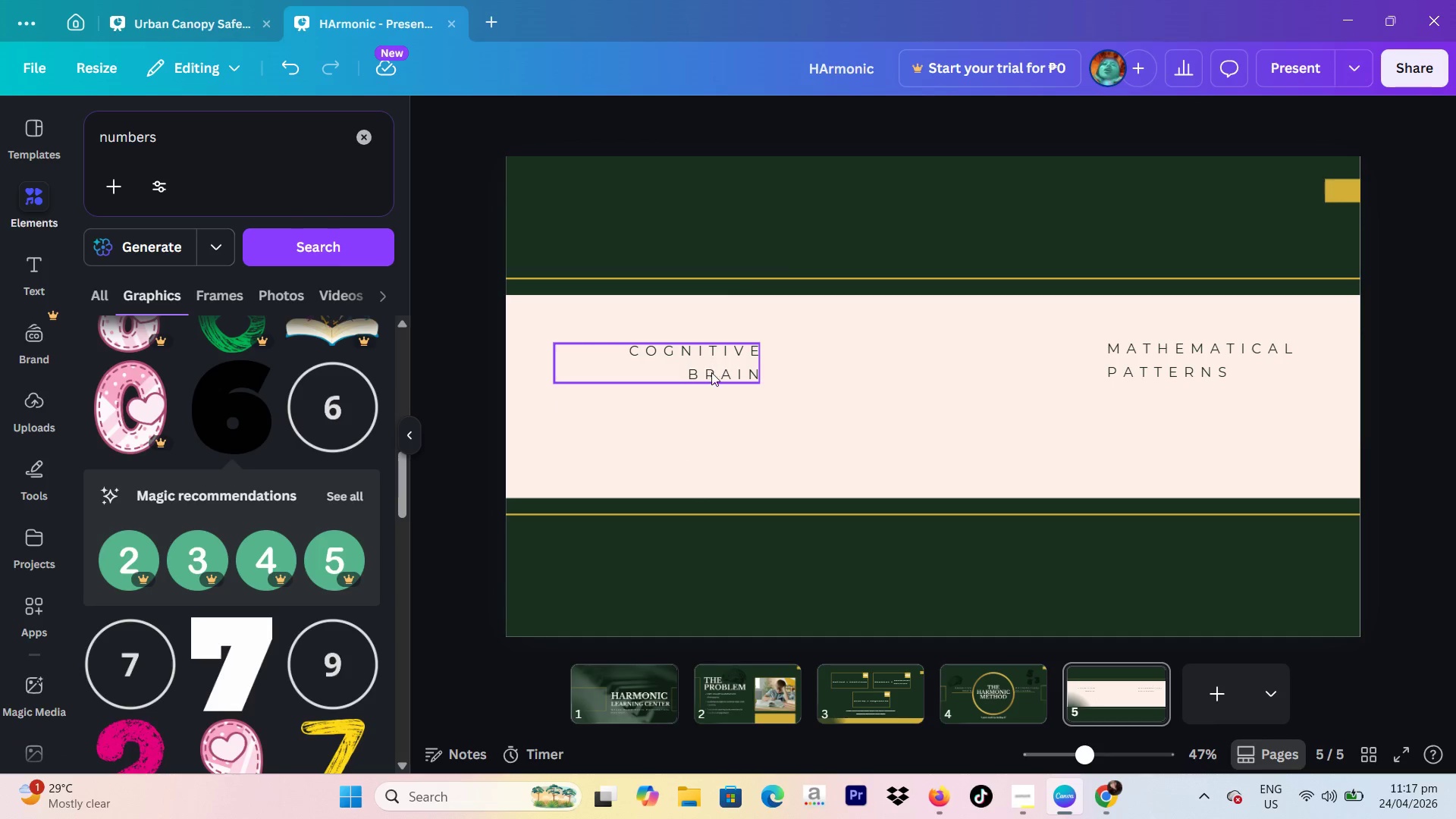 
left_click([301, 70])
 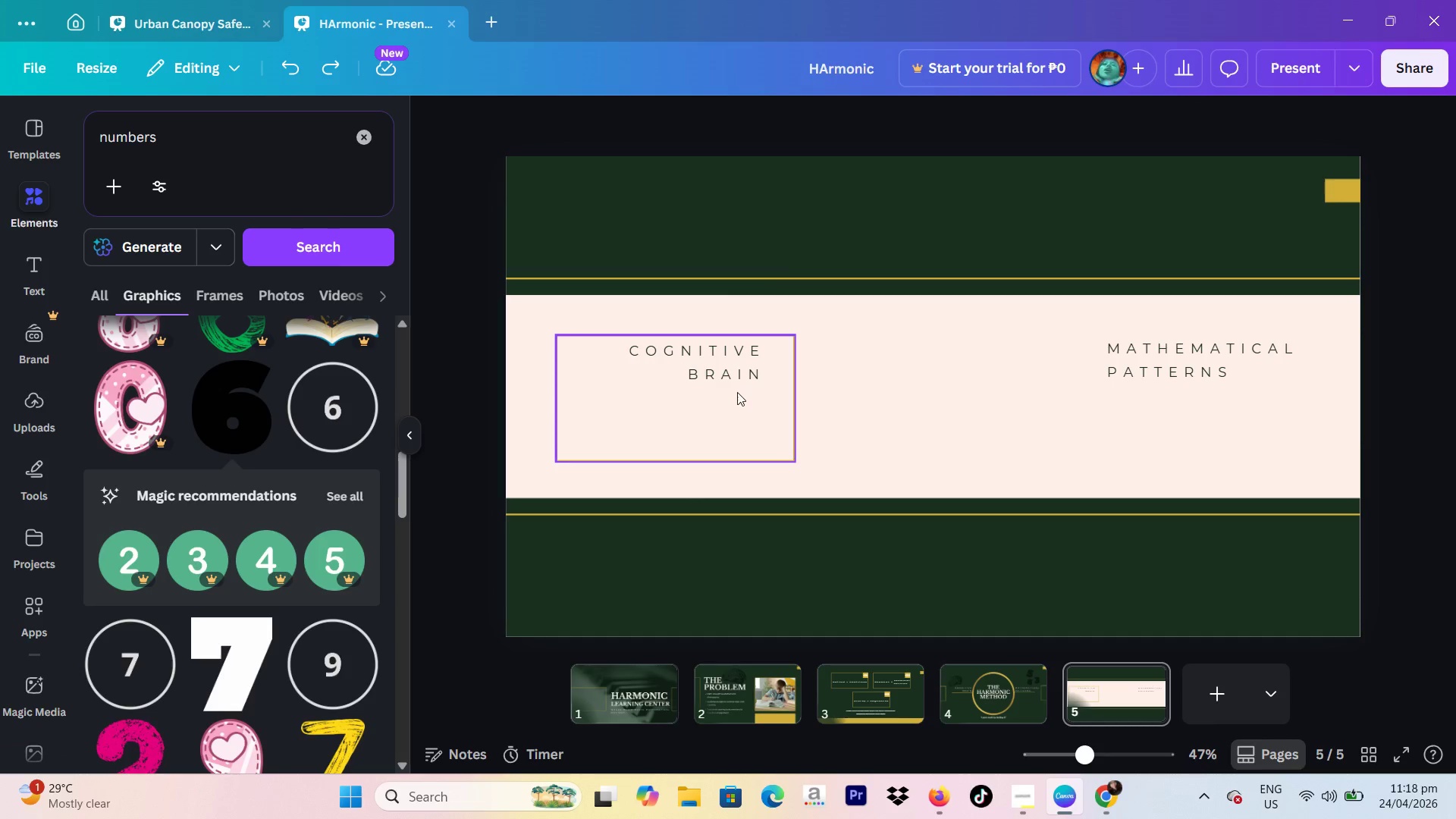 
left_click([736, 392])
 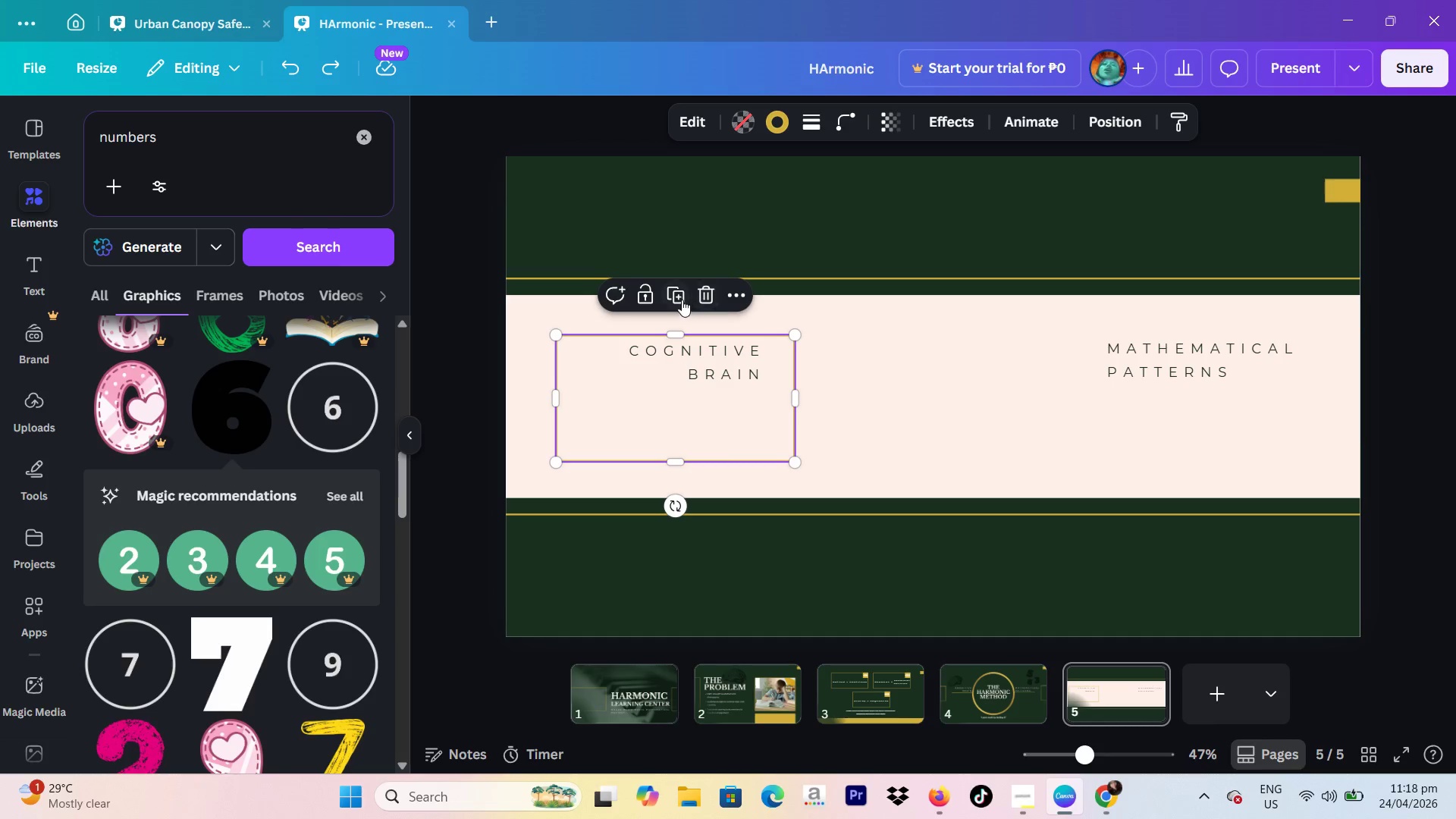 
left_click([682, 300])
 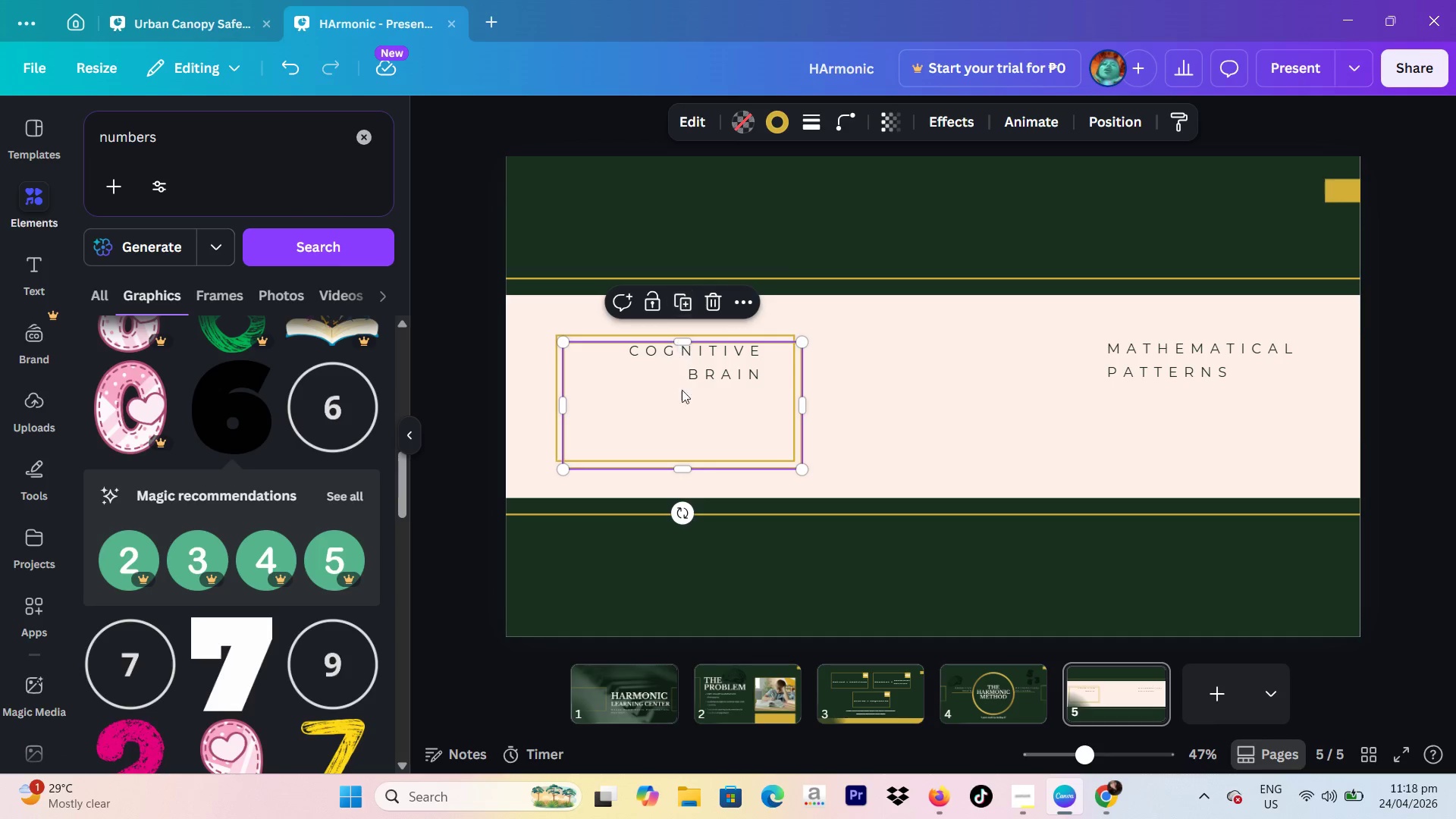 
left_click_drag(start_coordinate=[689, 410], to_coordinate=[941, 403])
 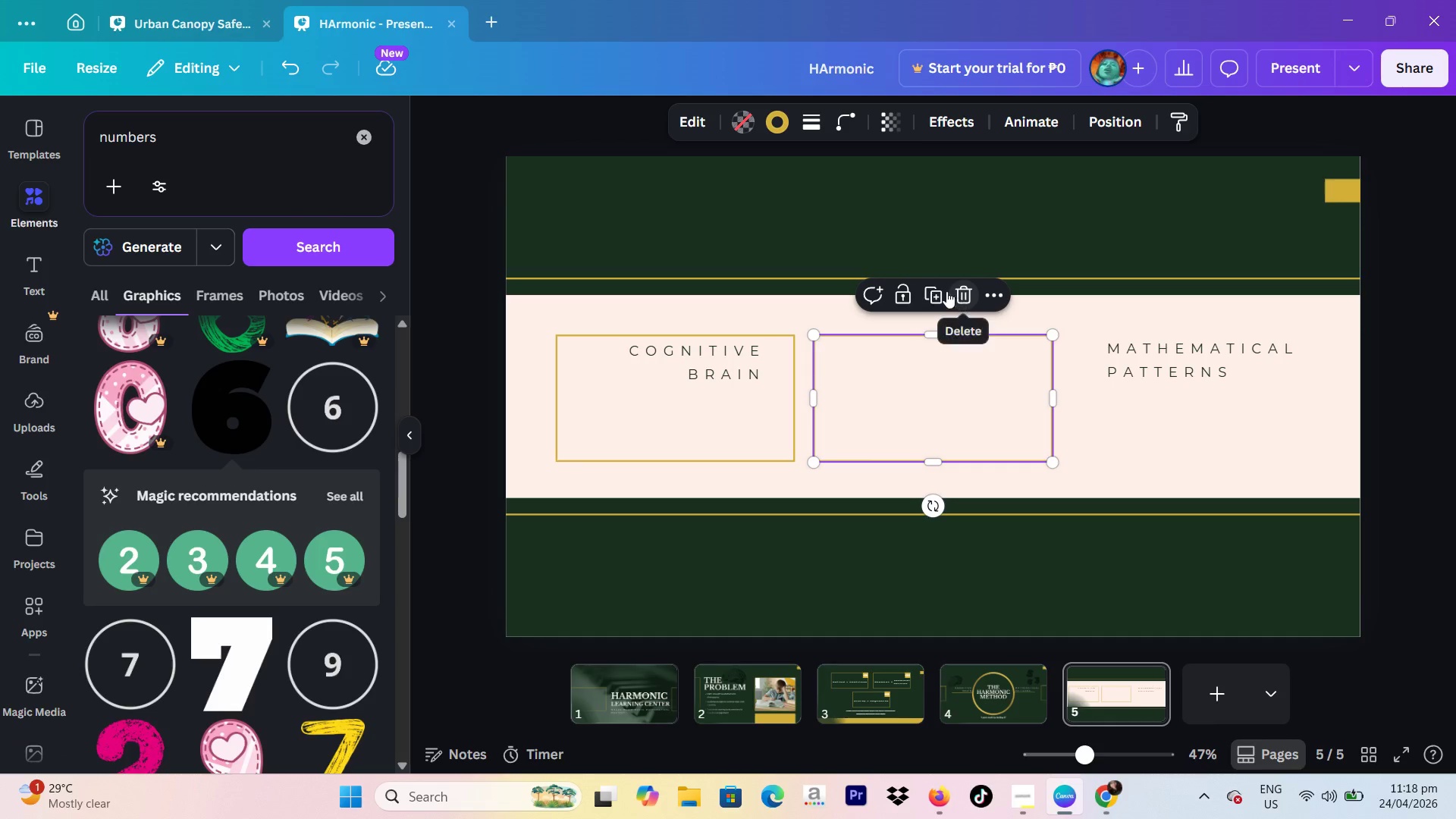 
left_click([945, 291])
 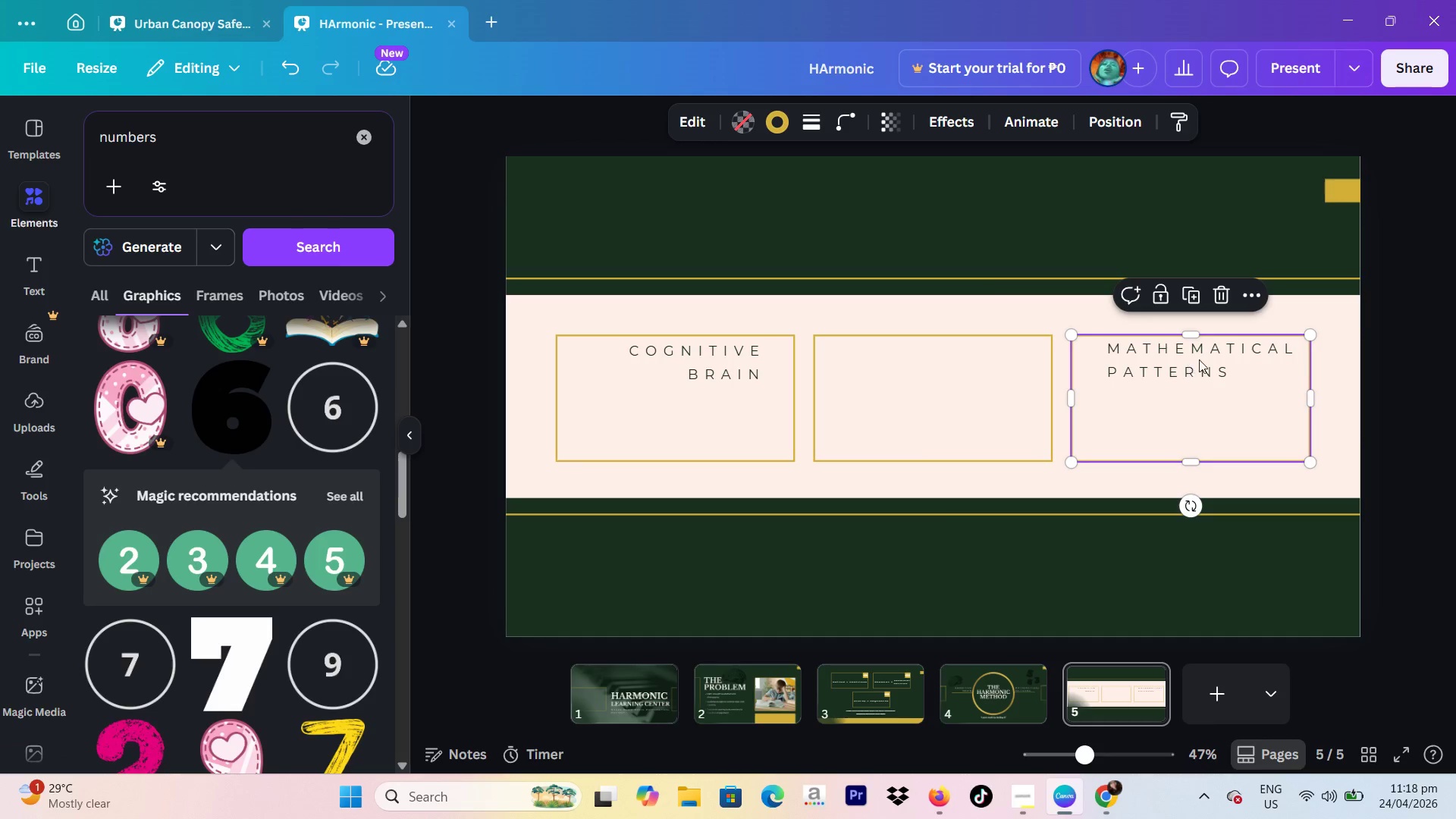 
left_click([1201, 359])
 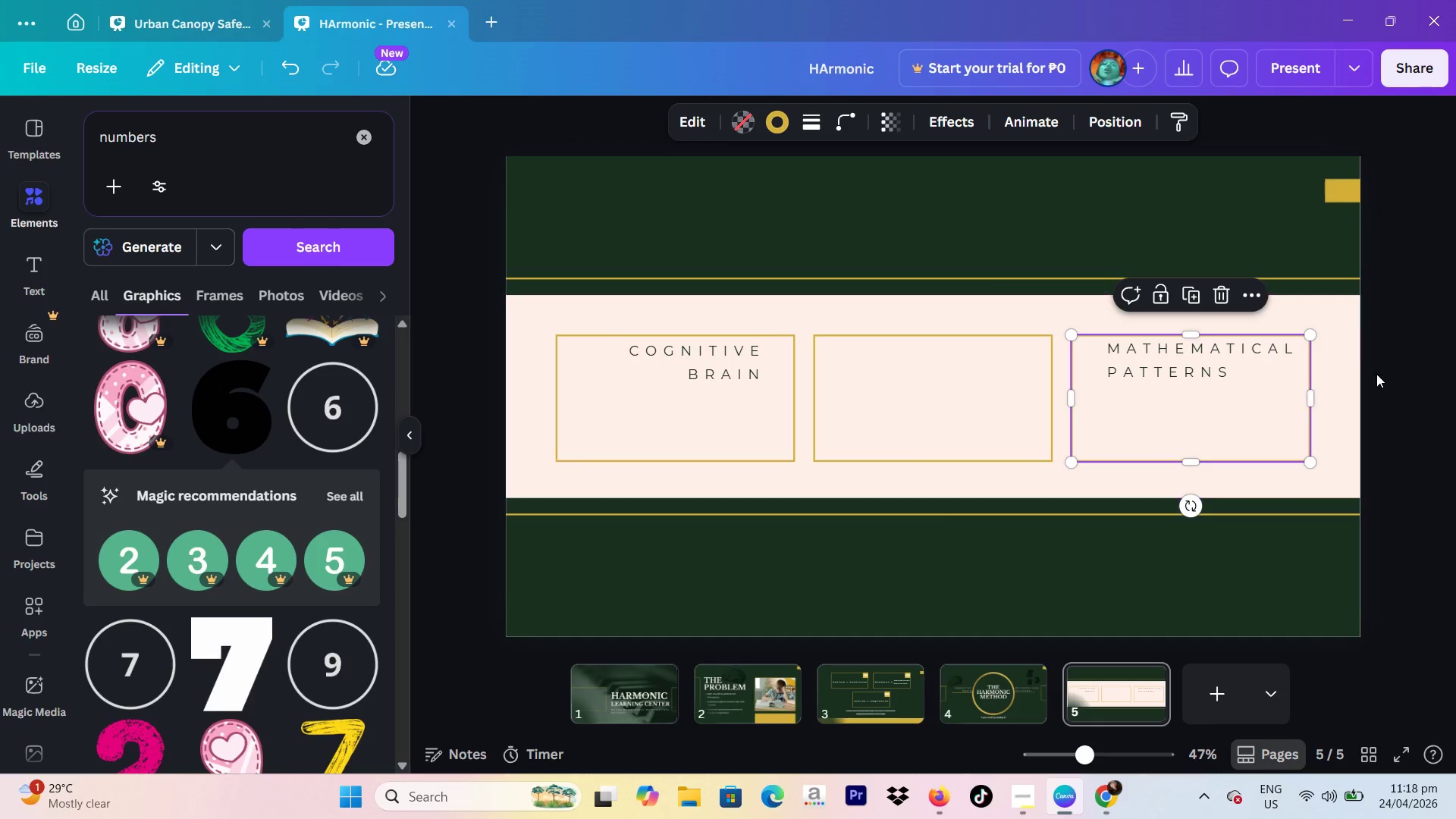 
left_click([1383, 373])
 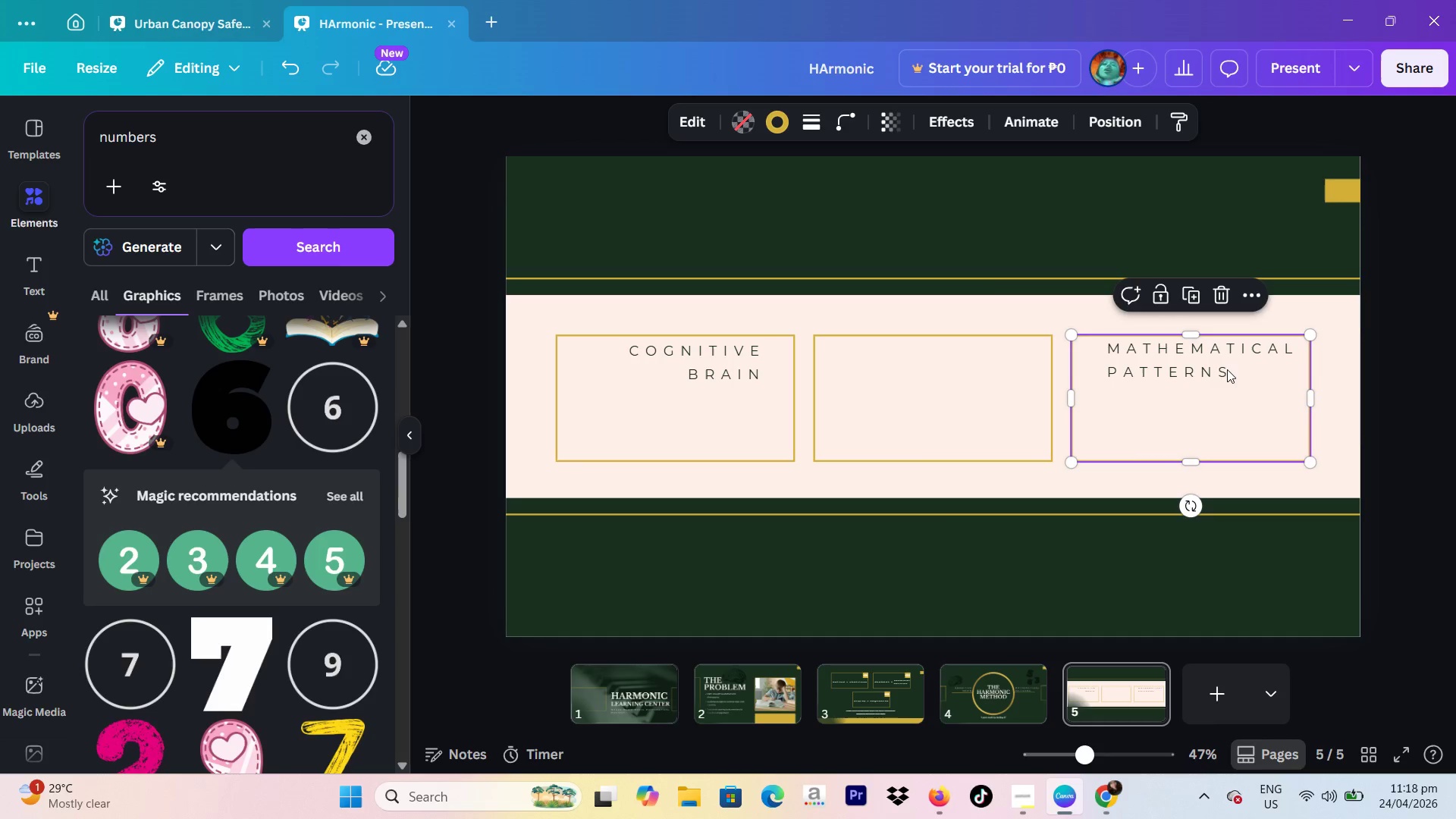 
double_click([1200, 363])
 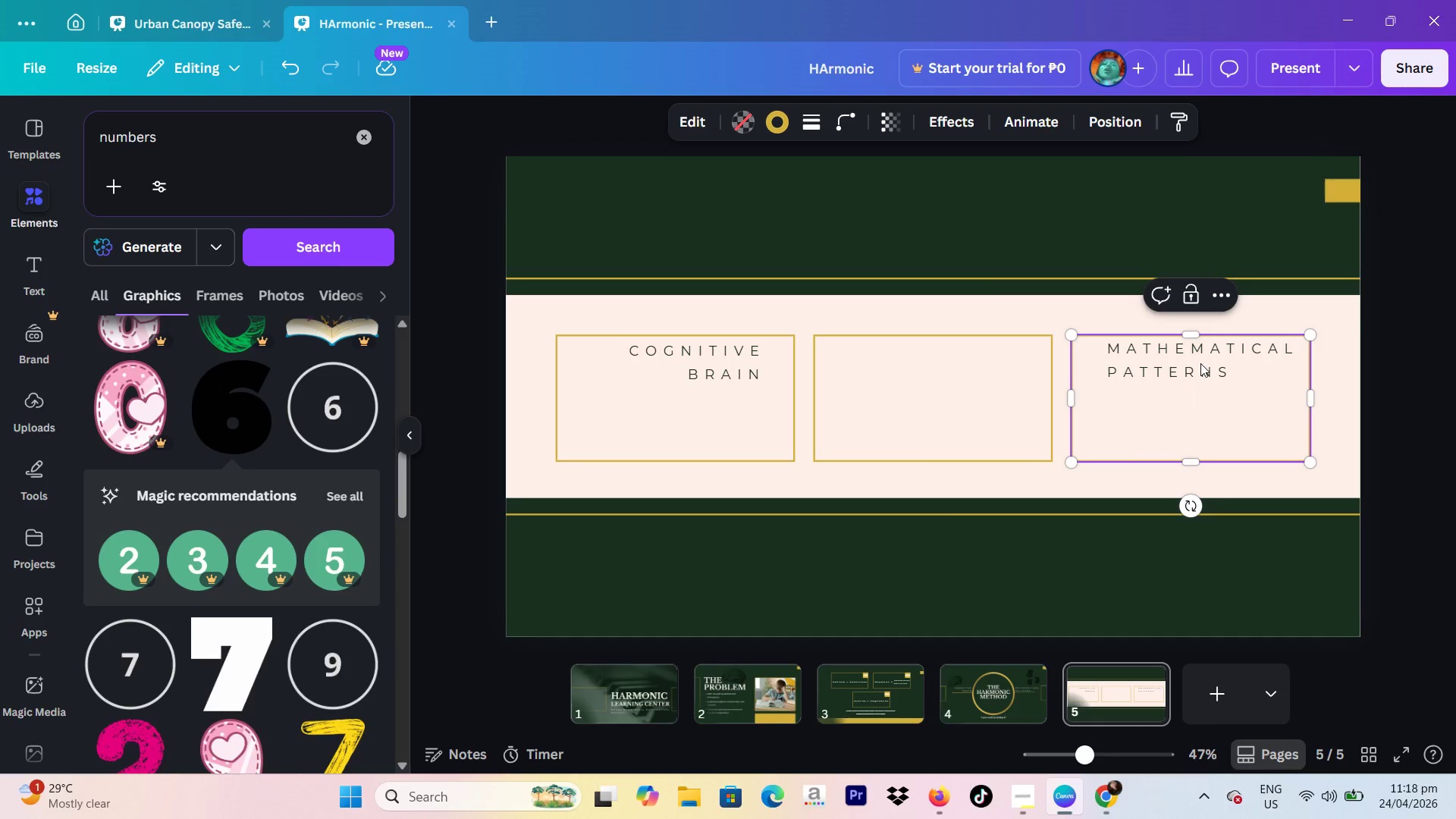 
triple_click([1200, 363])
 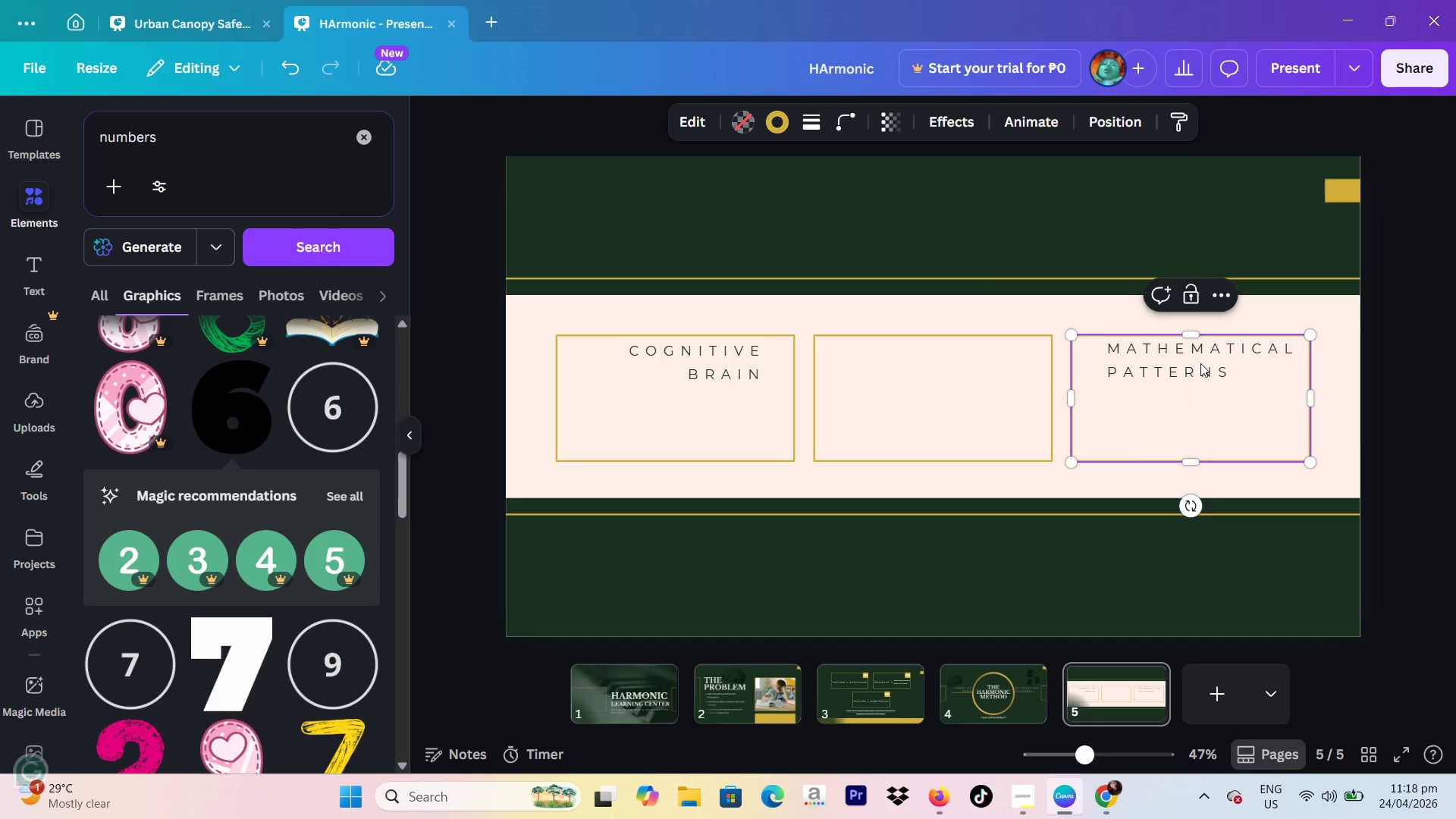 
triple_click([1200, 363])
 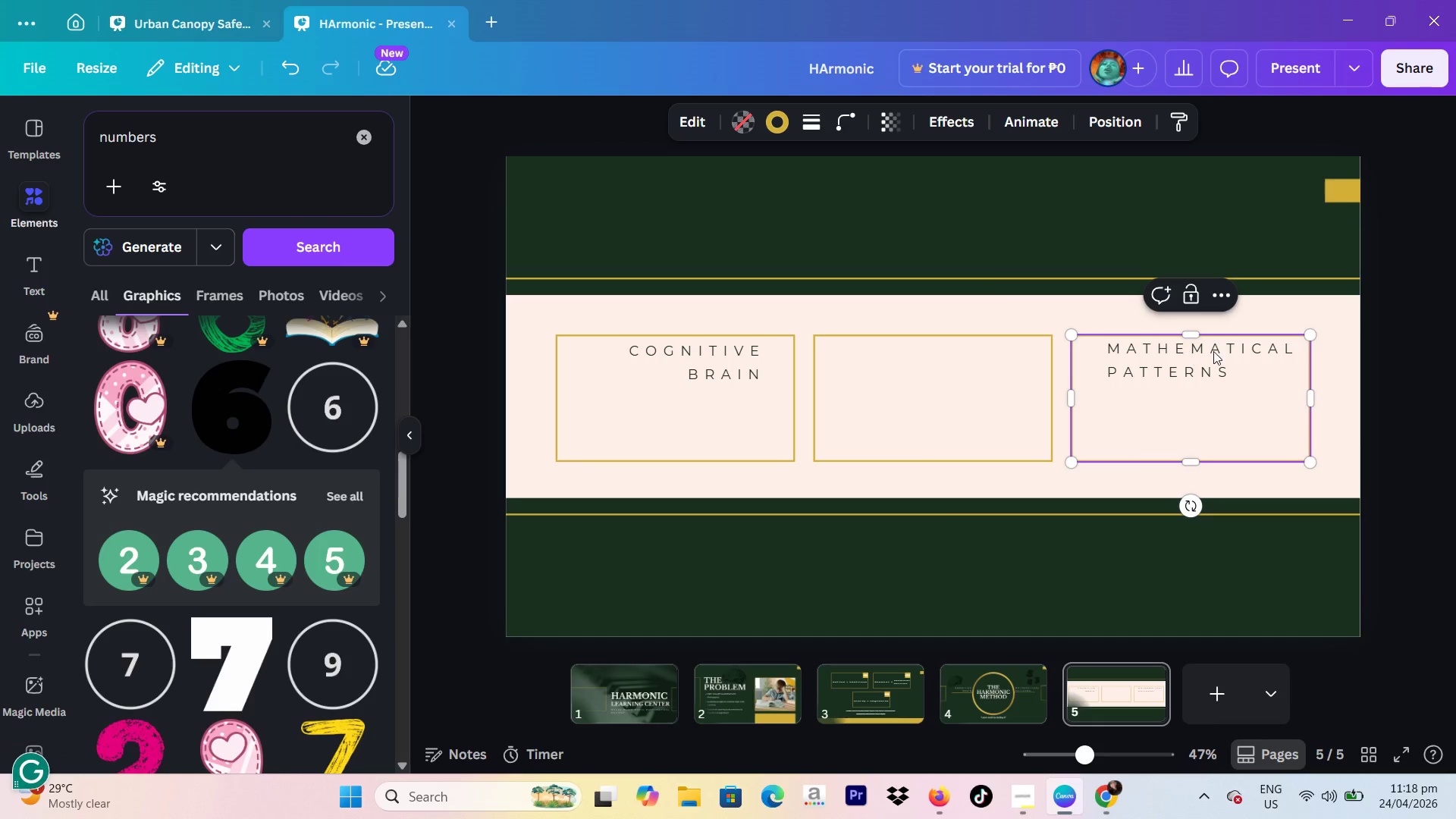 
left_click([1407, 372])
 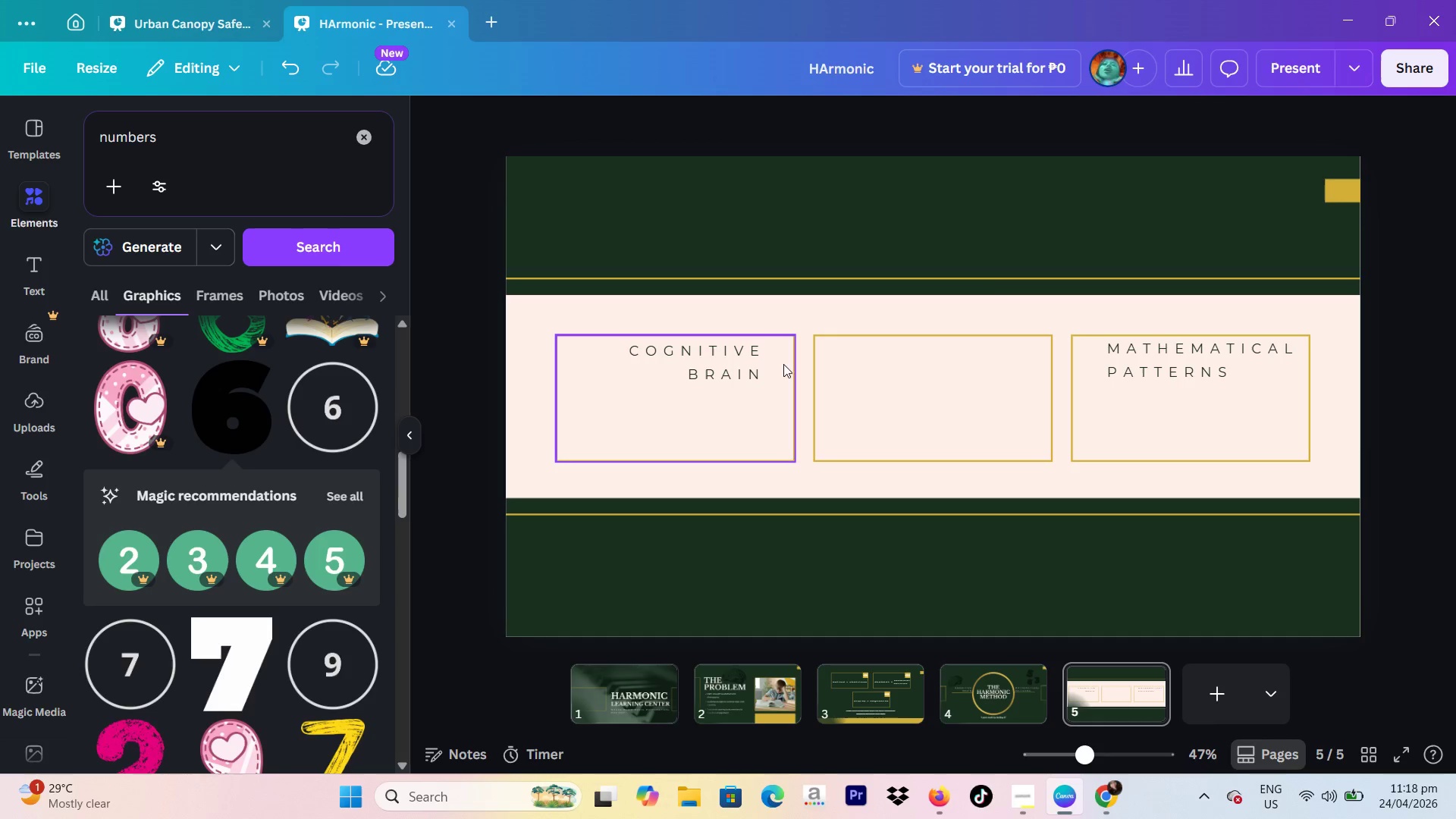 
left_click([768, 362])
 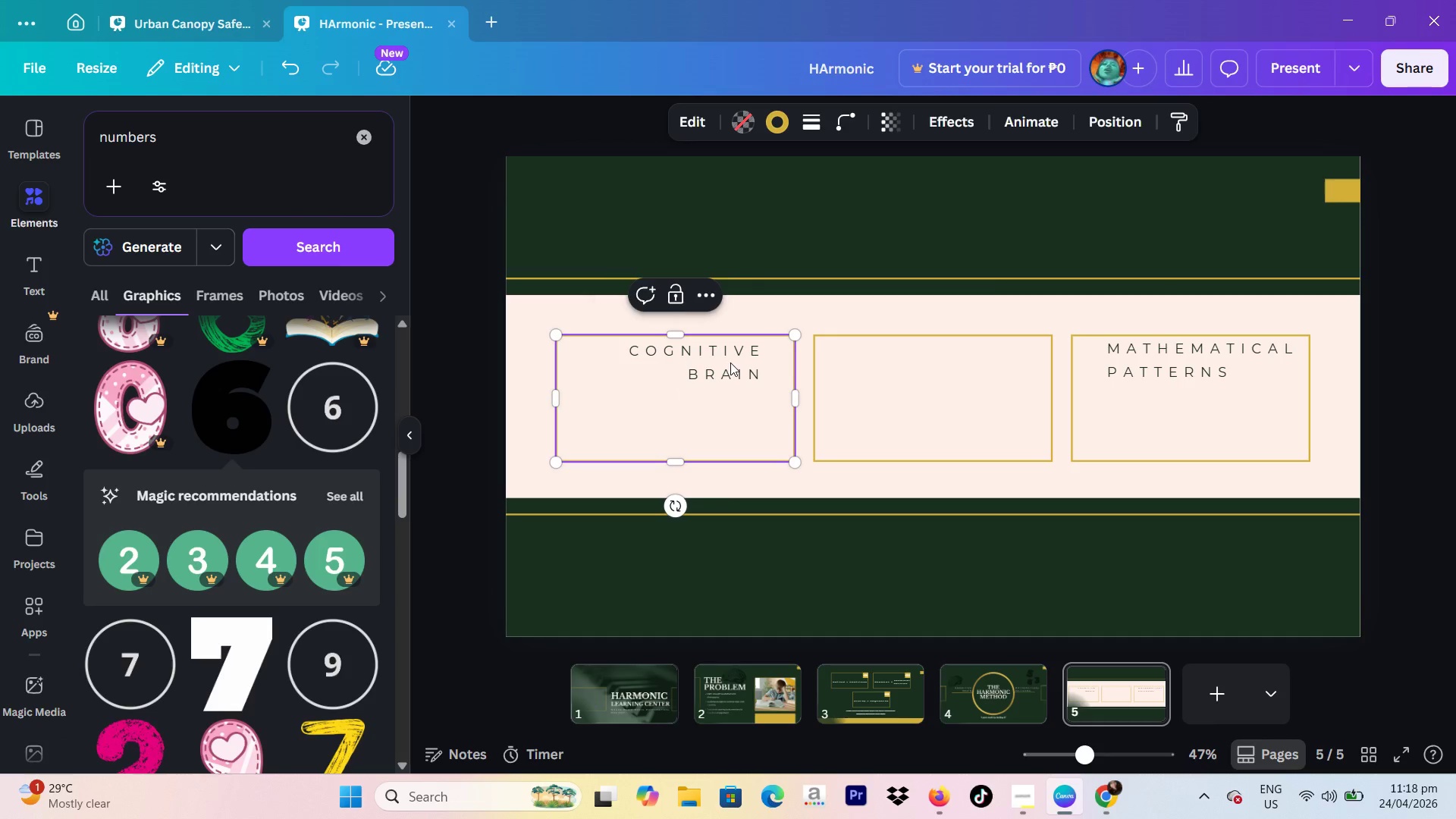 
double_click([730, 362])
 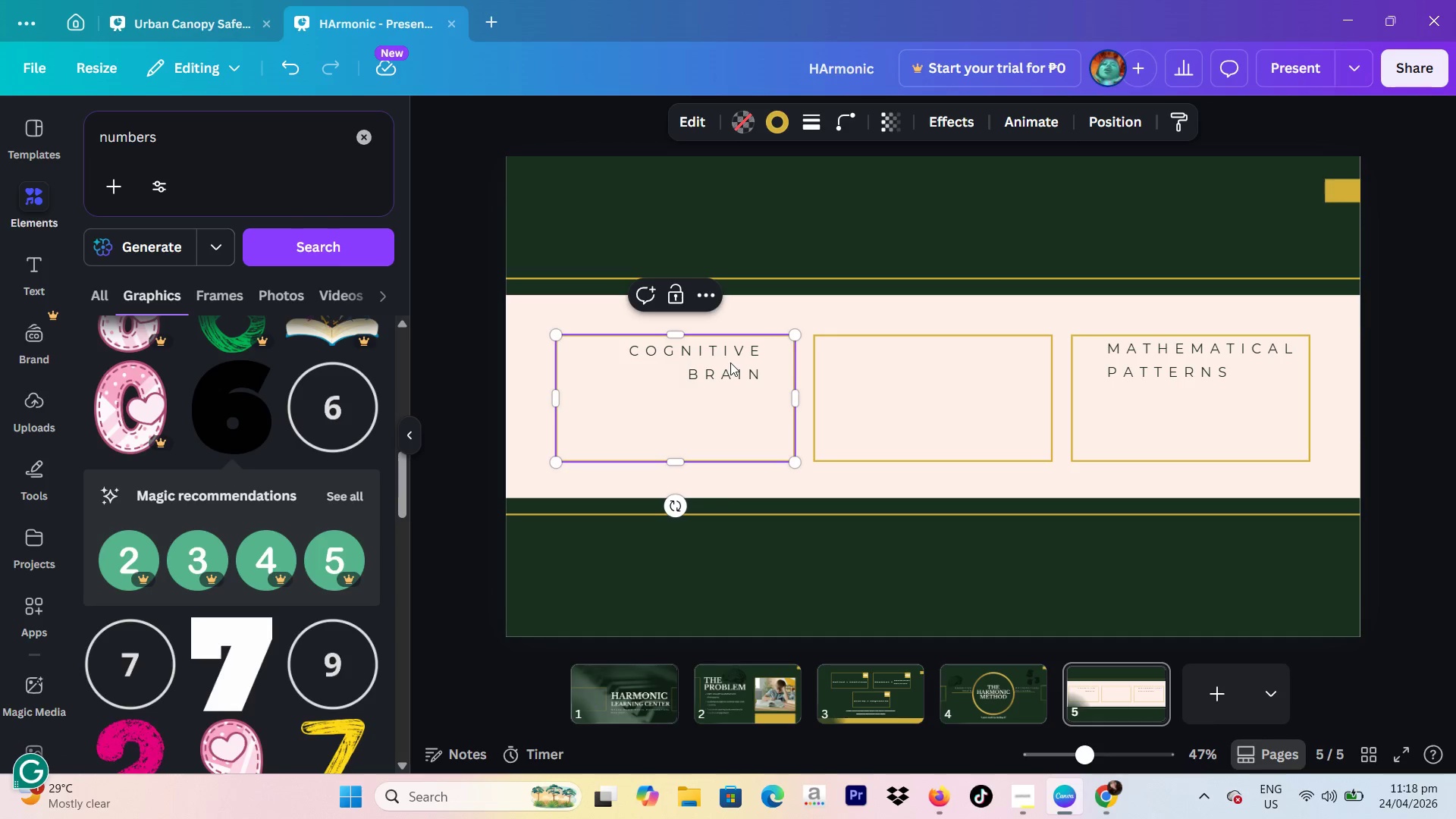 
double_click([730, 362])
 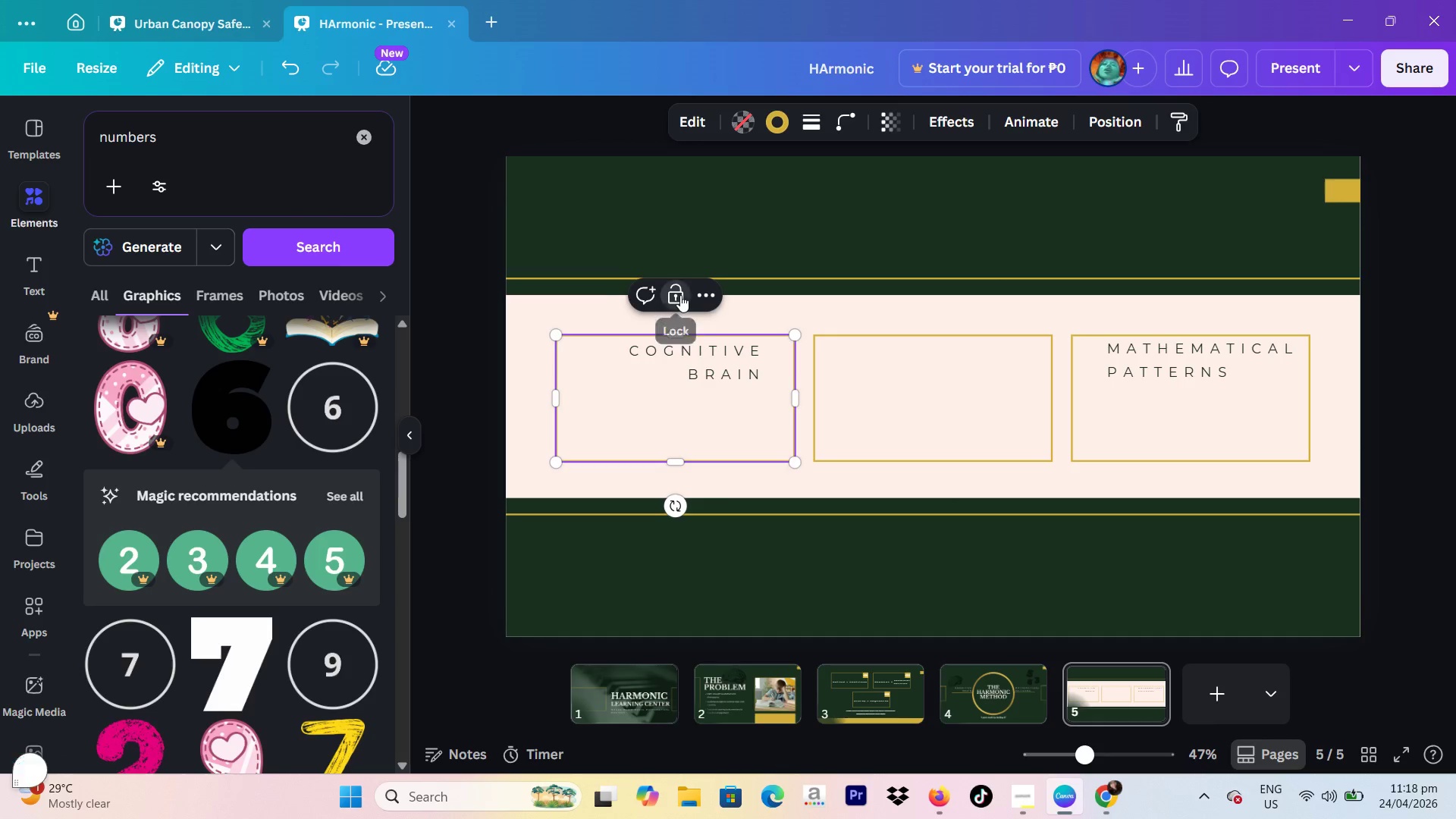 
double_click([708, 370])
 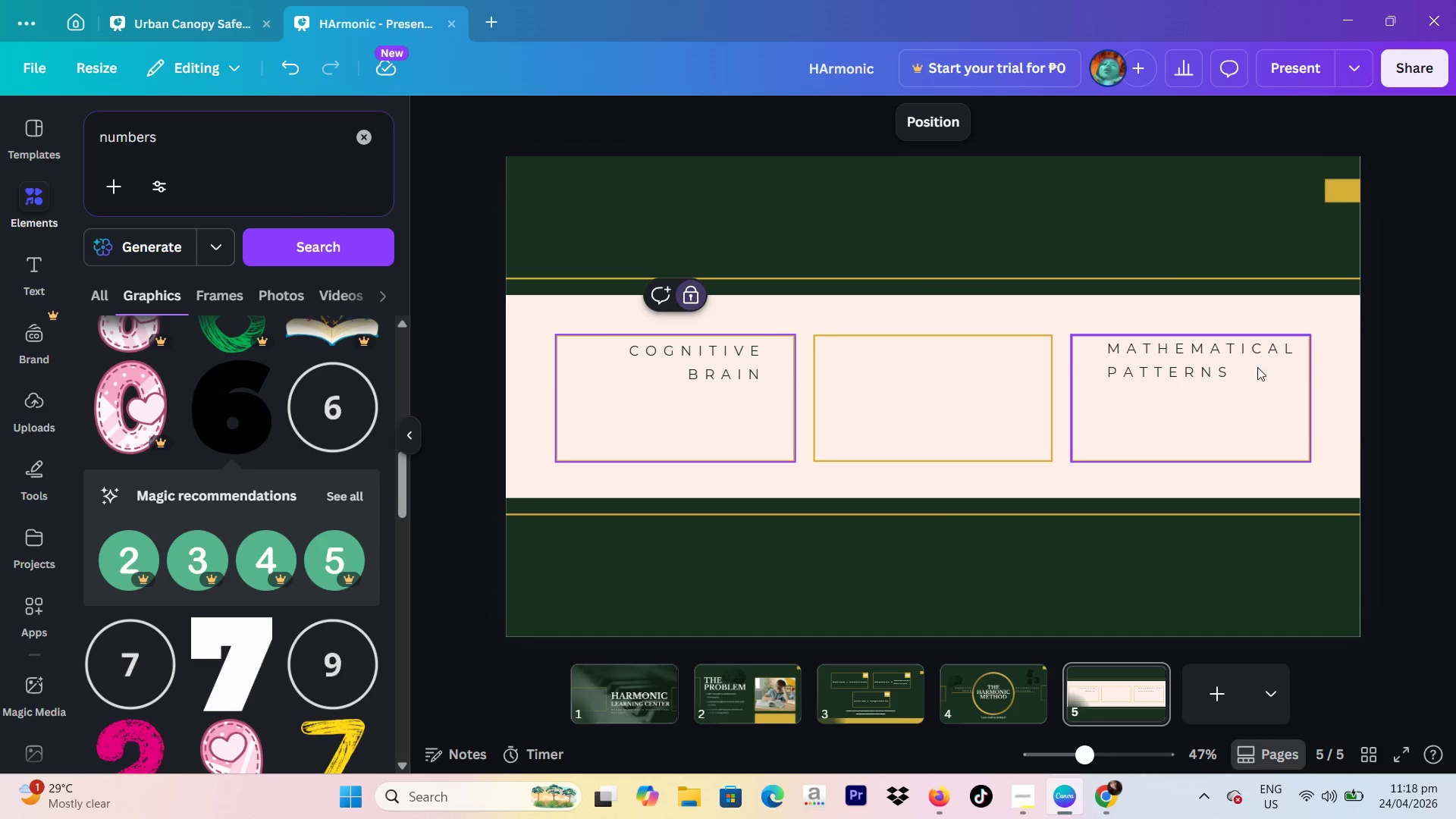 
left_click([1257, 368])
 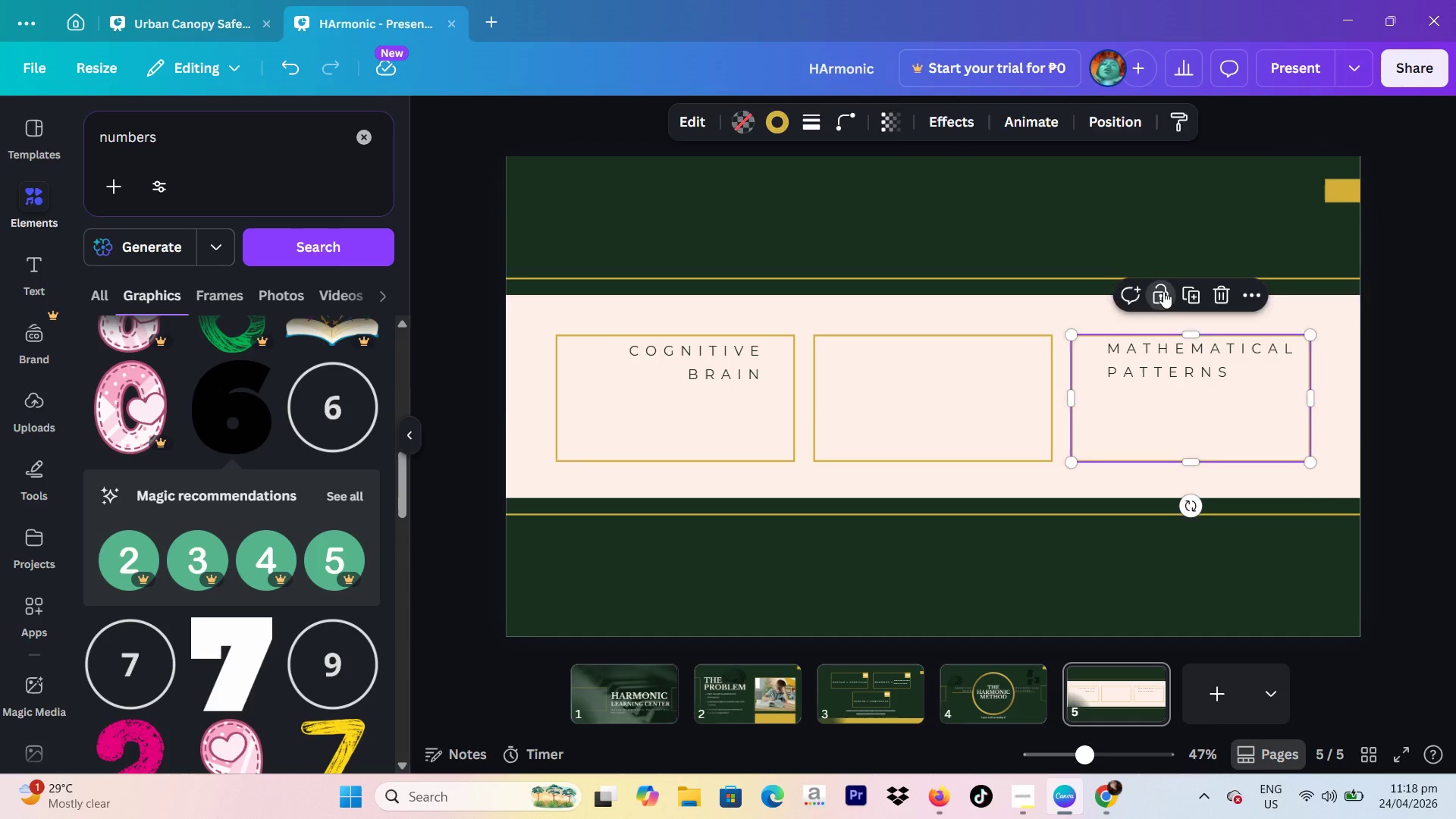 
double_click([1037, 354])
 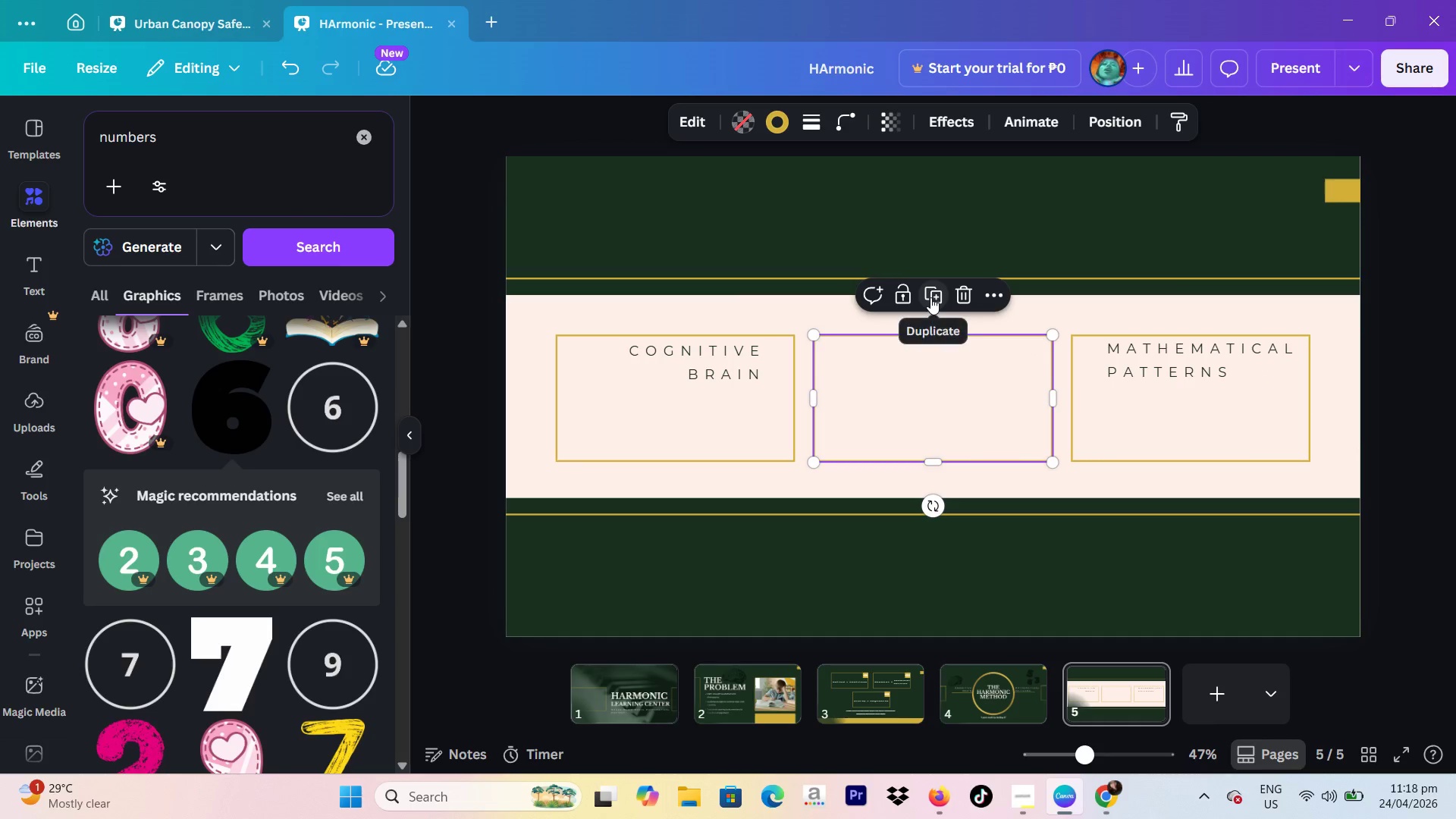 
left_click([901, 293])
 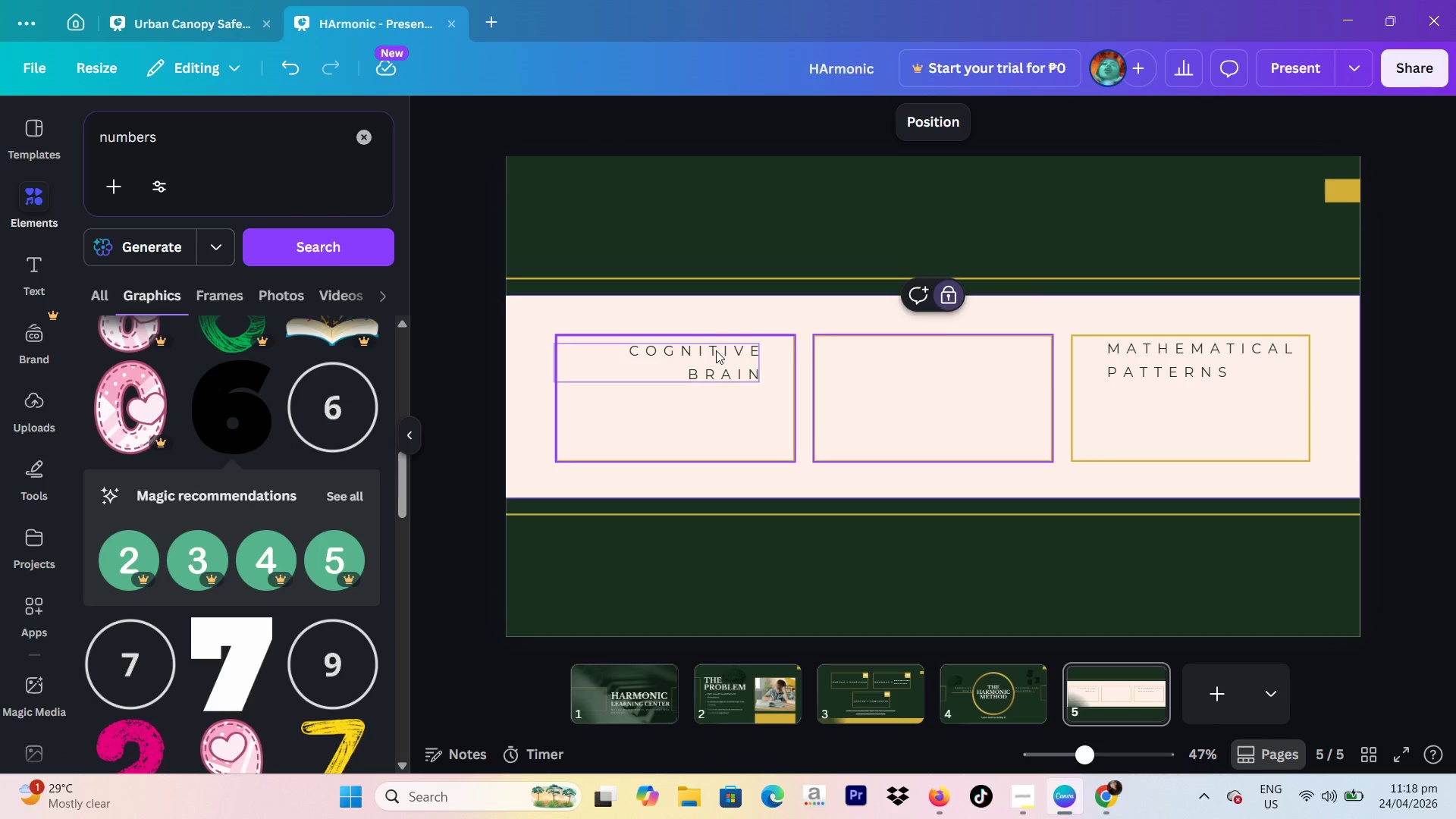 
double_click([716, 350])
 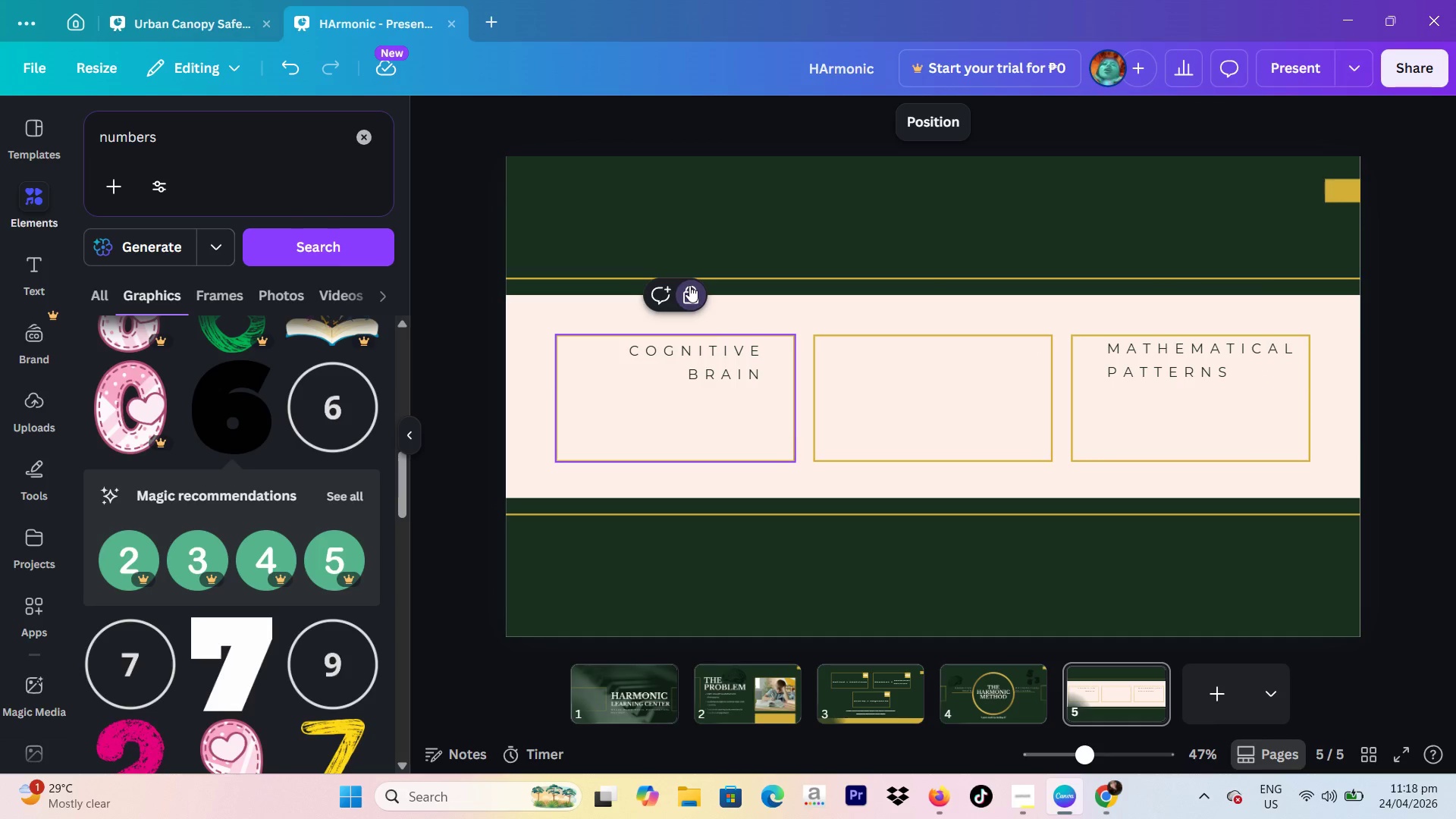 
left_click([687, 285])
 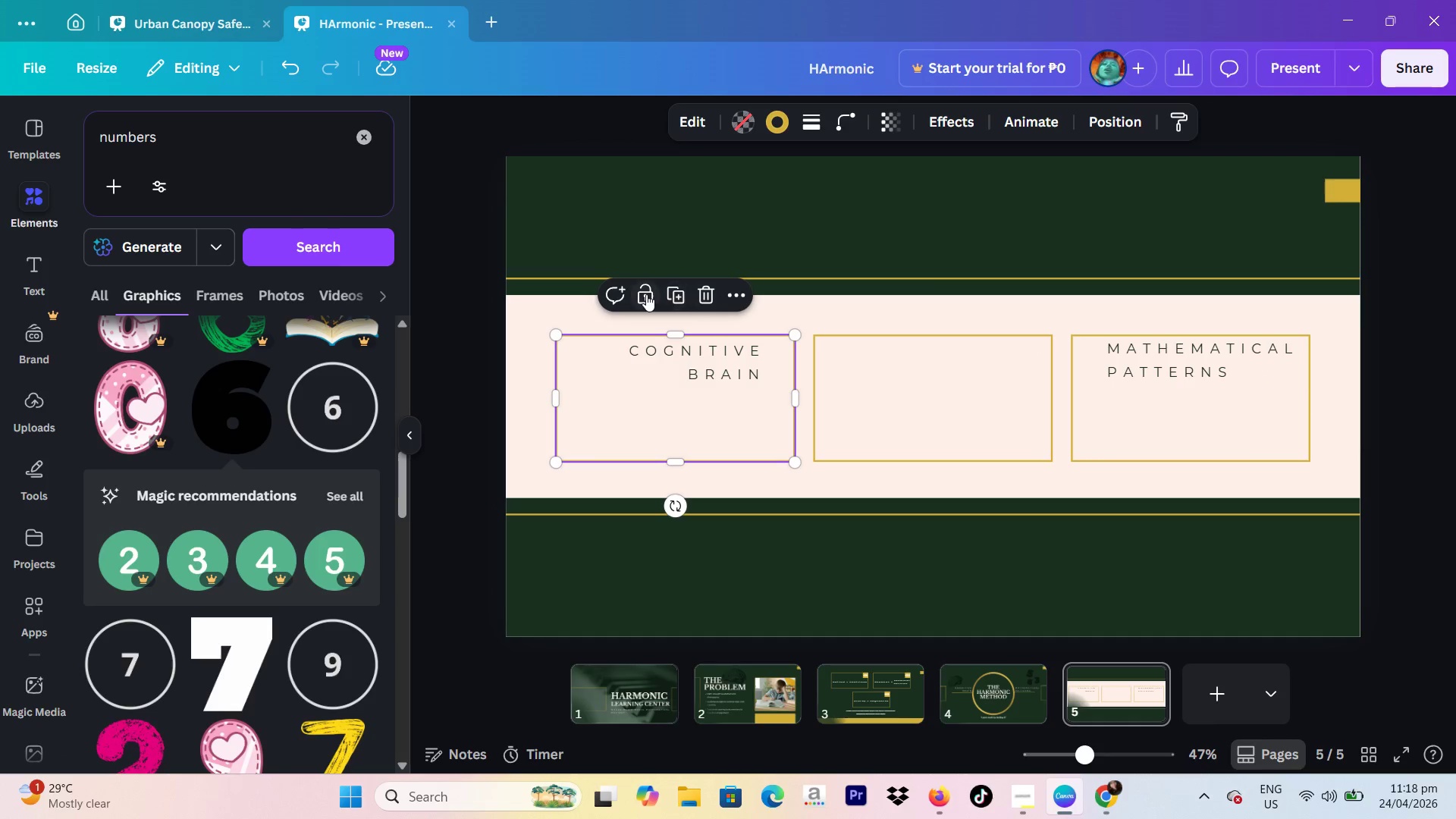 
left_click([646, 294])
 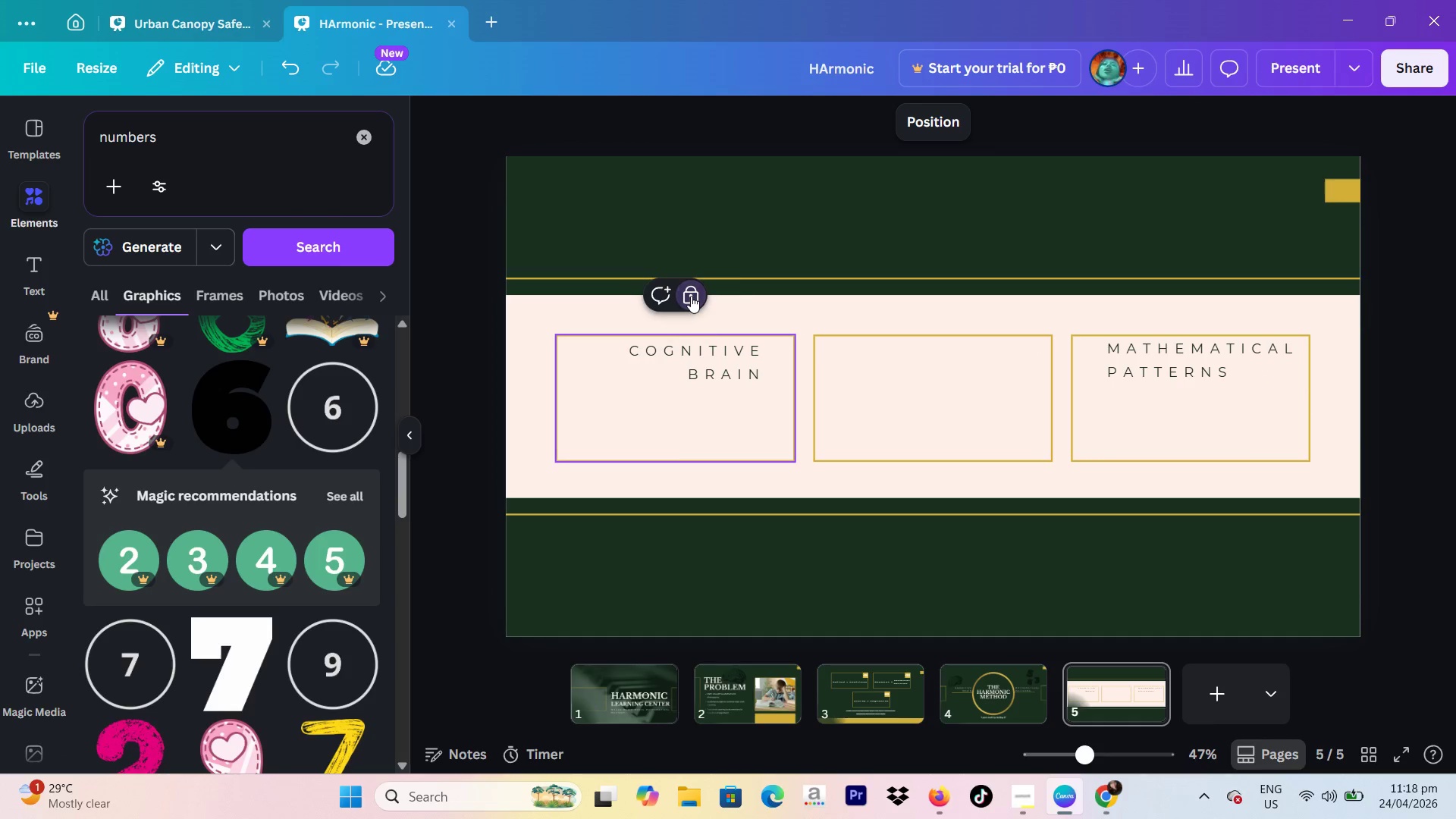 
double_click([742, 303])
 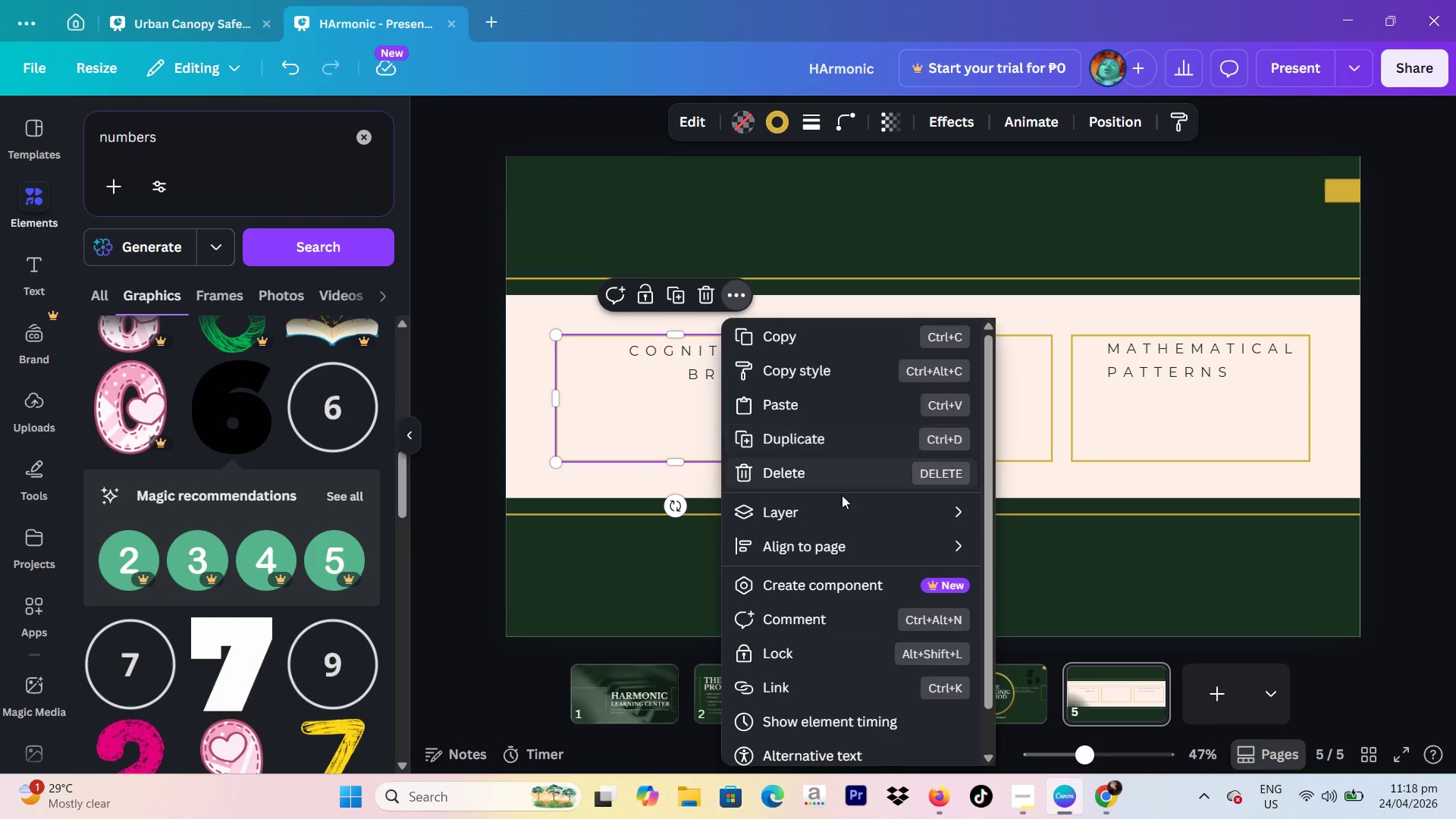 
left_click([821, 518])
 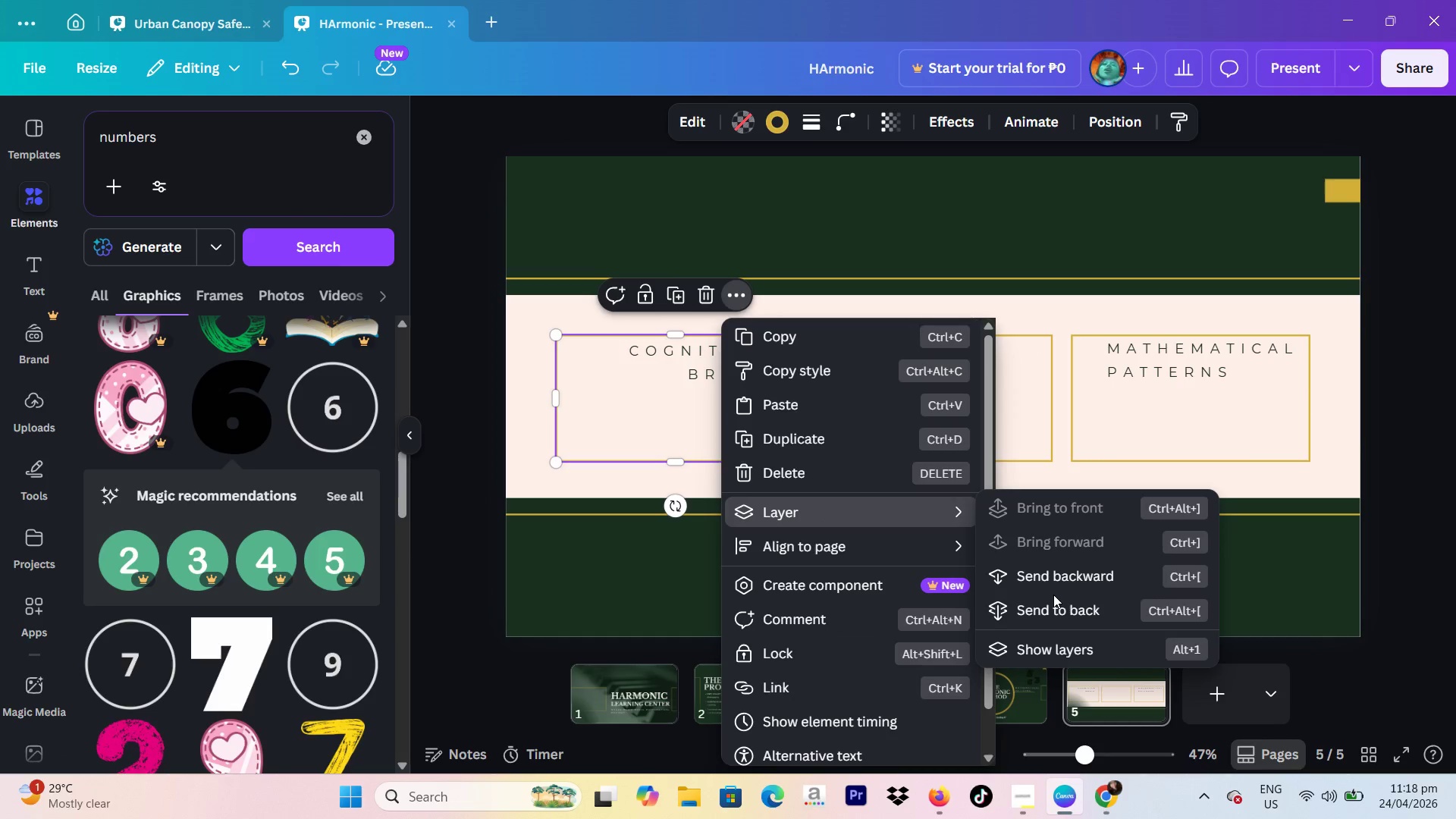 
left_click([1053, 574])
 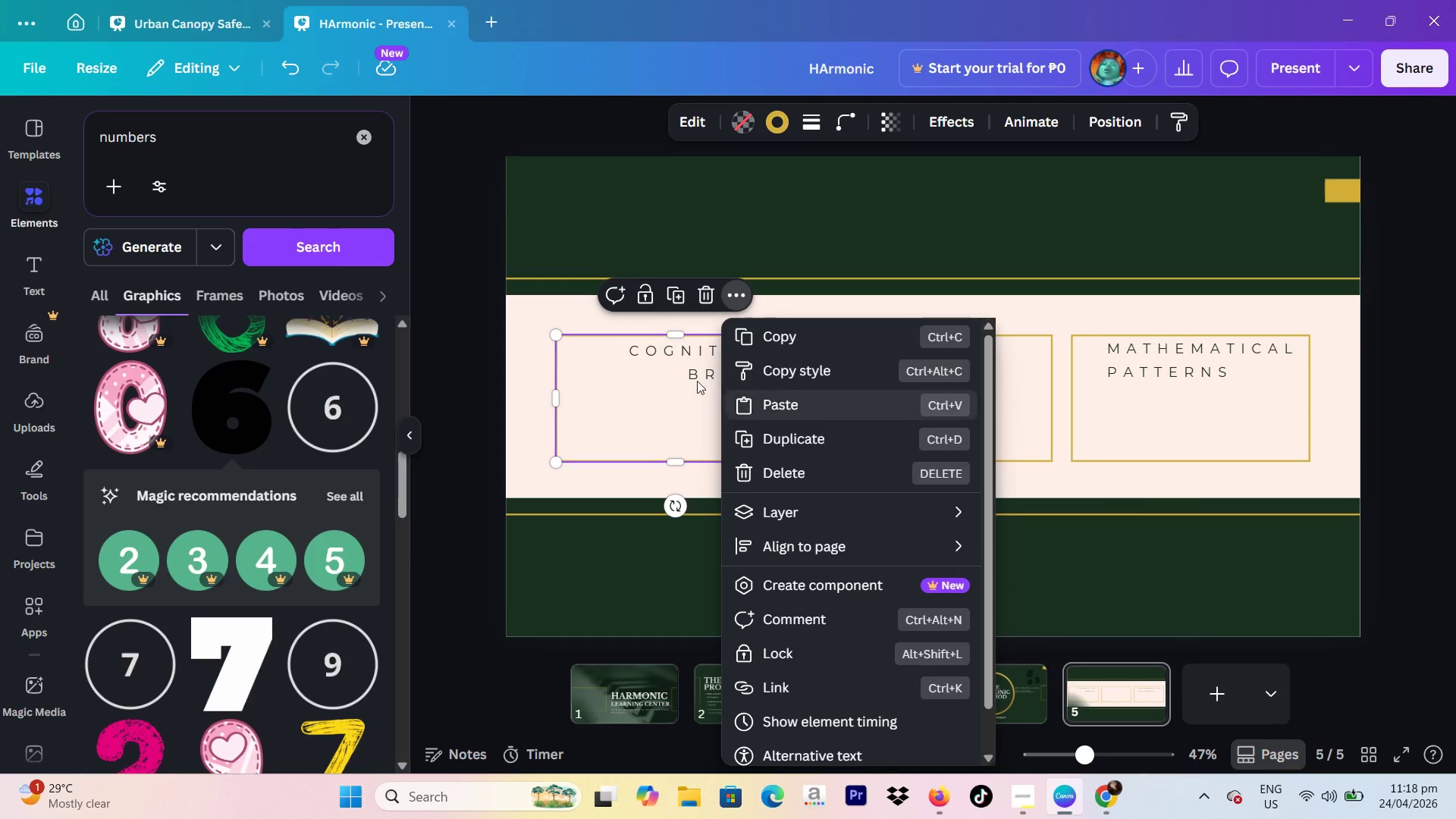 
left_click([679, 368])
 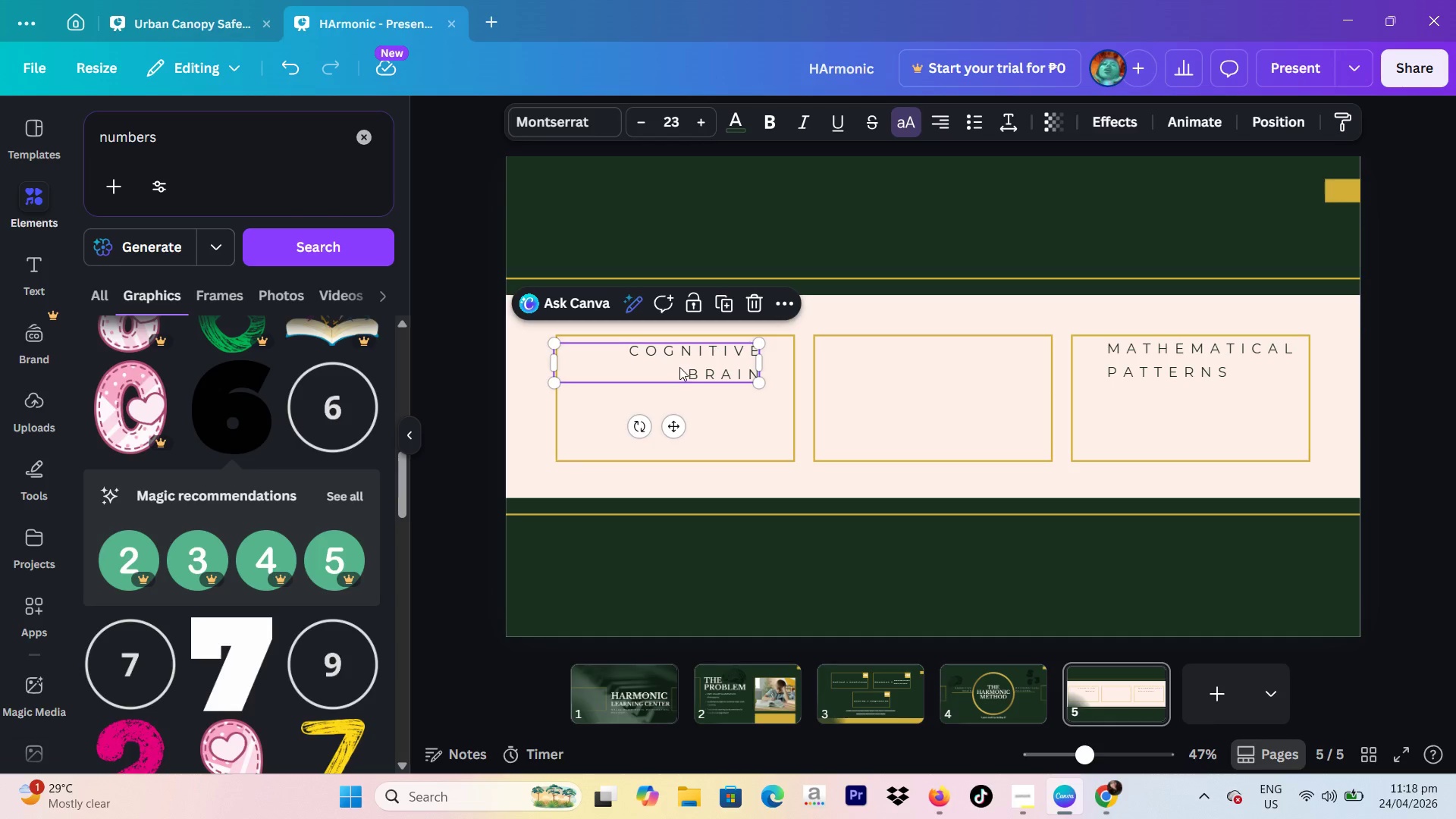 
left_click([679, 367])
 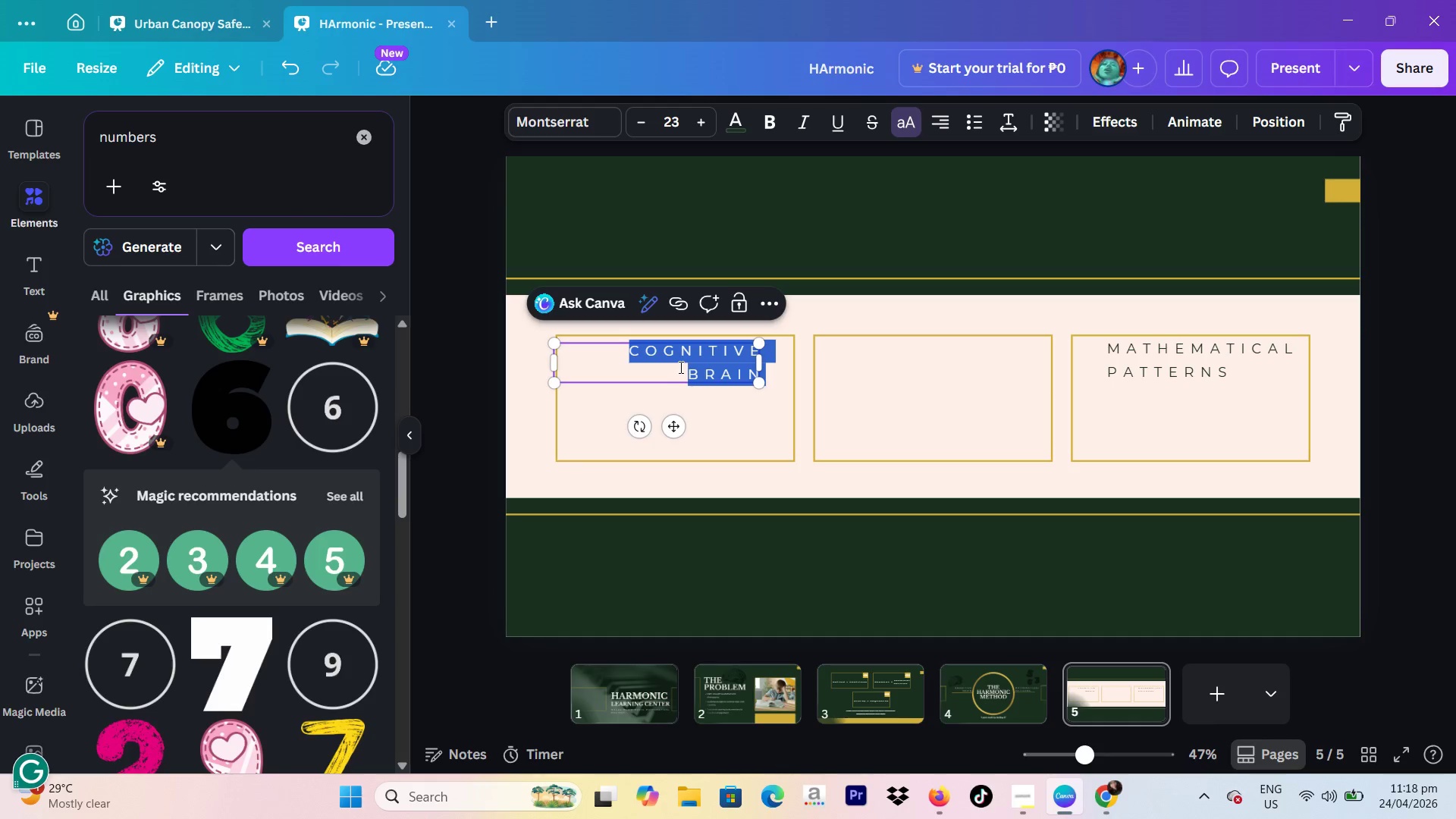 
type(HEAR)
 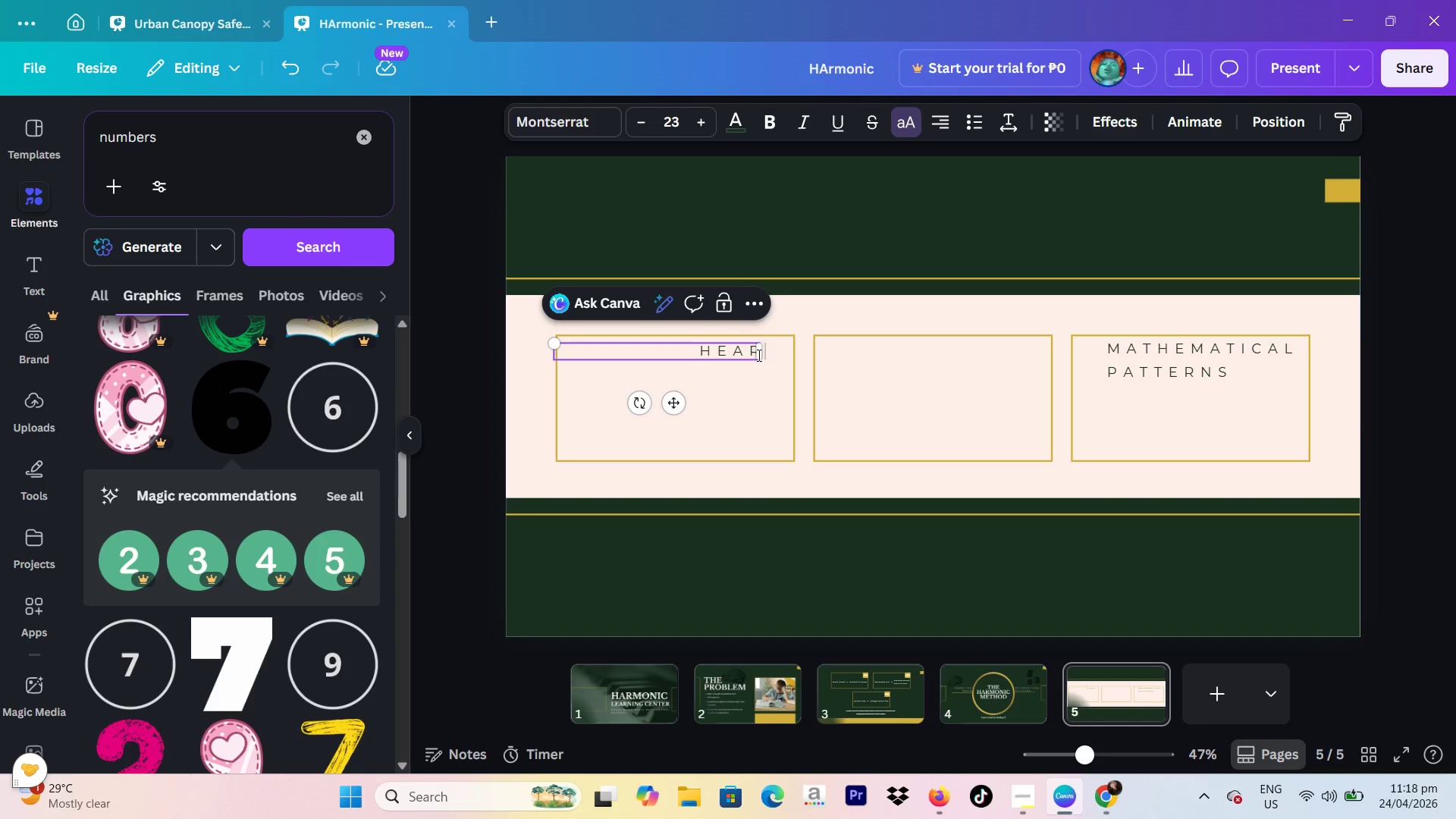 
left_click_drag(start_coordinate=[764, 356], to_coordinate=[641, 351])
 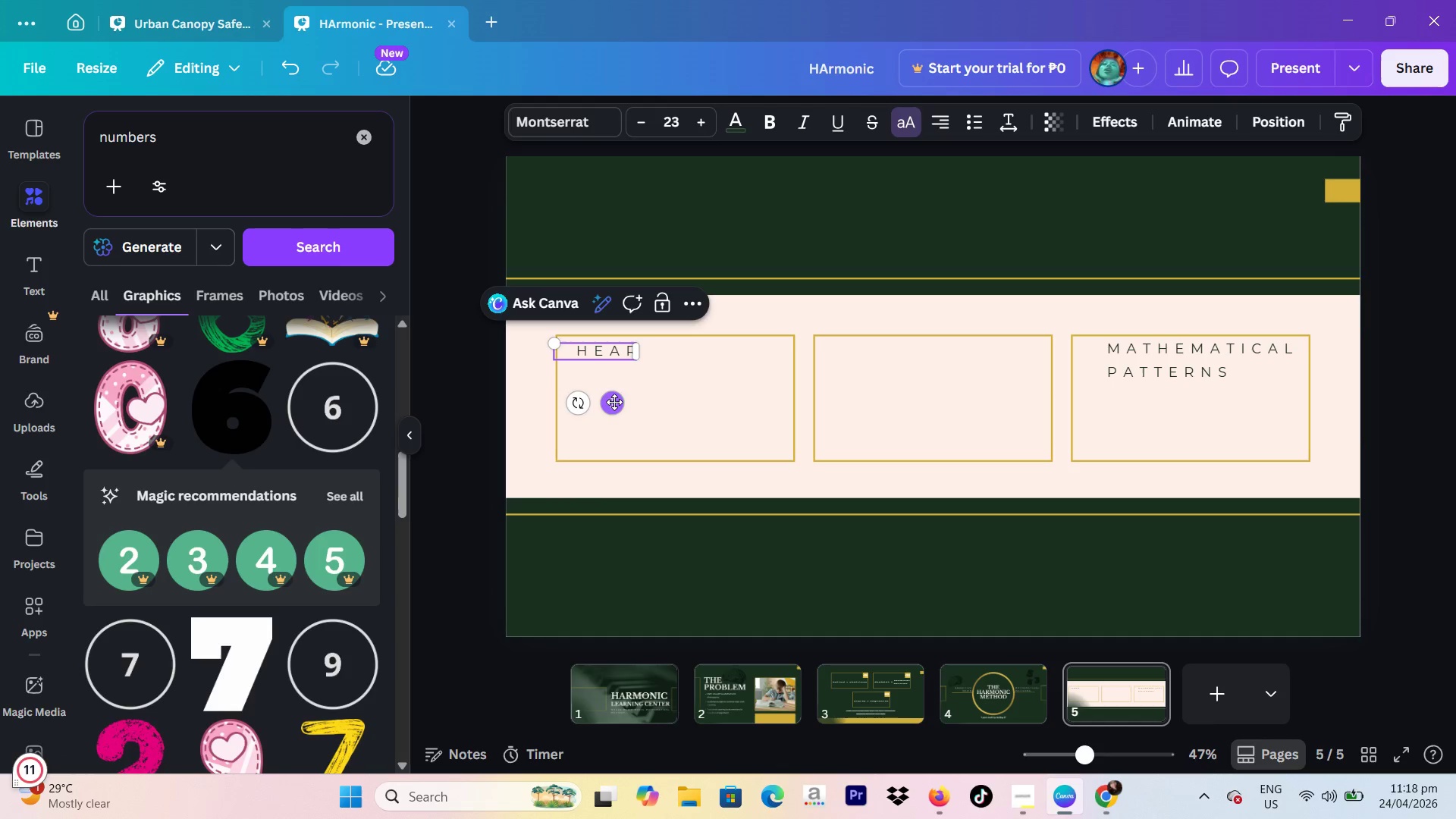 
left_click_drag(start_coordinate=[614, 402], to_coordinate=[686, 407])
 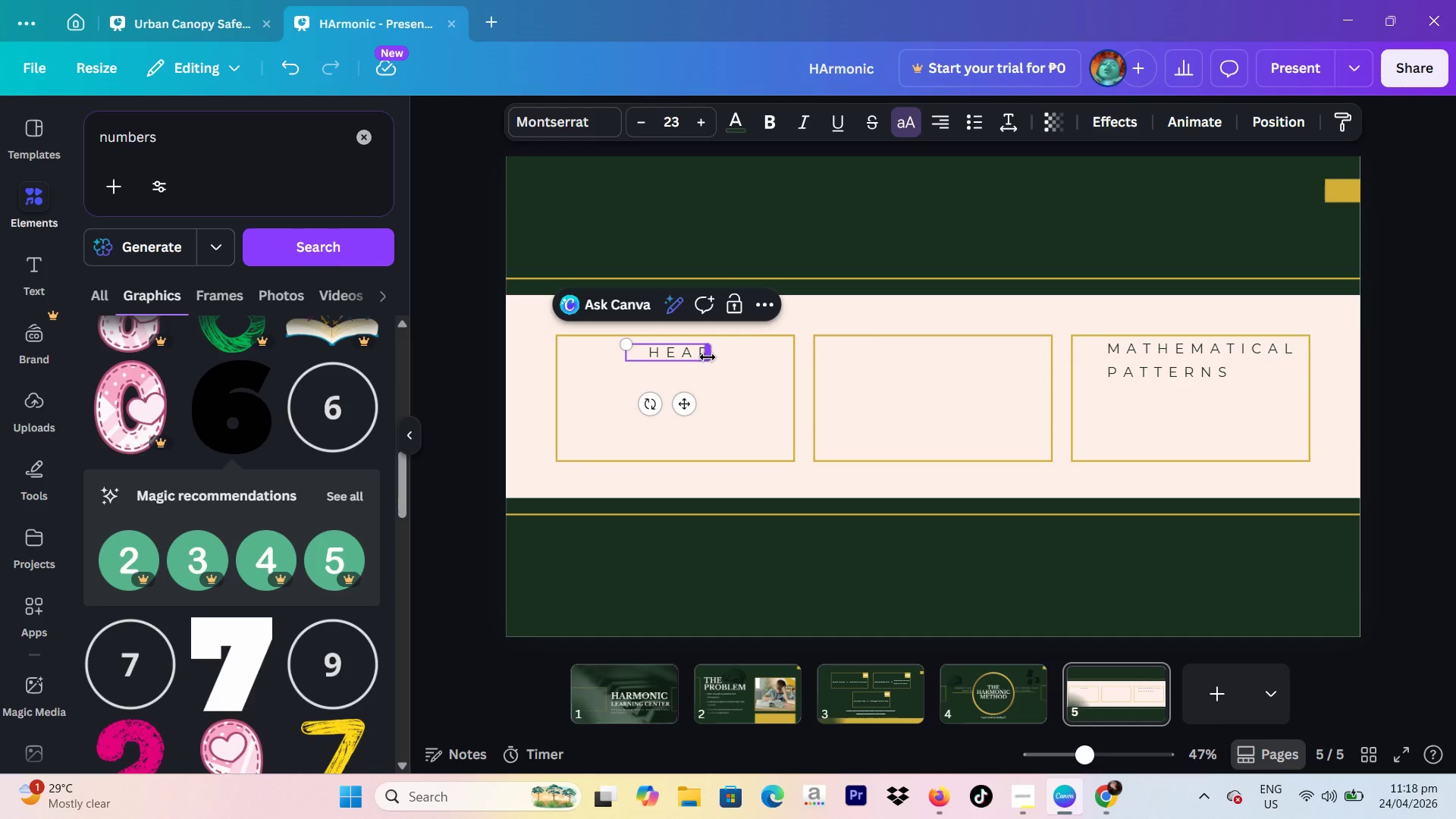 
left_click_drag(start_coordinate=[708, 357], to_coordinate=[691, 357])
 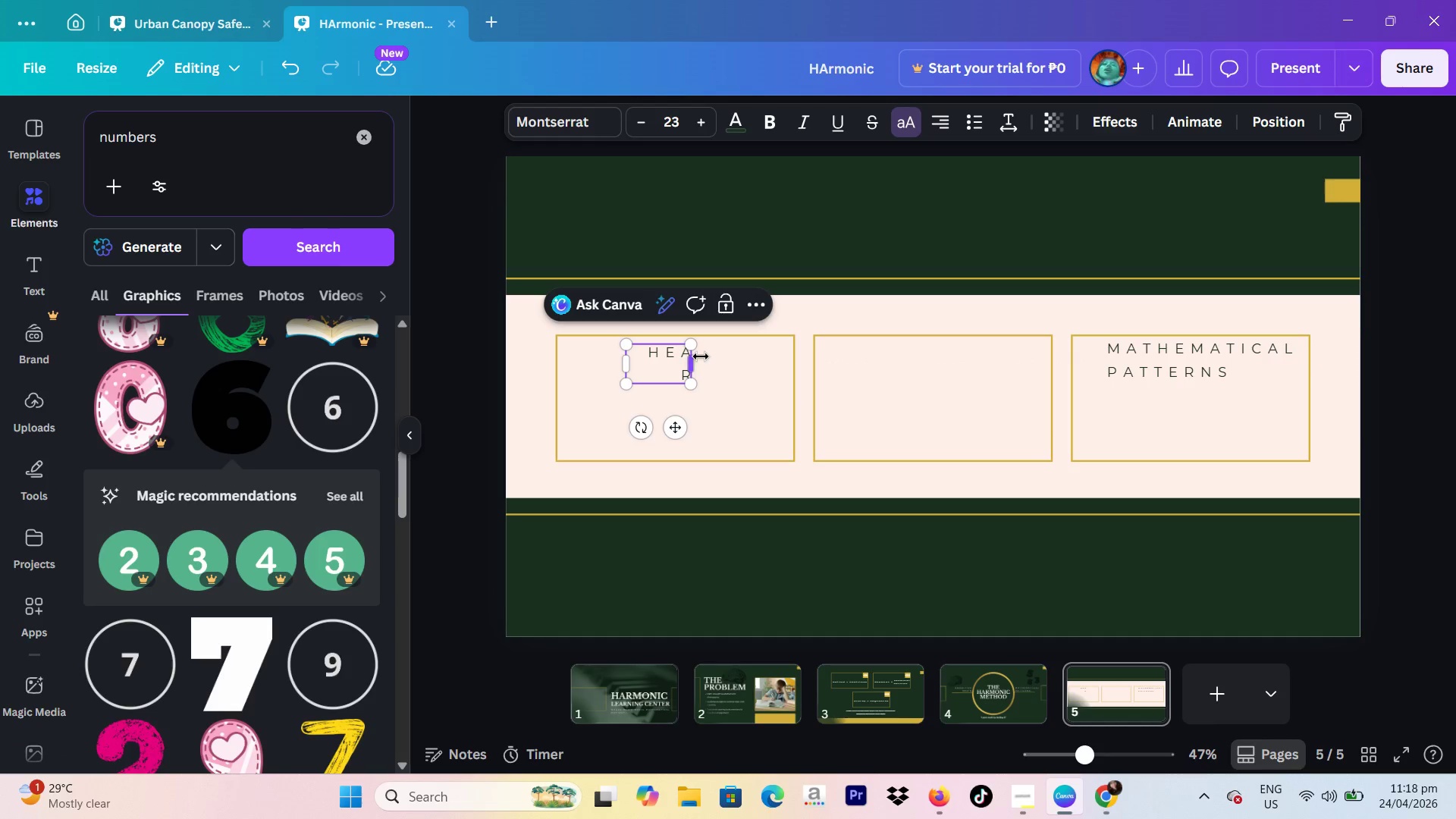 
left_click_drag(start_coordinate=[696, 361], to_coordinate=[709, 364])
 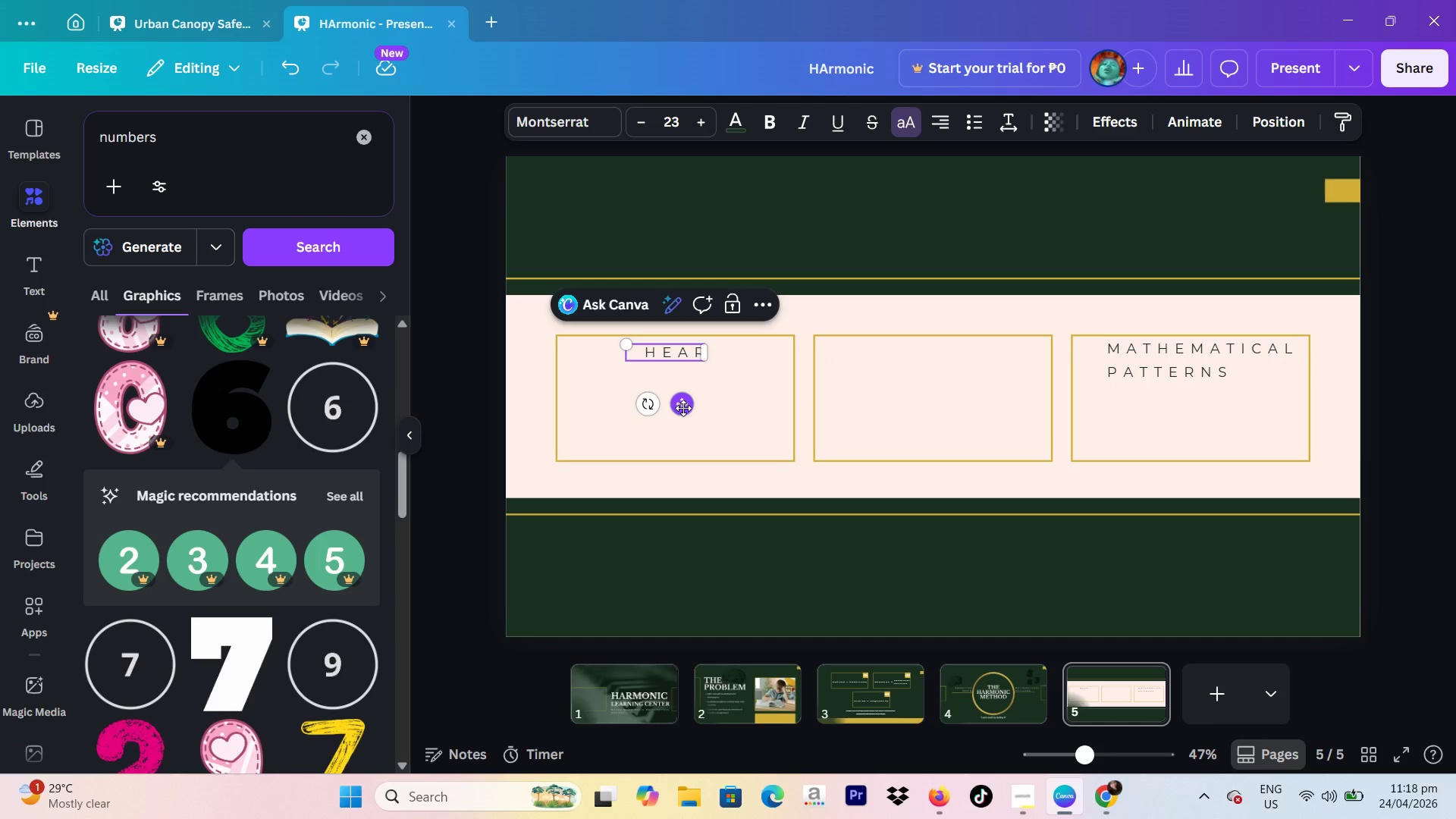 
left_click_drag(start_coordinate=[683, 408], to_coordinate=[693, 402])
 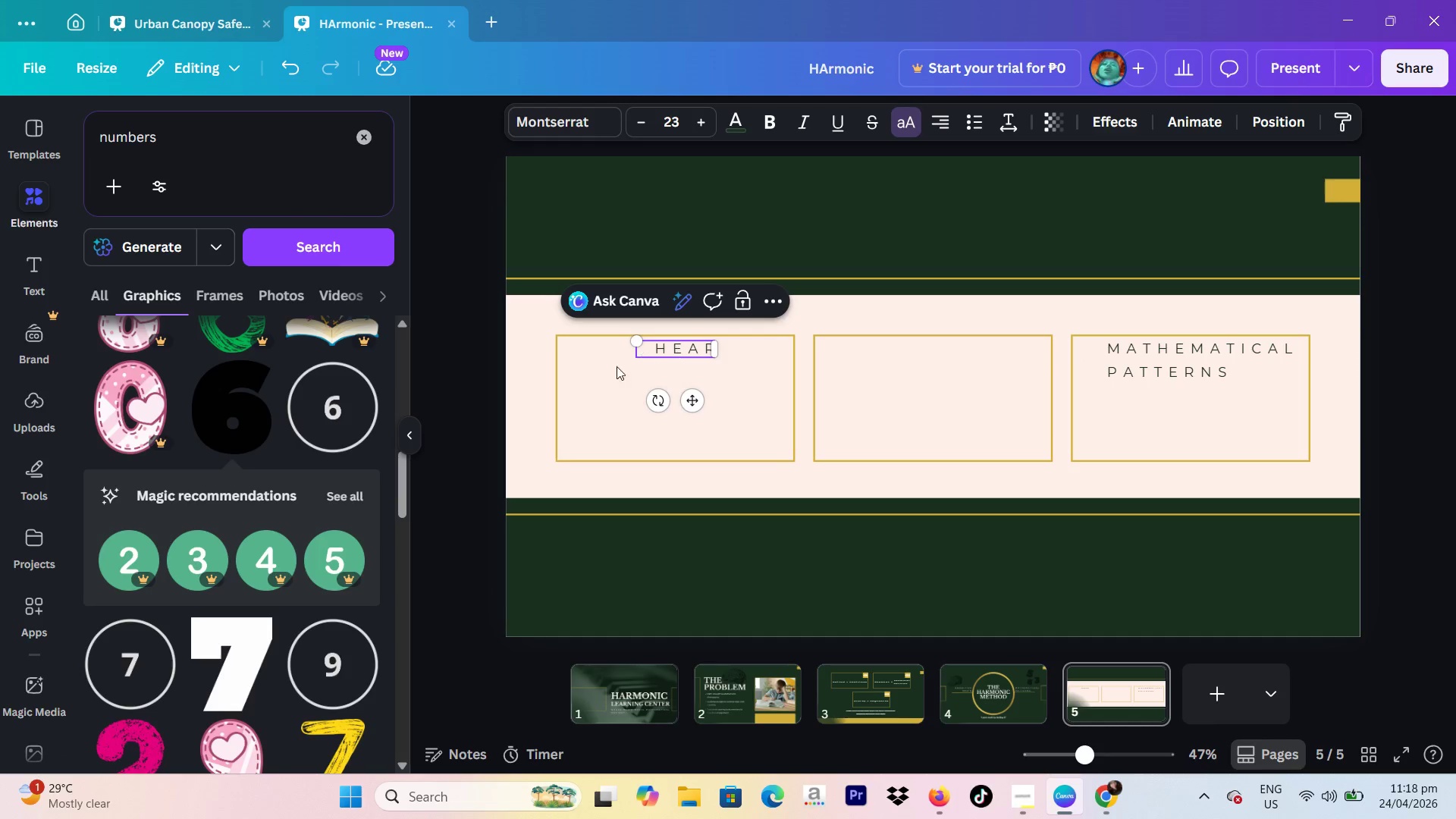 
left_click([463, 383])
 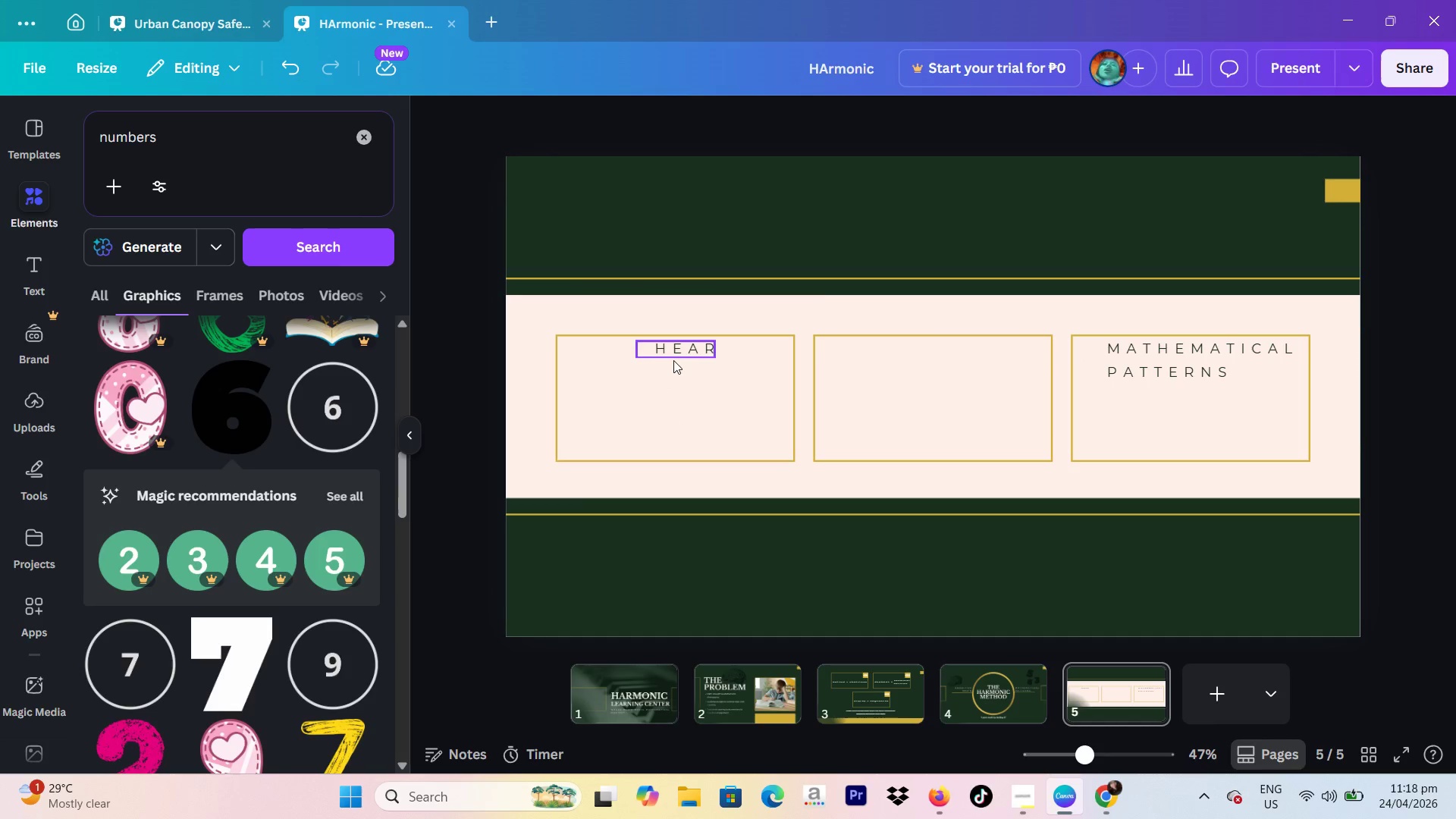 
left_click([673, 360])
 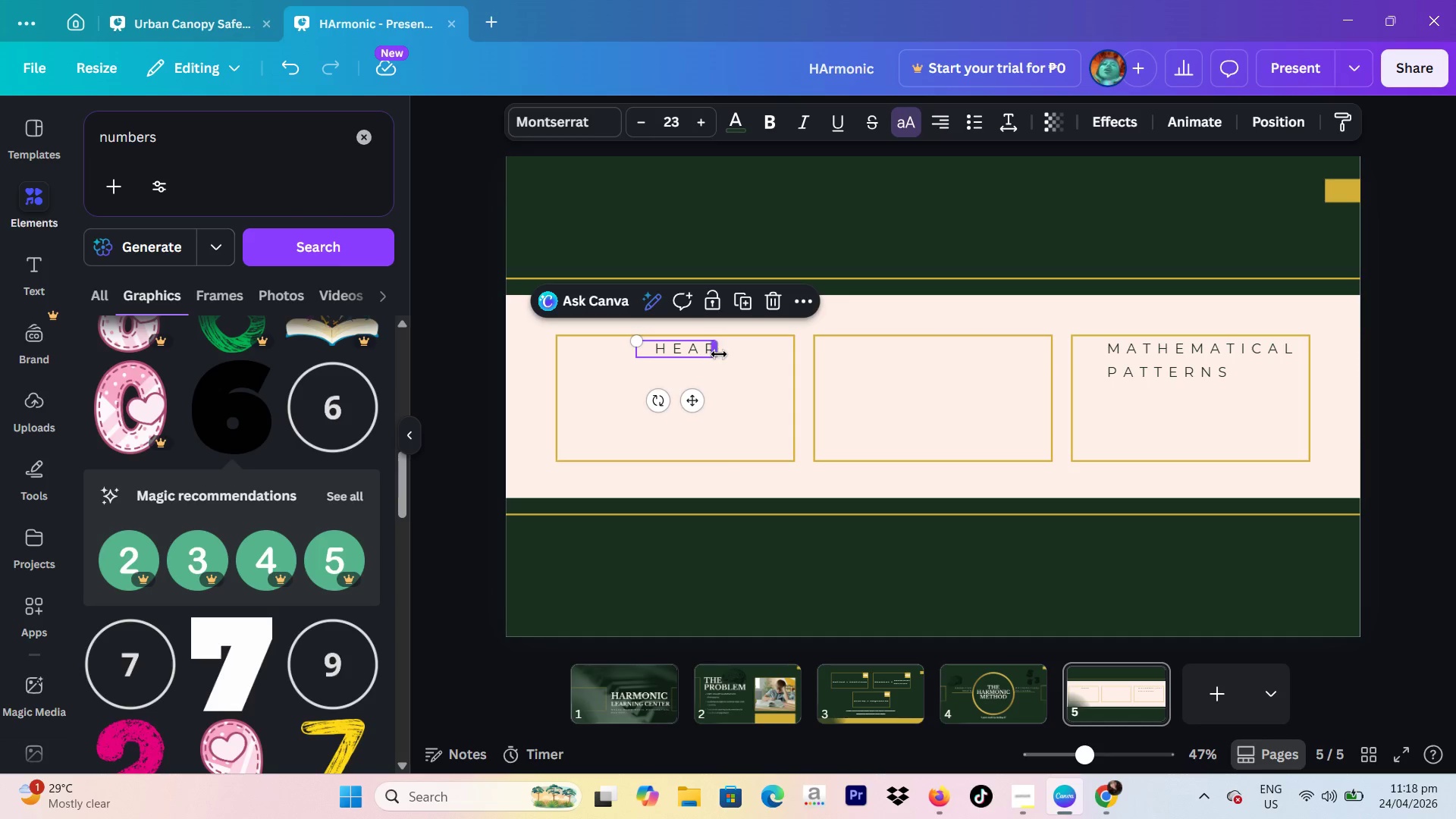 
left_click_drag(start_coordinate=[718, 353], to_coordinate=[706, 356])
 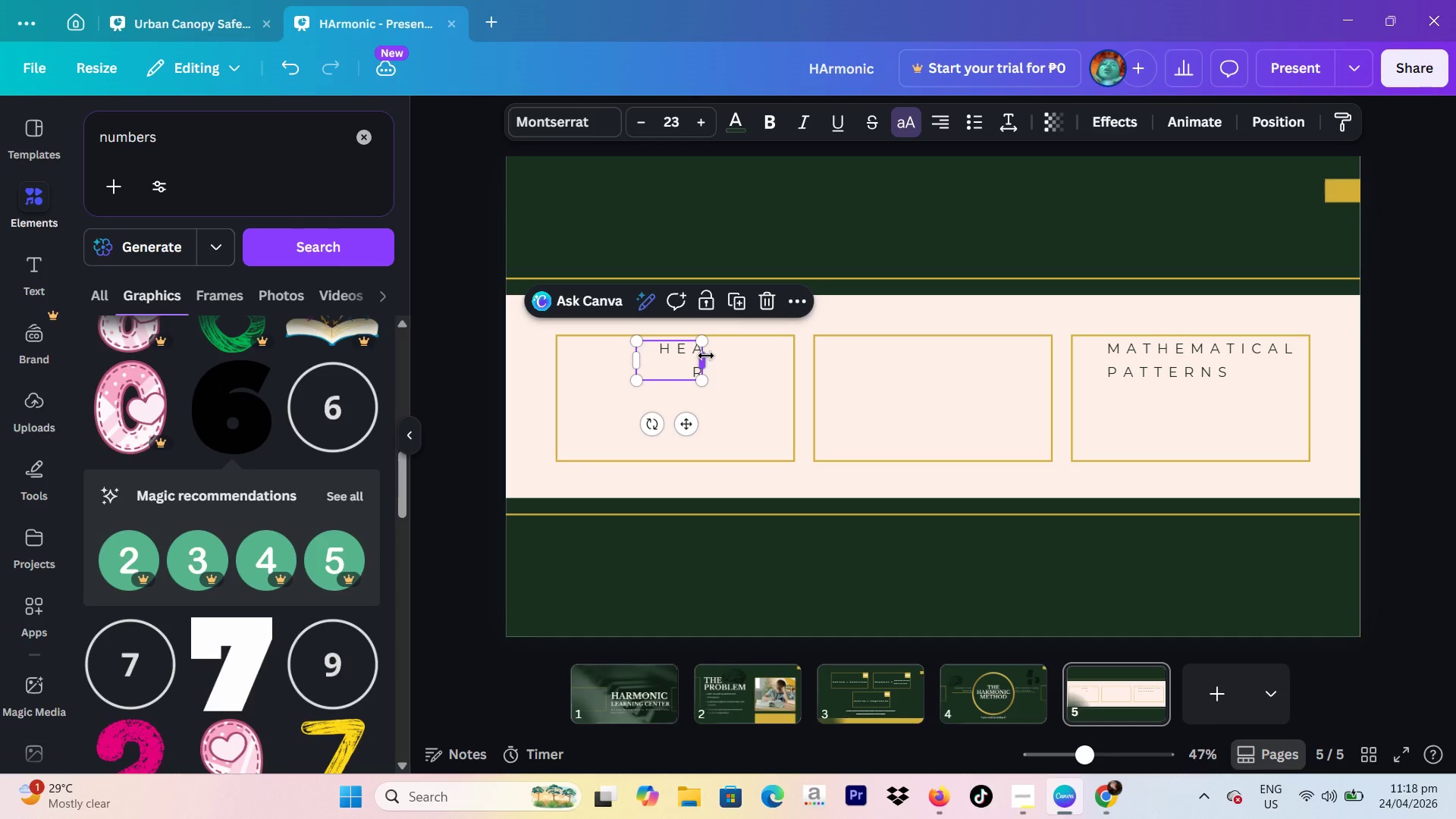 
left_click_drag(start_coordinate=[706, 356], to_coordinate=[711, 356])
 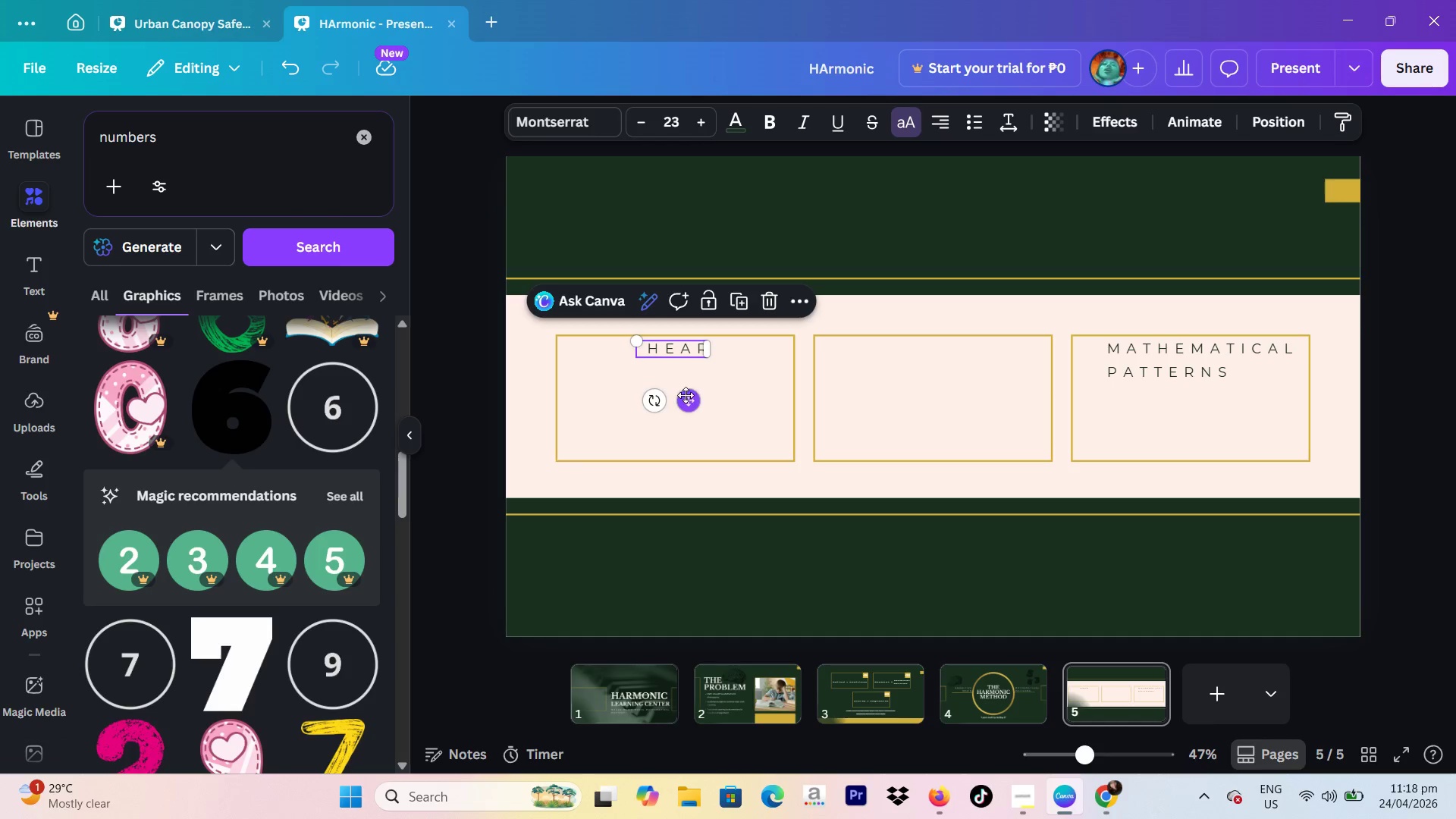 
left_click_drag(start_coordinate=[686, 395], to_coordinate=[686, 400])
 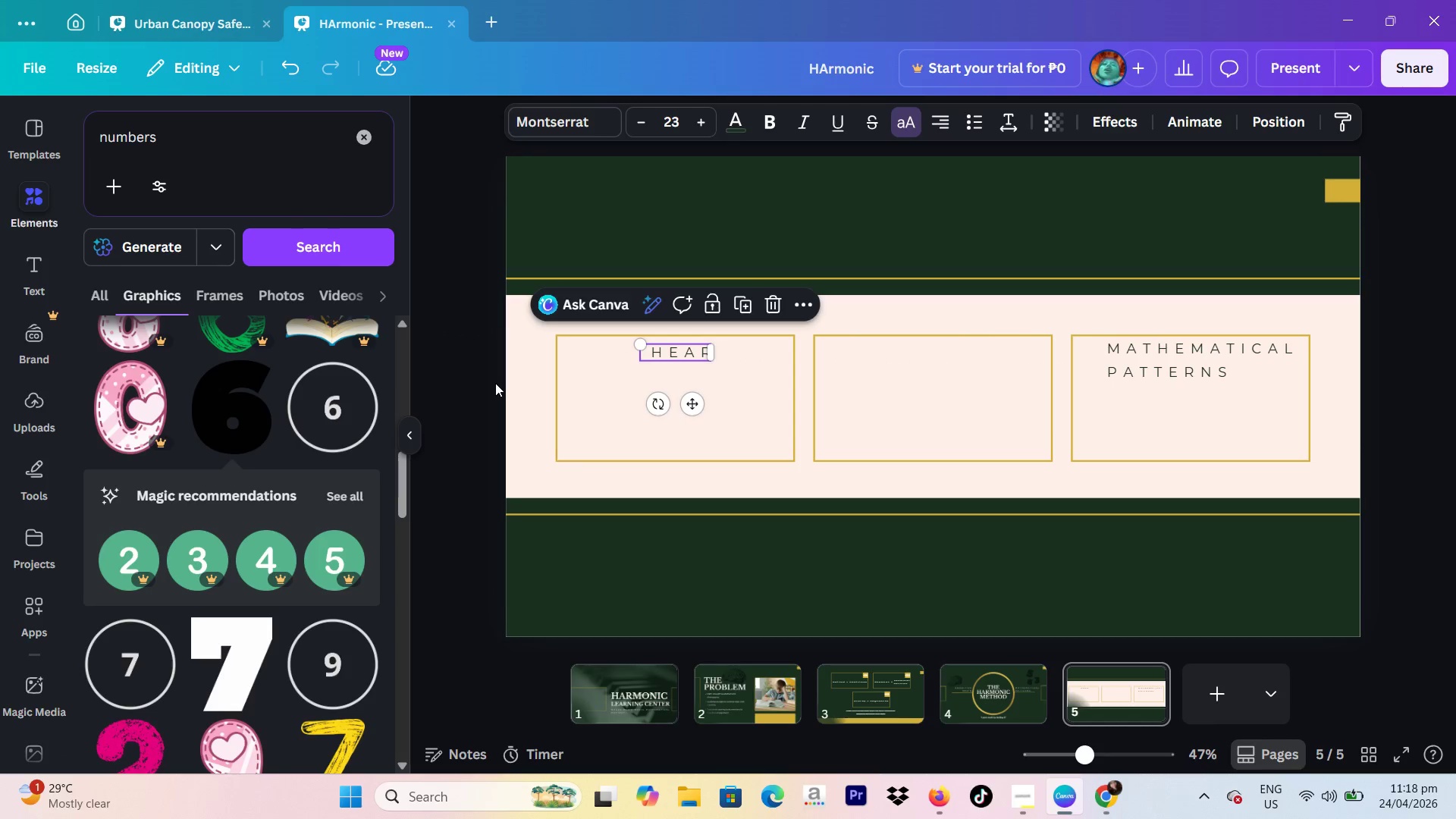 
left_click([495, 383])
 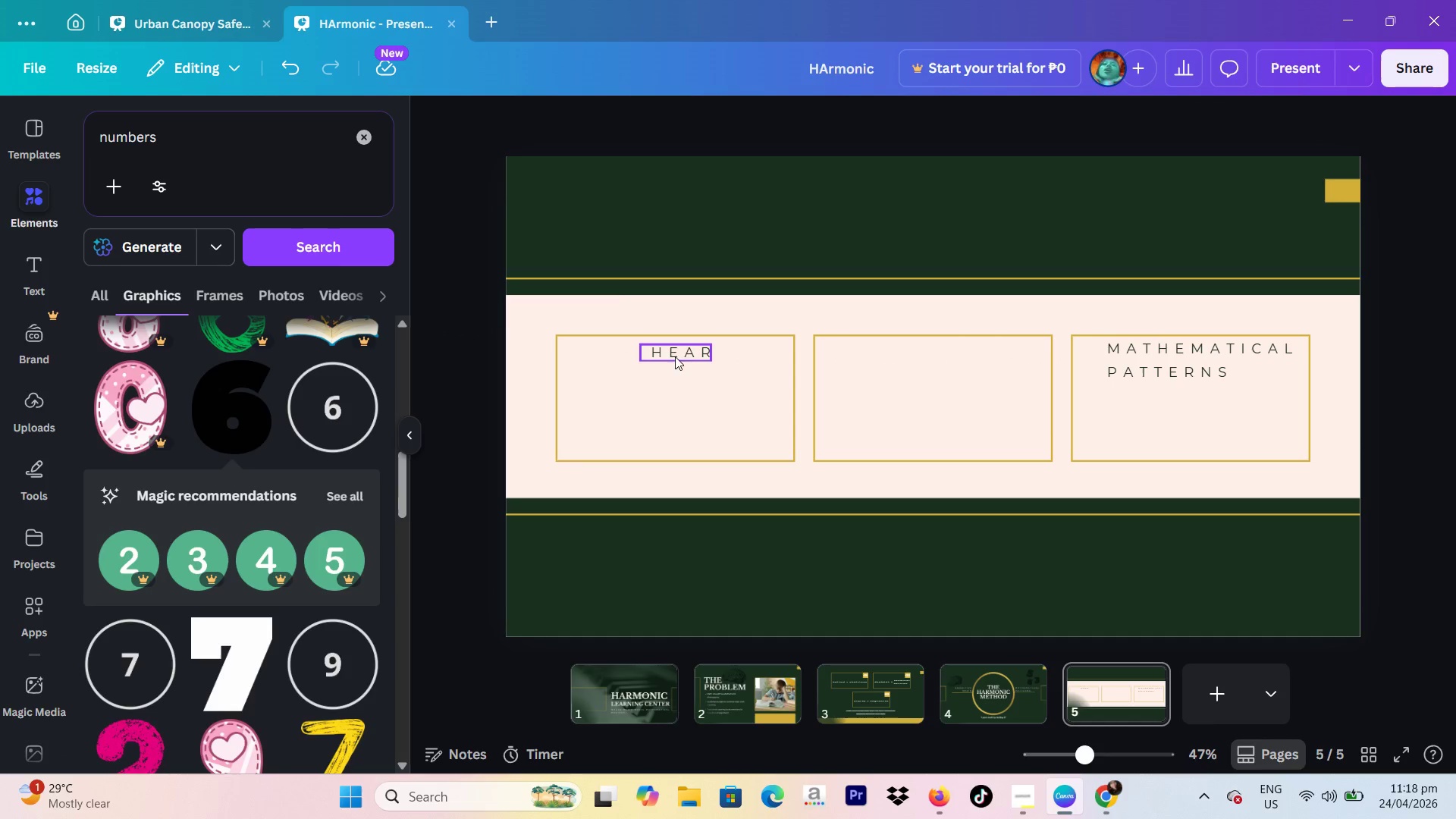 
left_click([684, 355])
 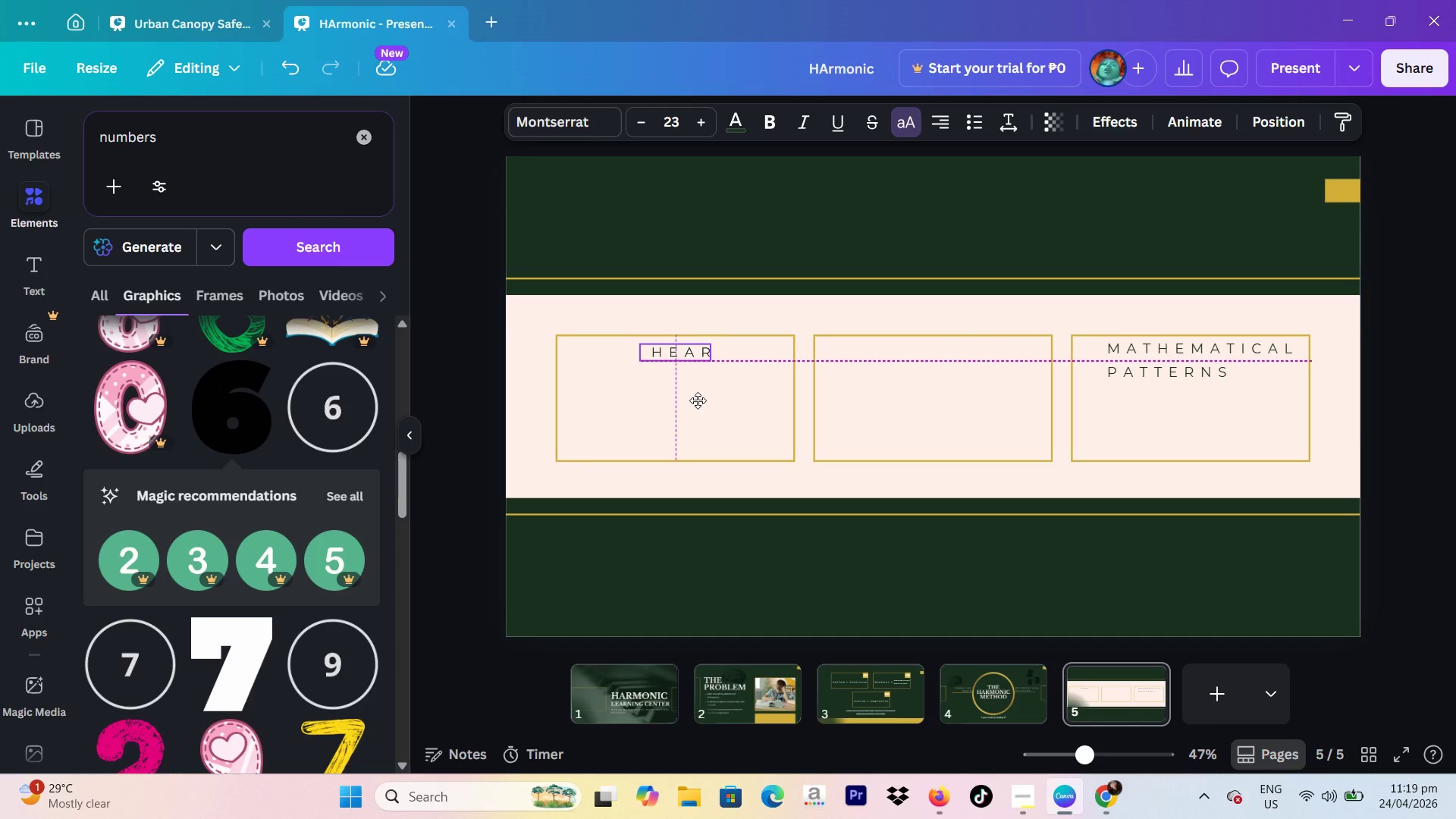 
left_click([507, 380])
 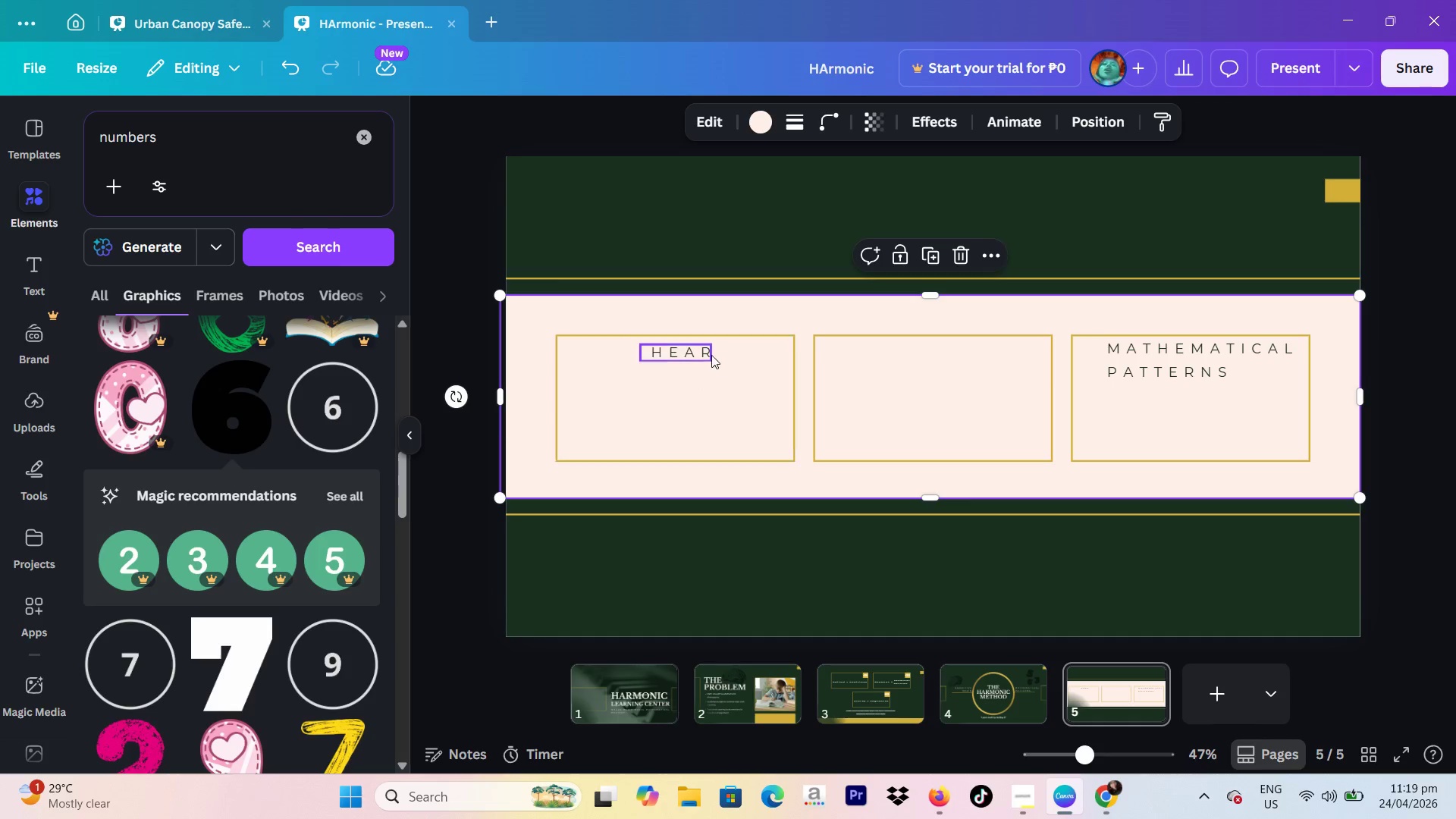 
left_click([693, 352])
 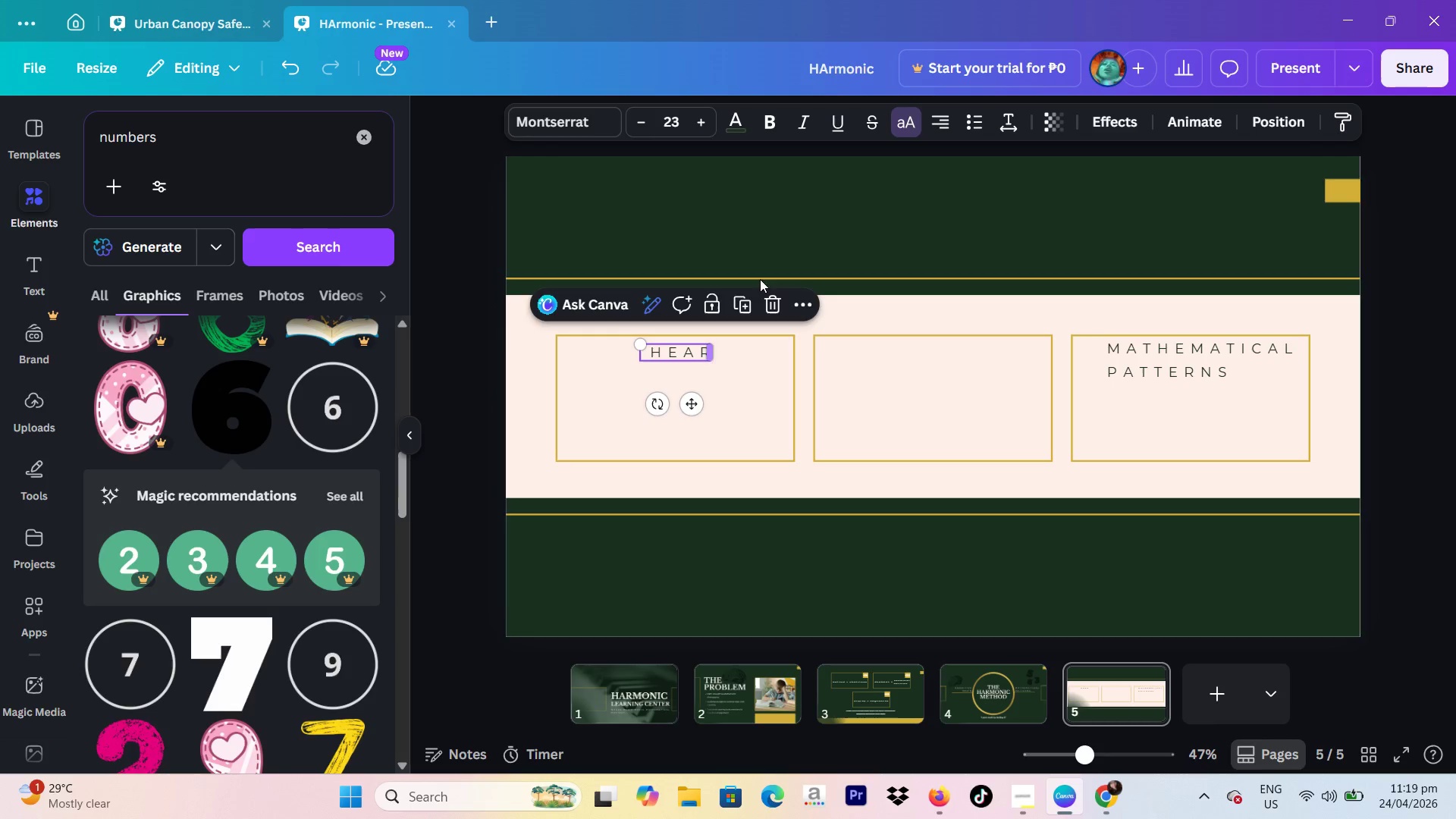 
left_click([938, 128])
 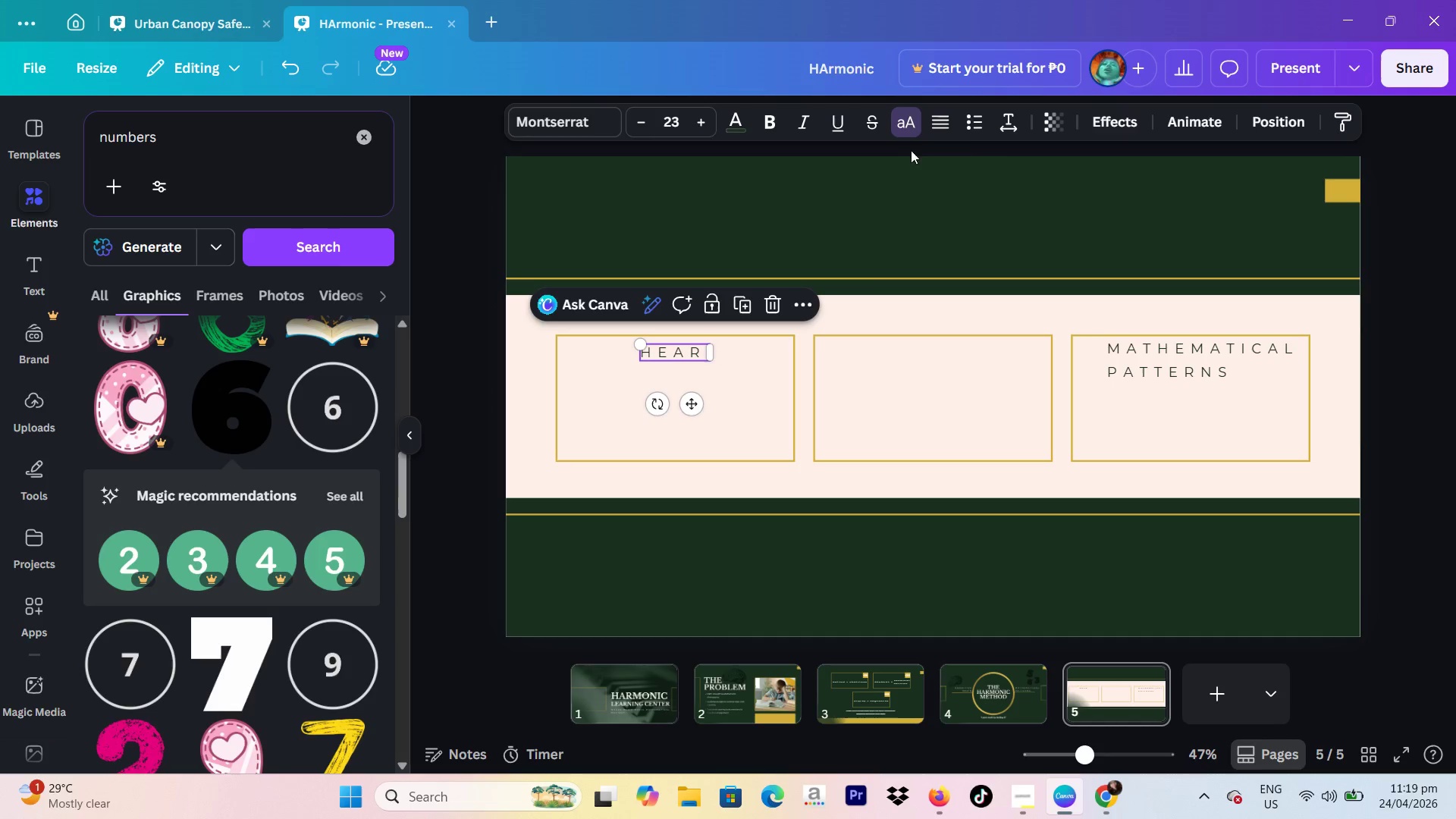 
left_click([934, 124])
 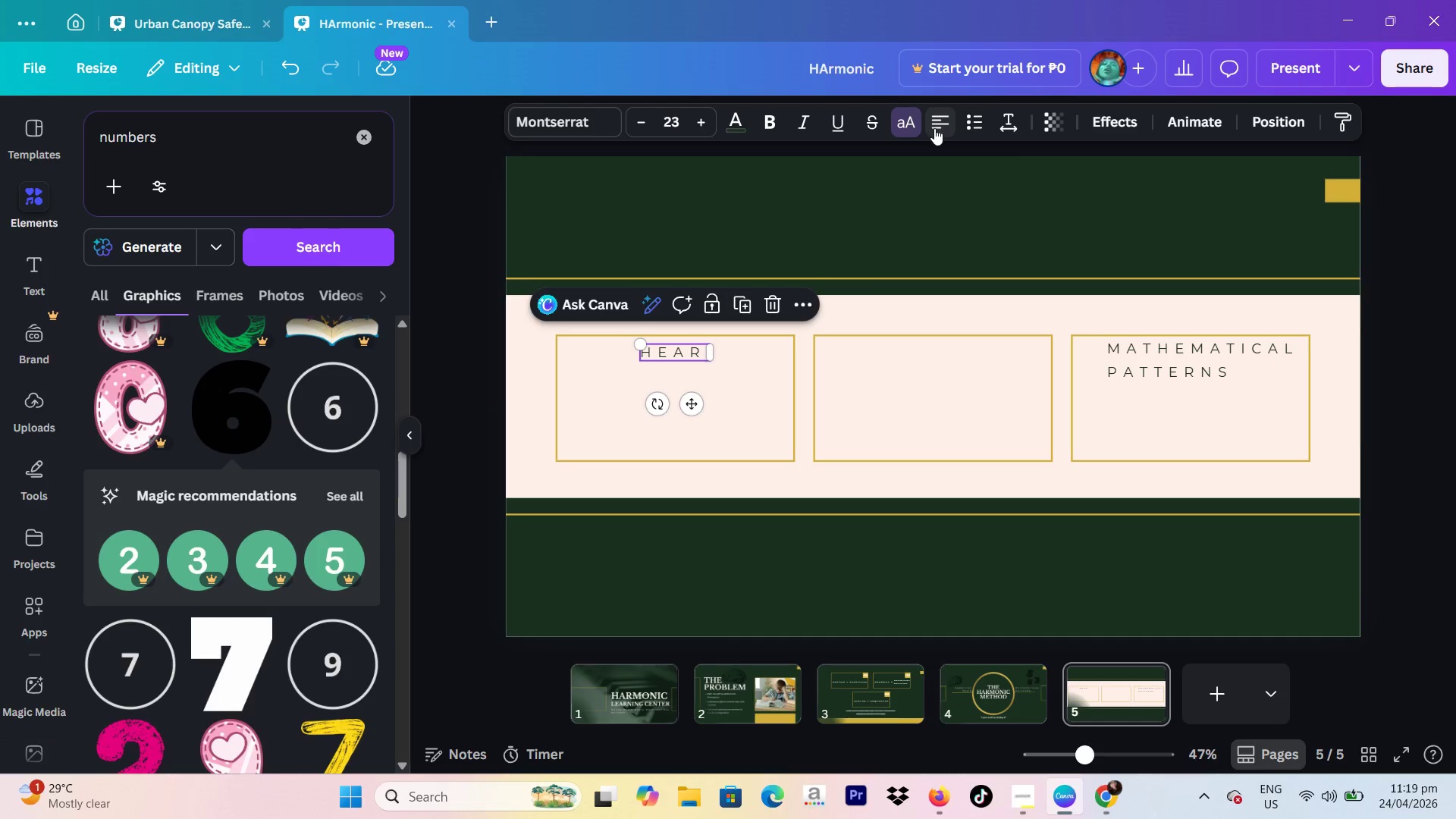 
left_click([934, 128])
 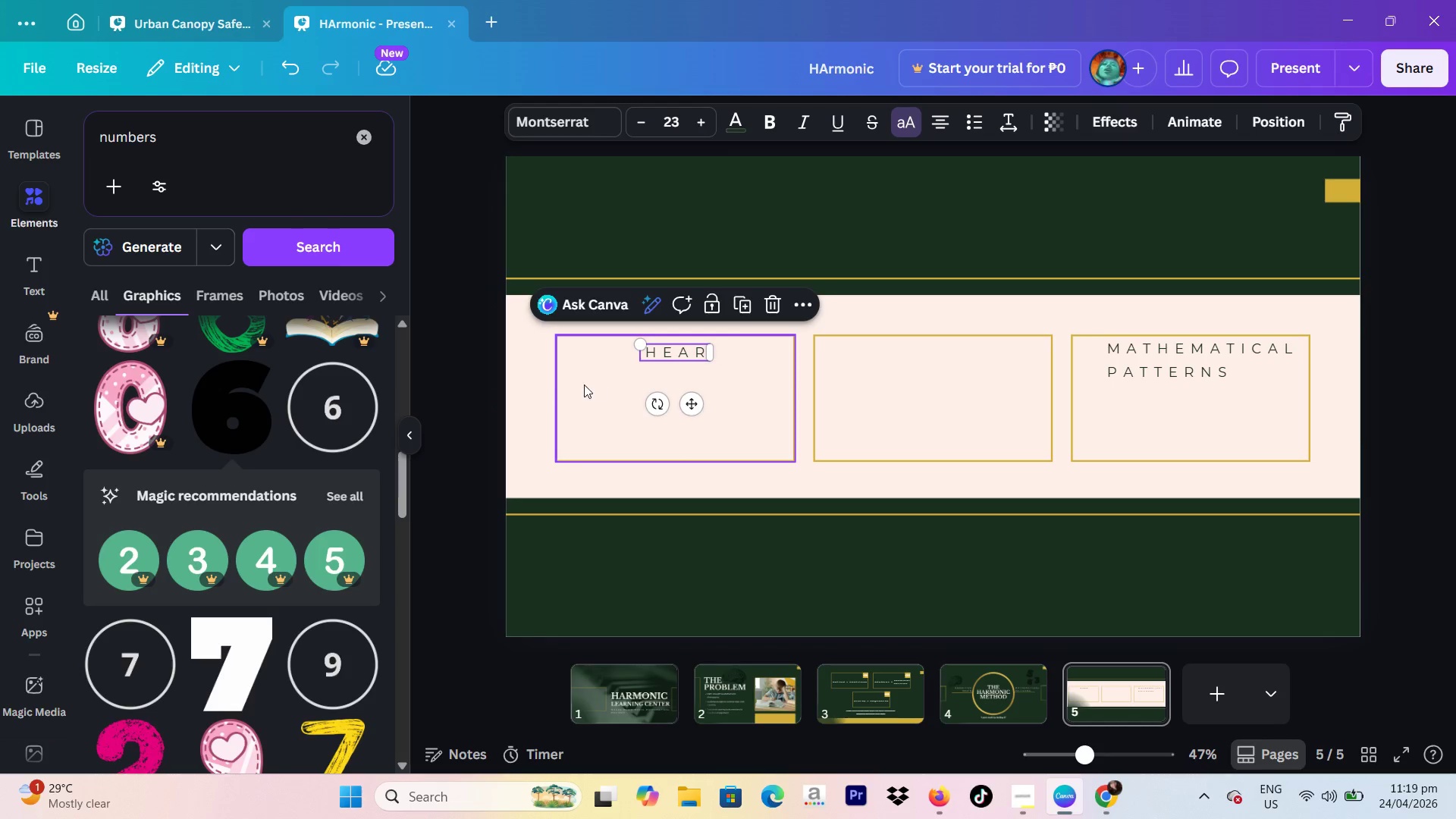 
left_click([477, 389])
 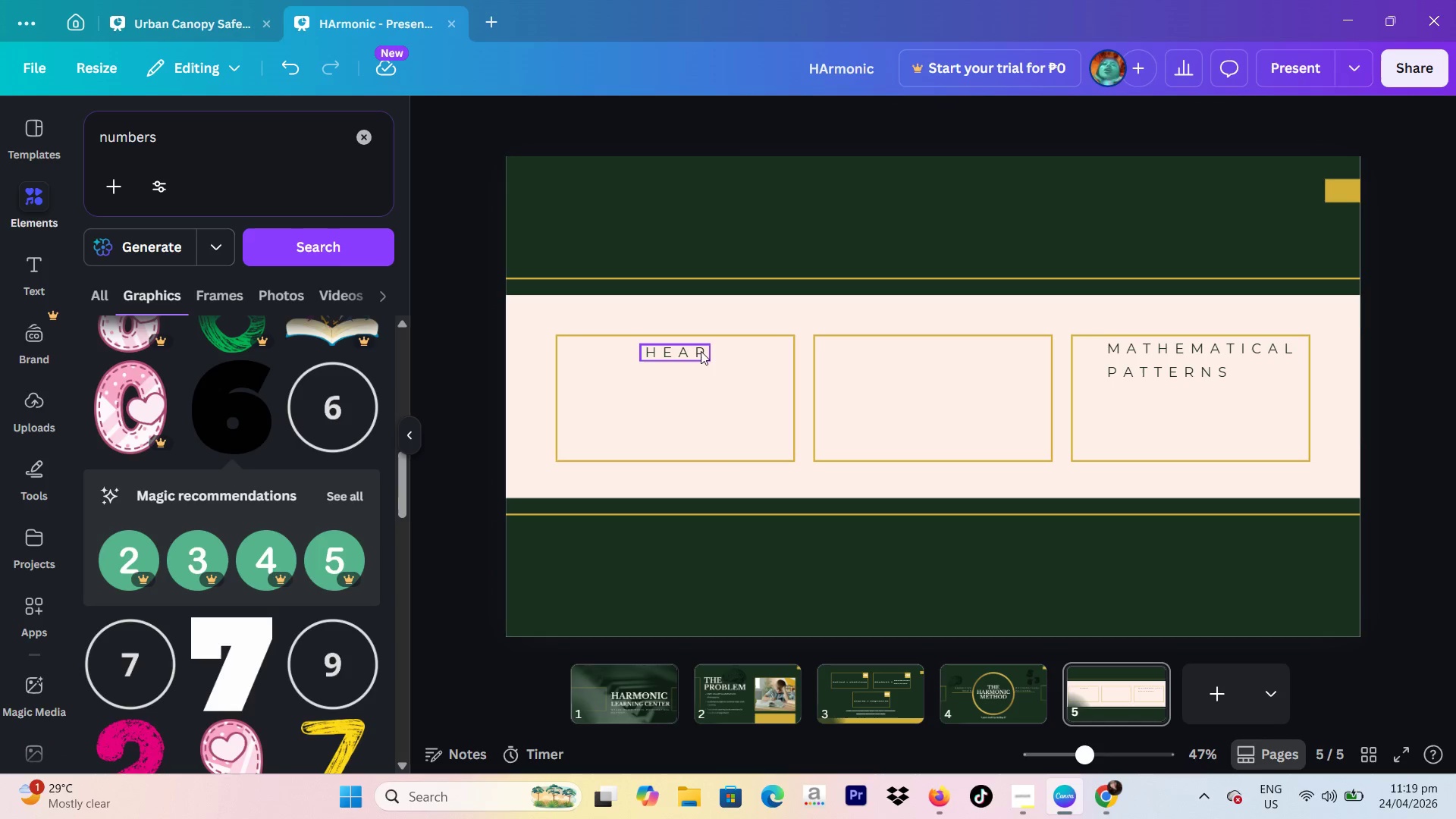 
left_click([694, 351])
 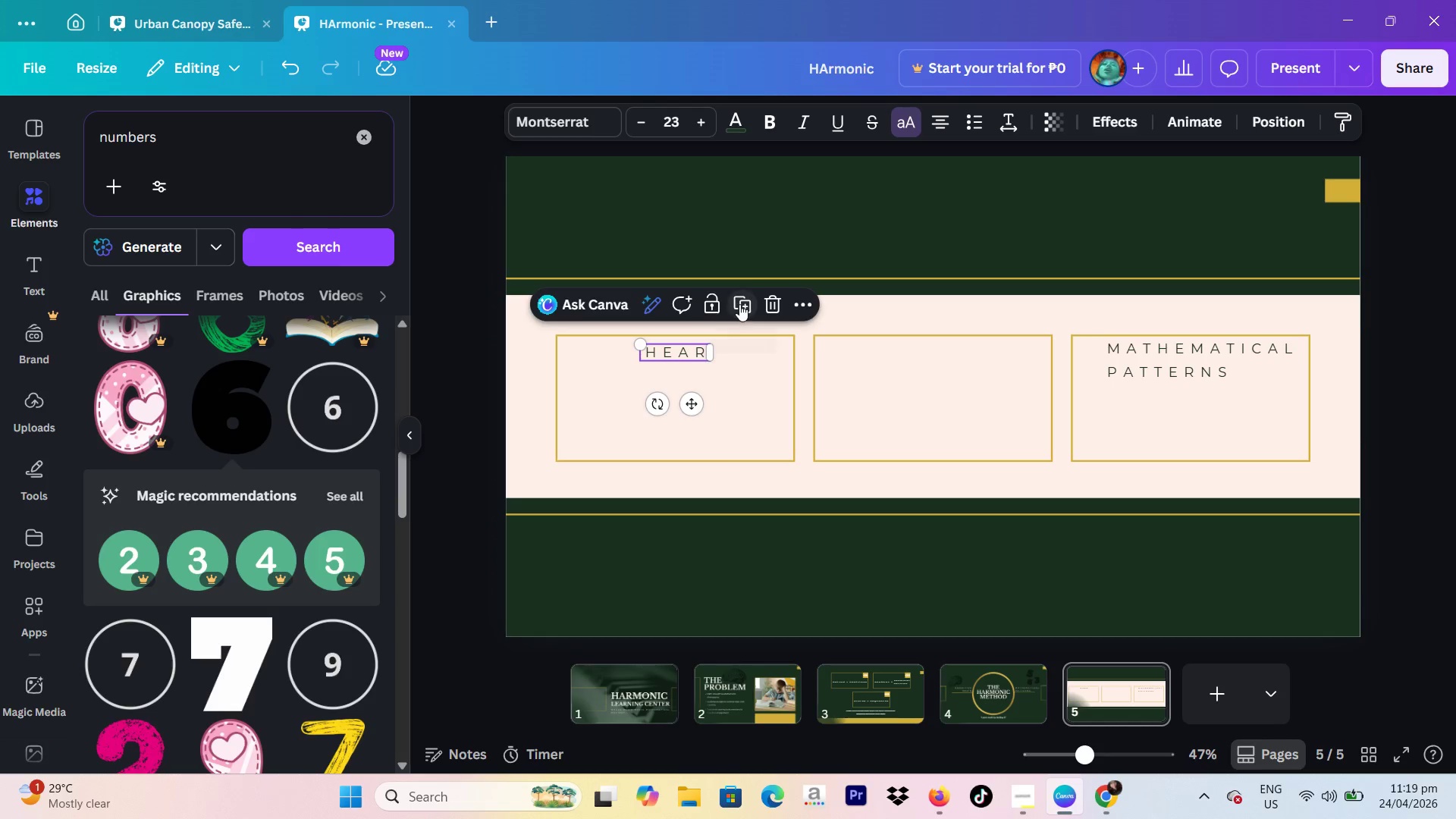 
left_click([739, 304])
 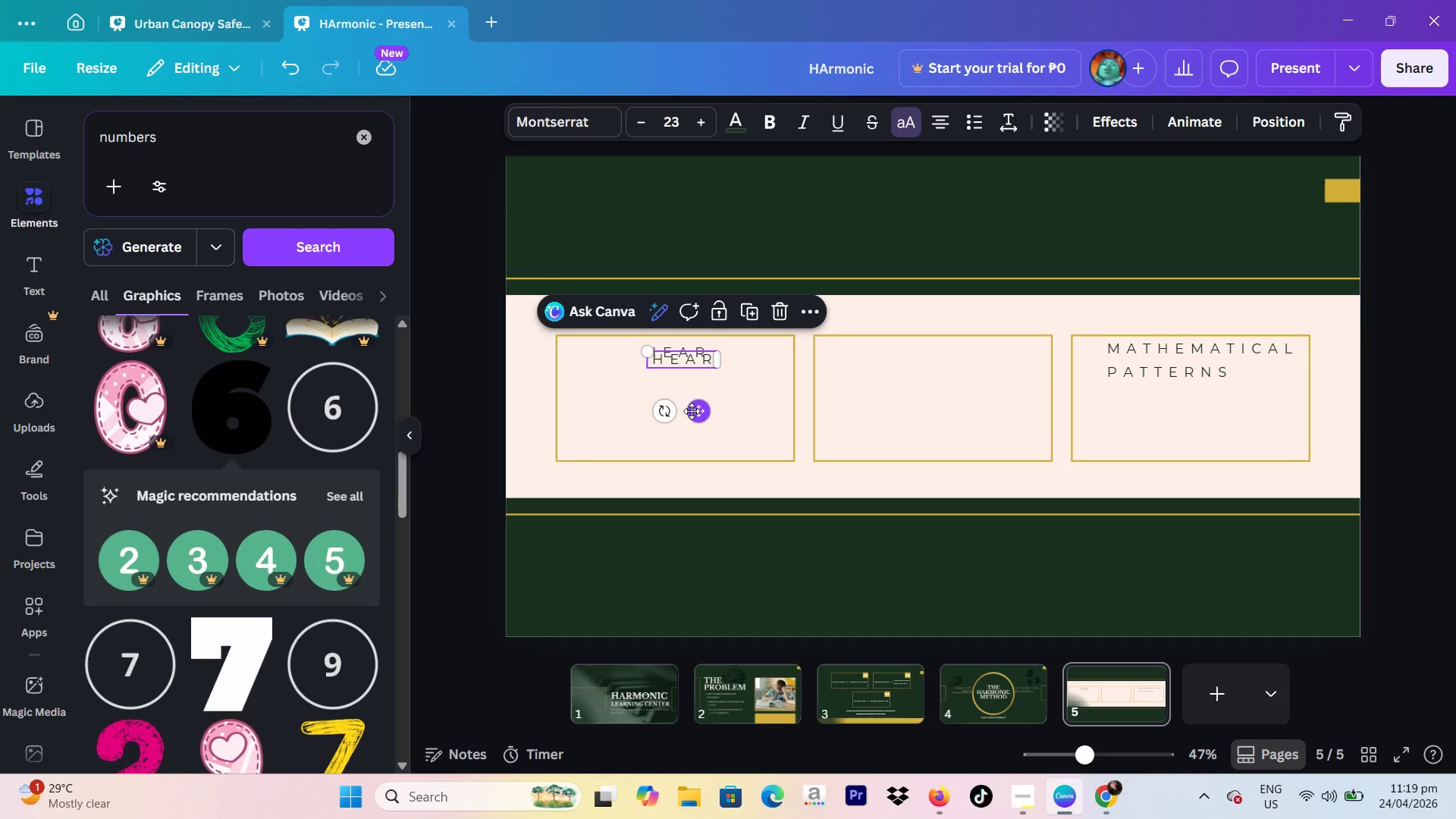 
left_click_drag(start_coordinate=[703, 414], to_coordinate=[950, 408])
 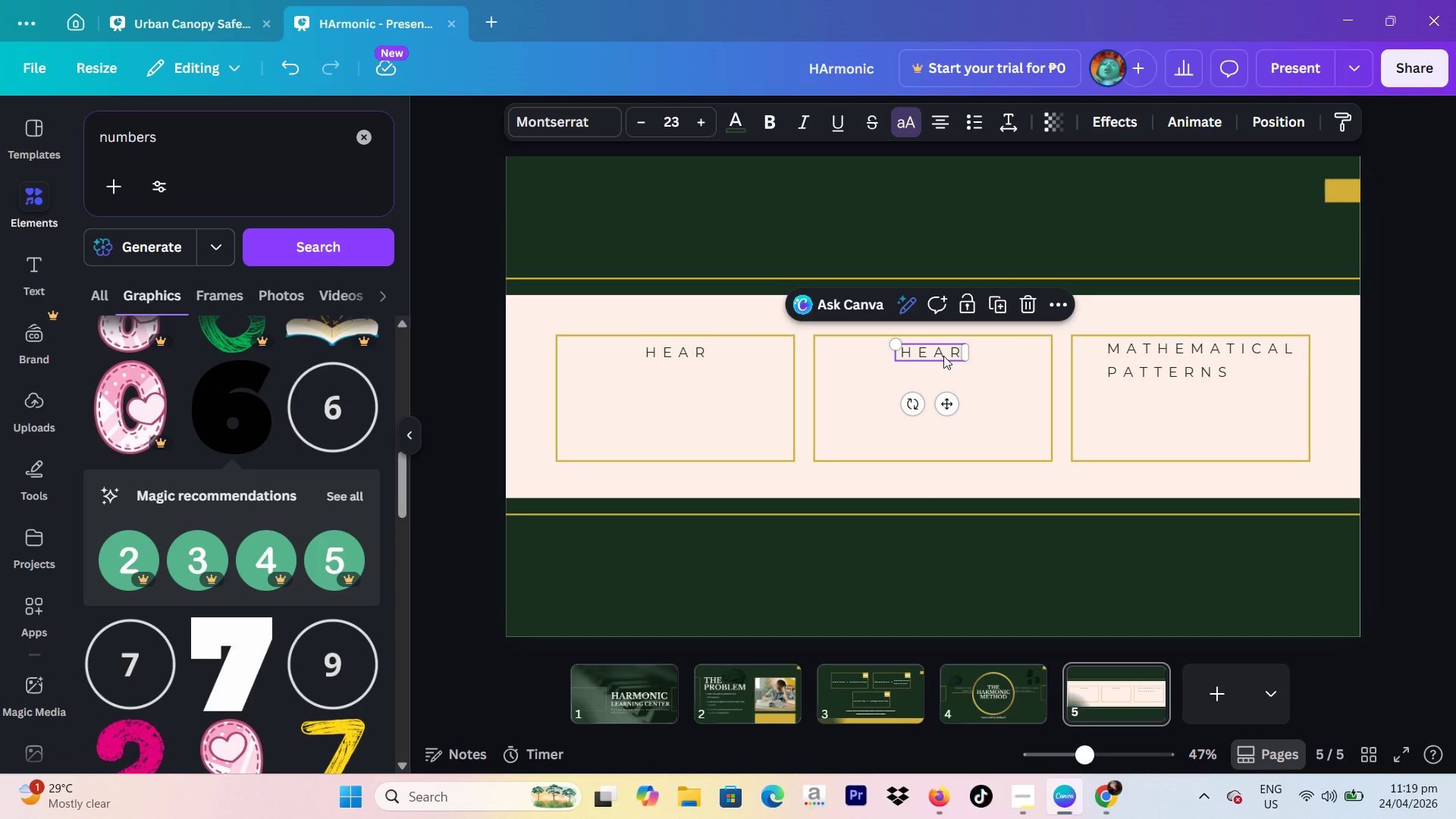 
left_click([943, 356])
 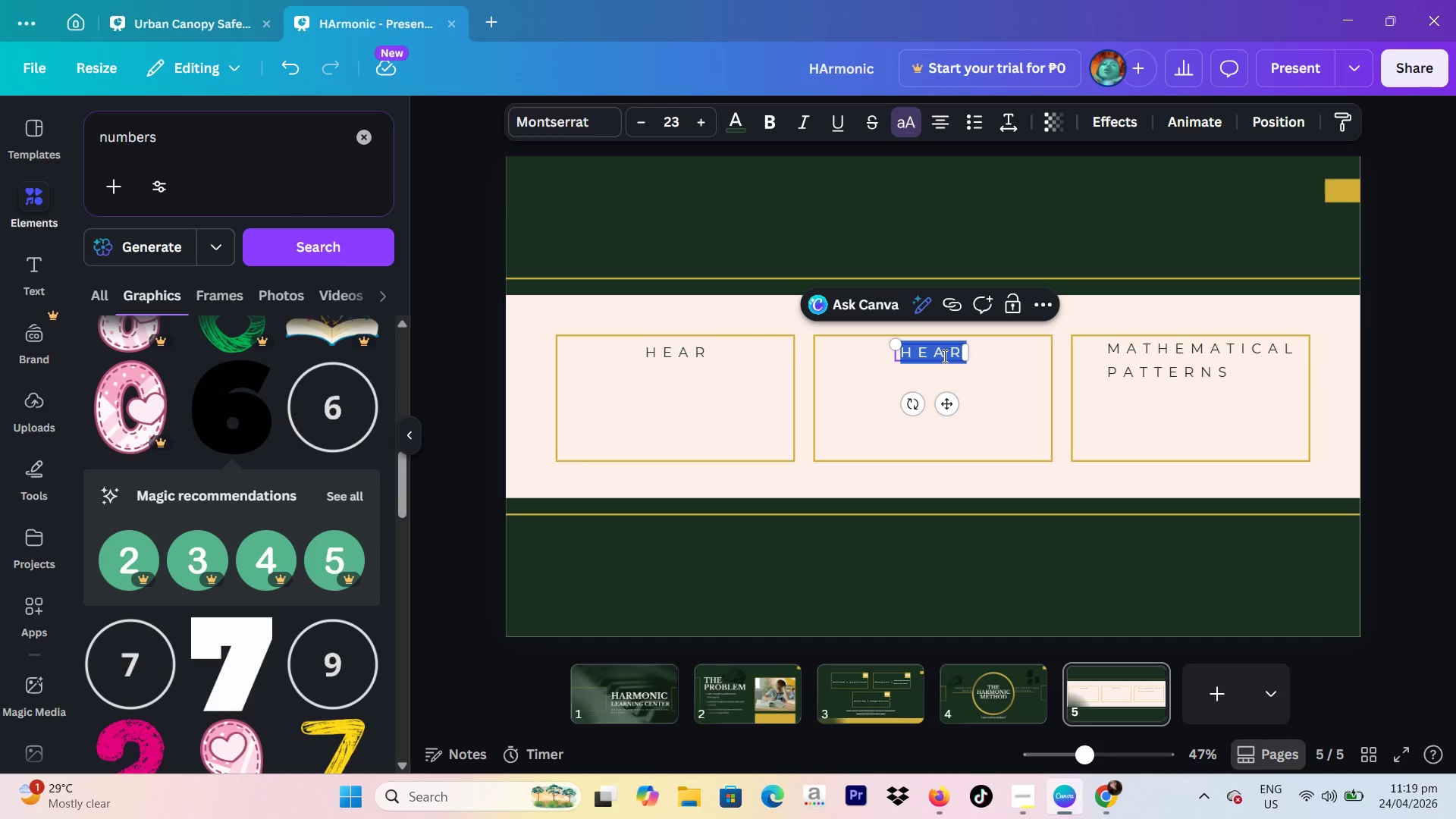 
type(O)
key(Backspace)
type(PLAY)
 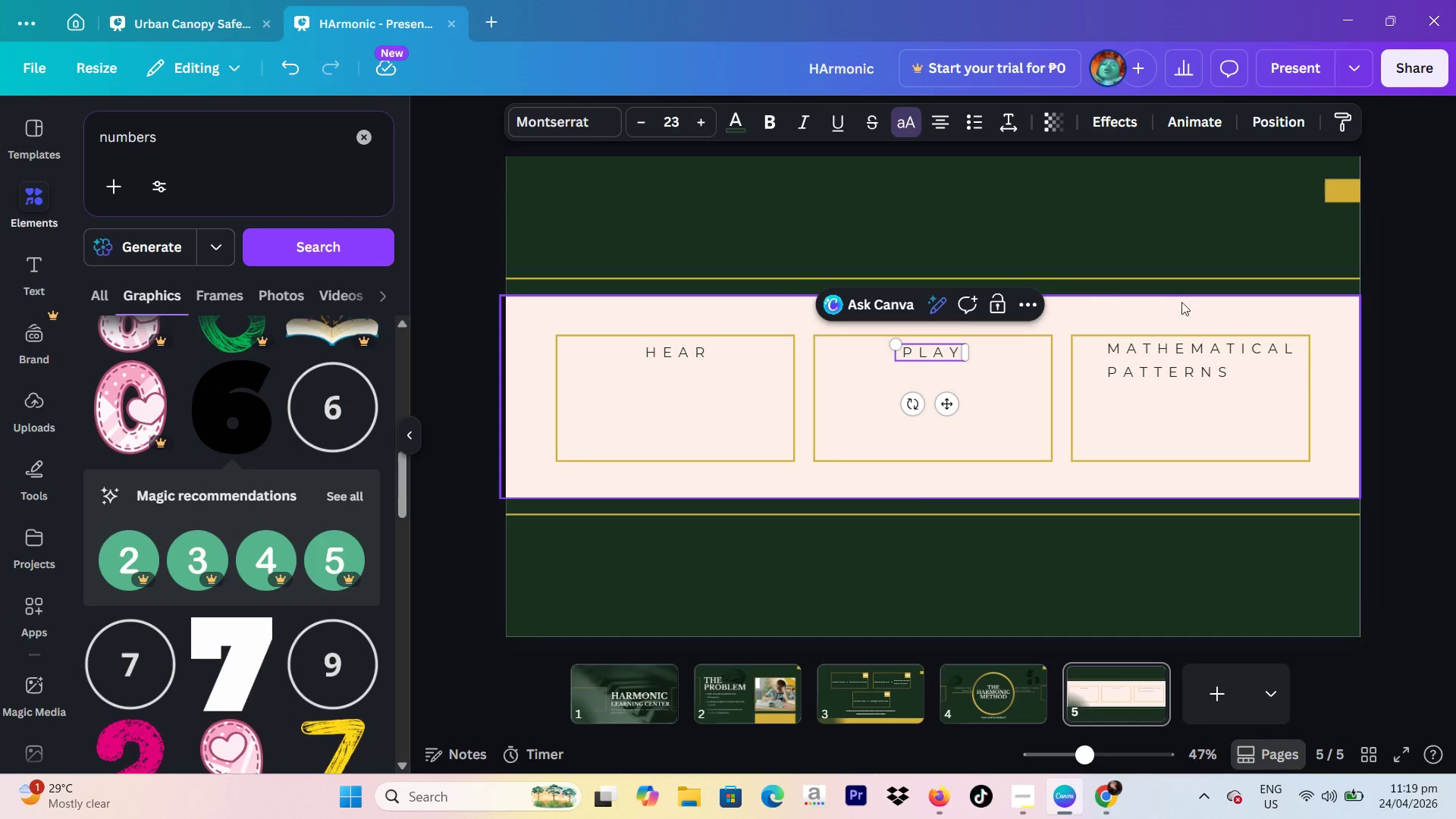 
left_click([1189, 361])
 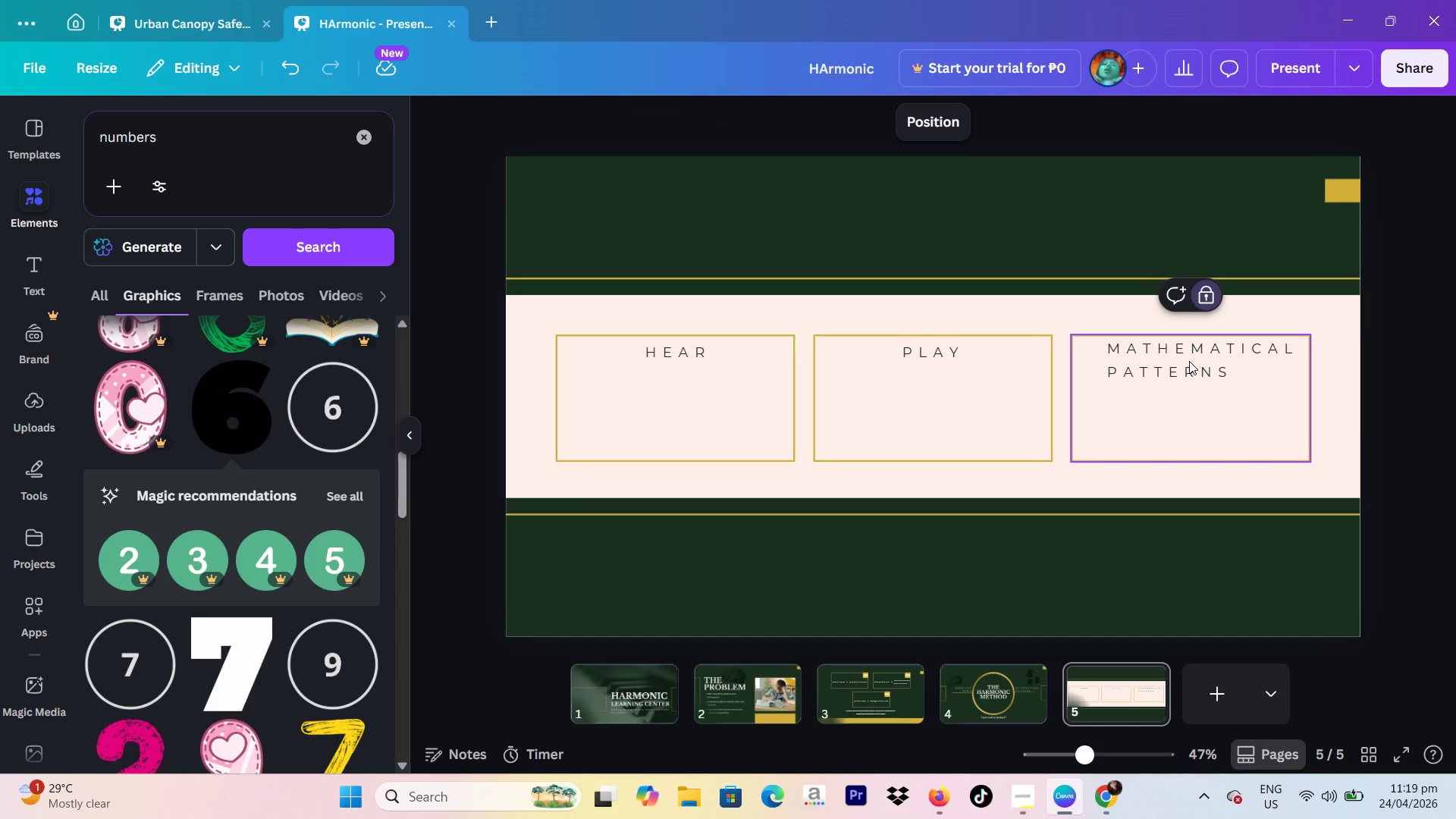 
left_click([1189, 361])
 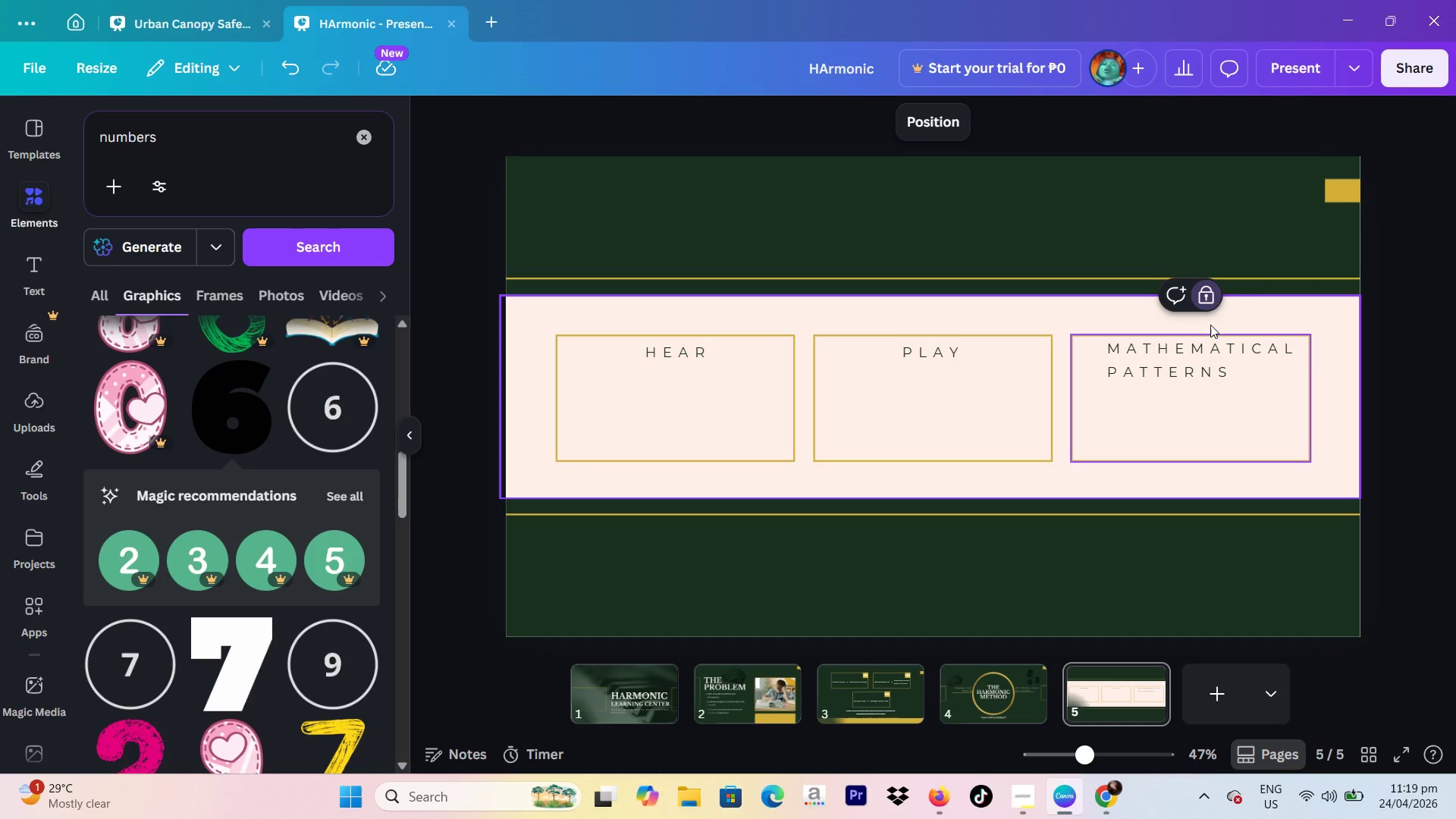 
left_click([1214, 296])
 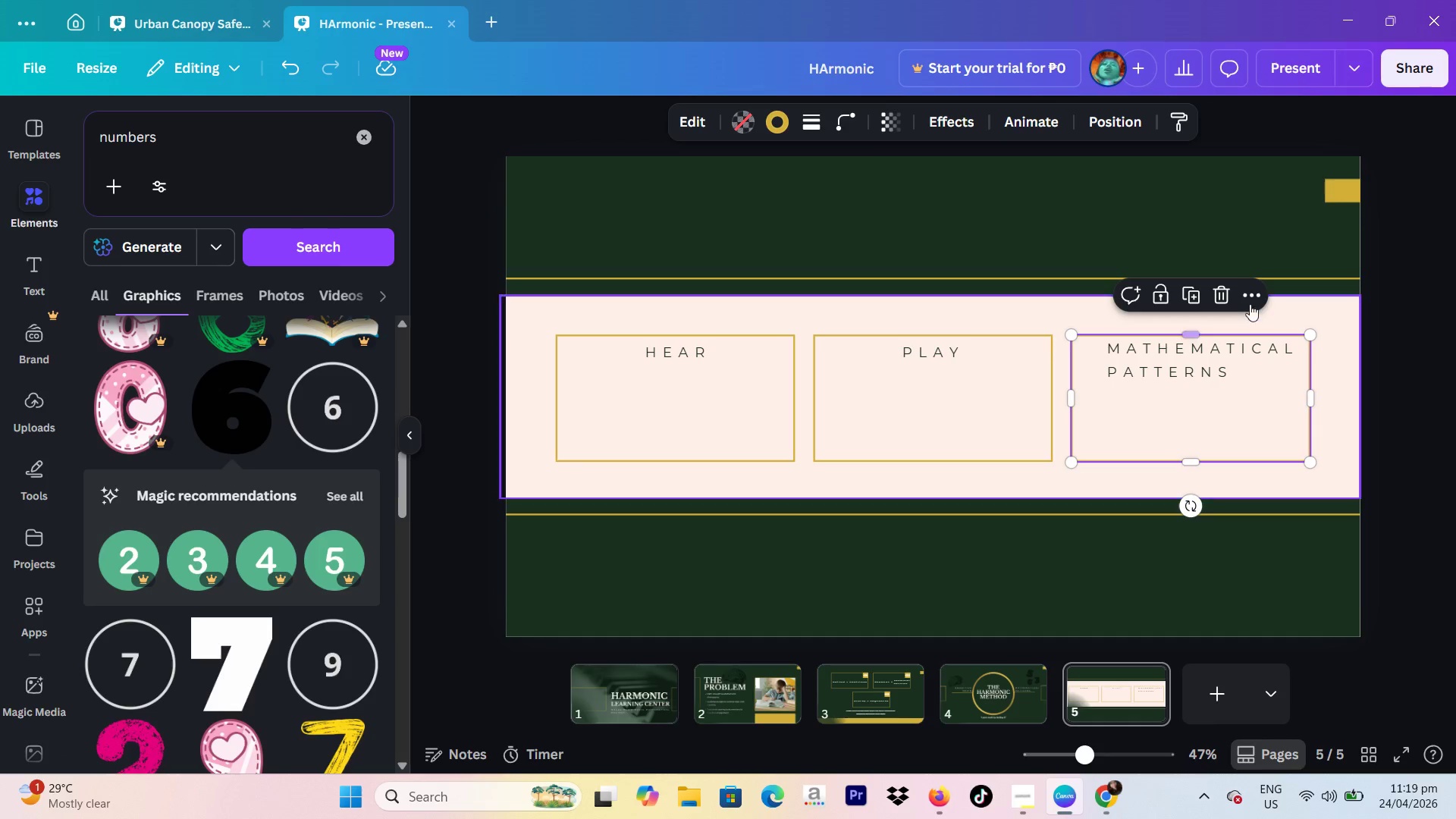 
left_click([1250, 300])
 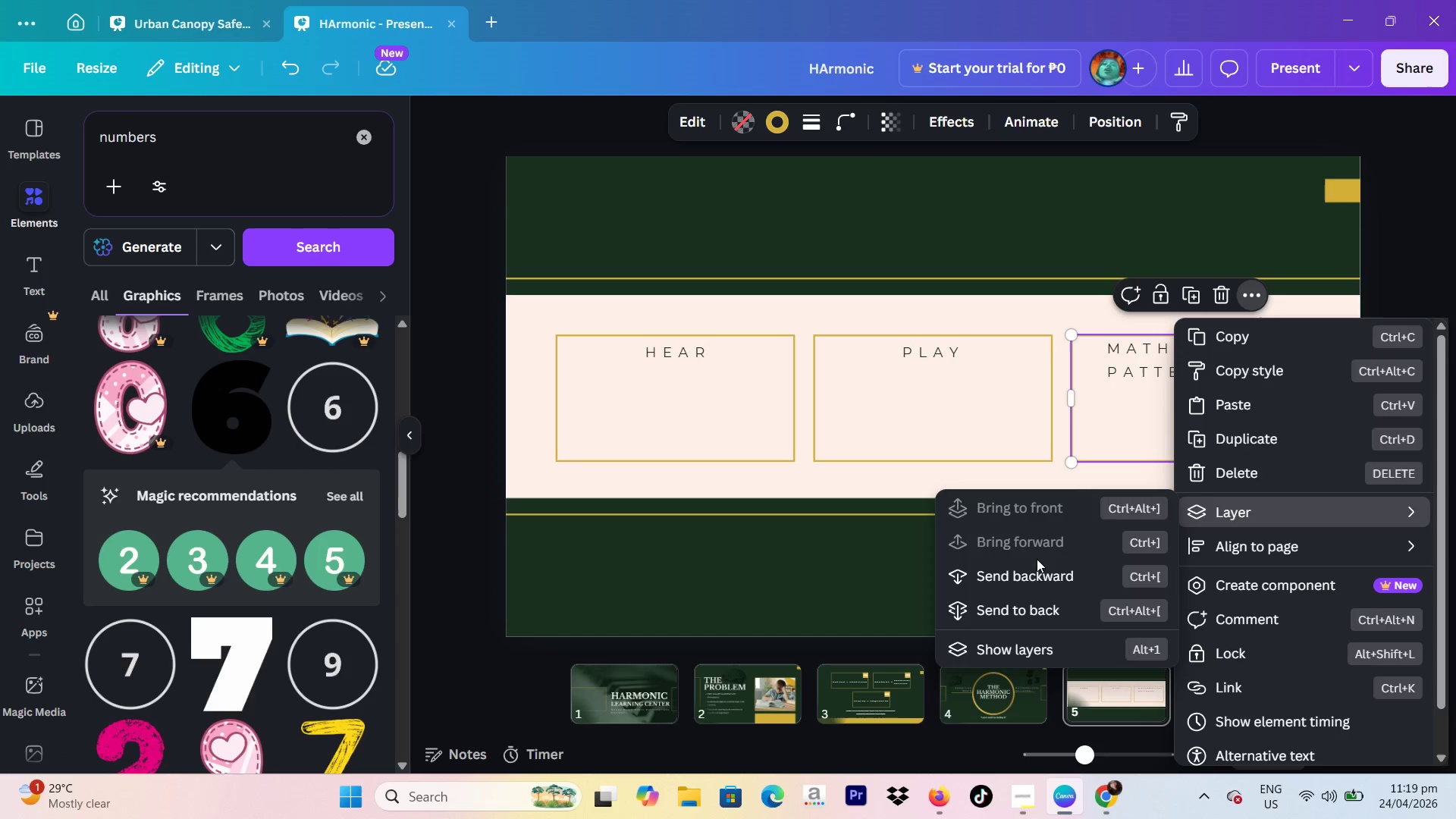 
left_click([1027, 575])
 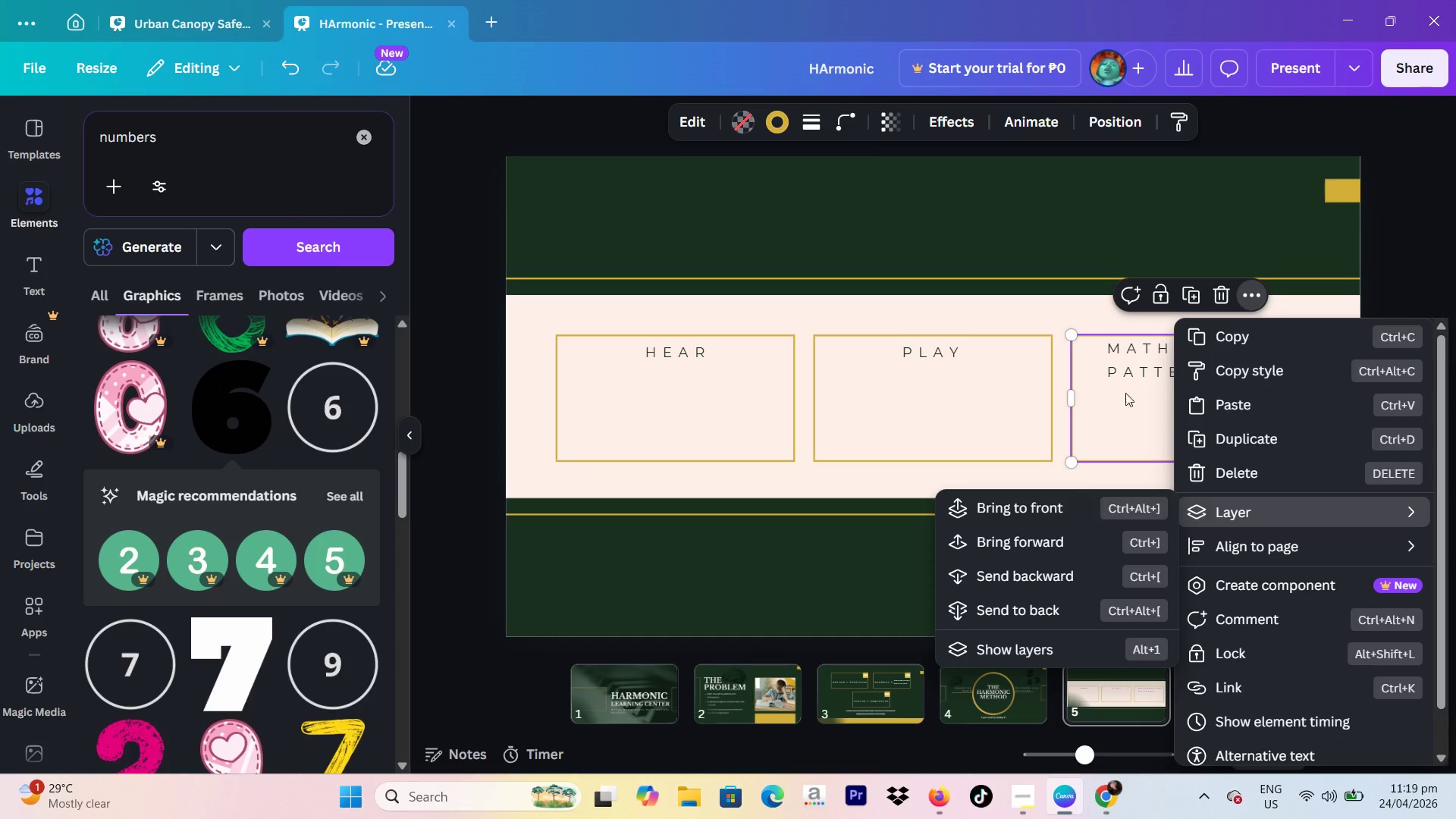 
left_click([1132, 369])
 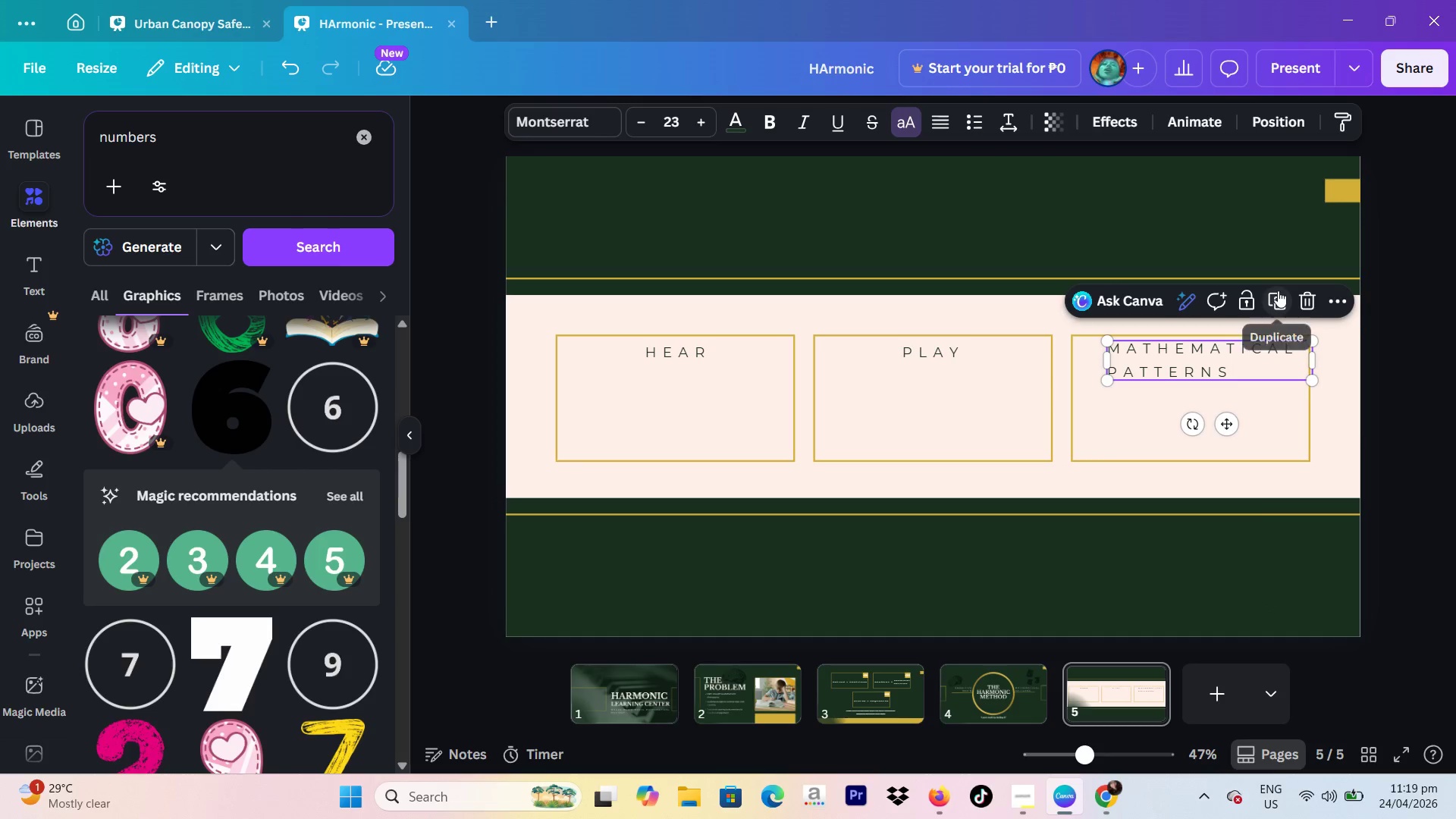 
left_click([1313, 298])
 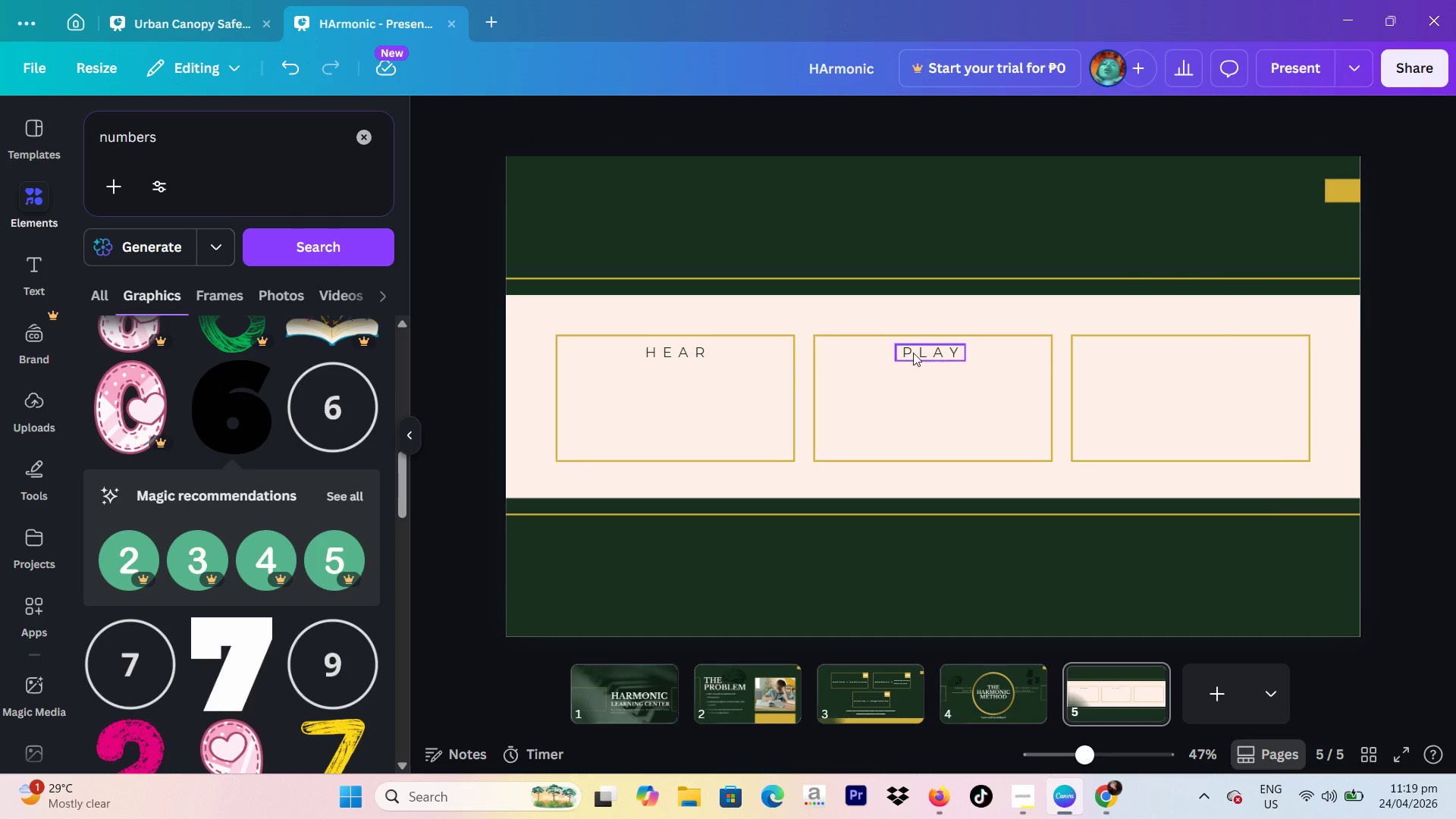 
left_click([915, 351])
 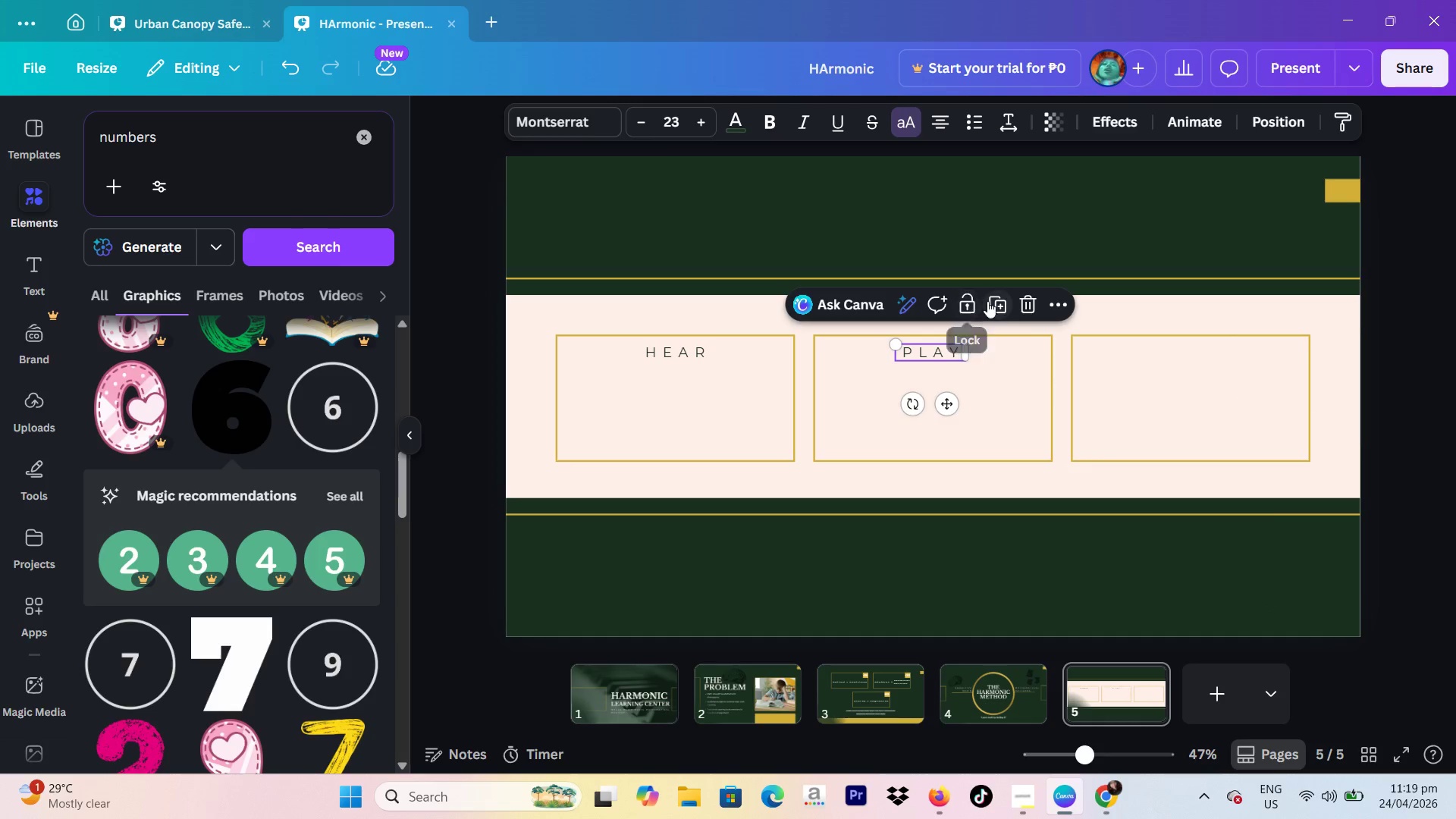 
left_click([993, 299])
 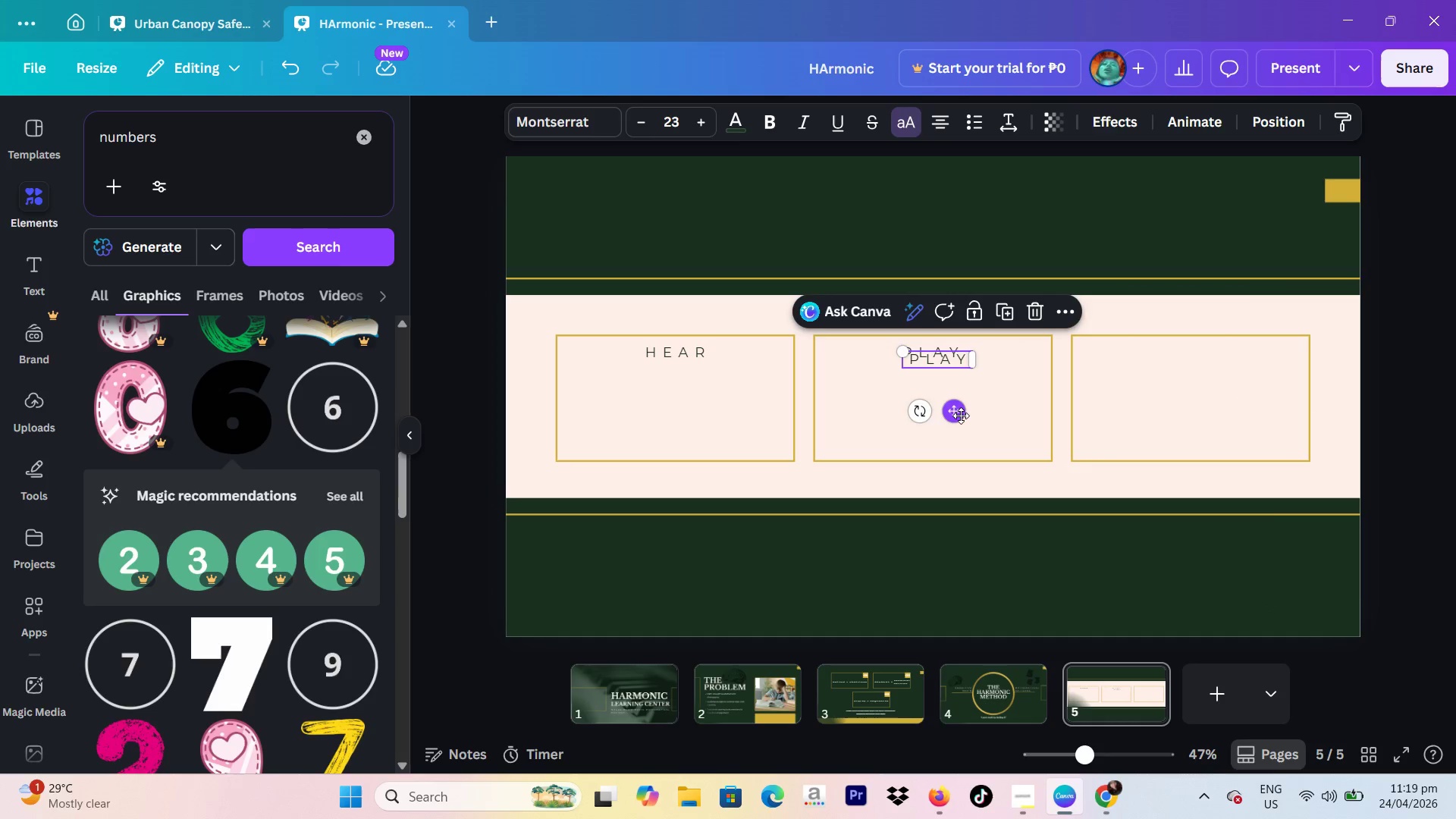 
left_click_drag(start_coordinate=[961, 416], to_coordinate=[1214, 406])
 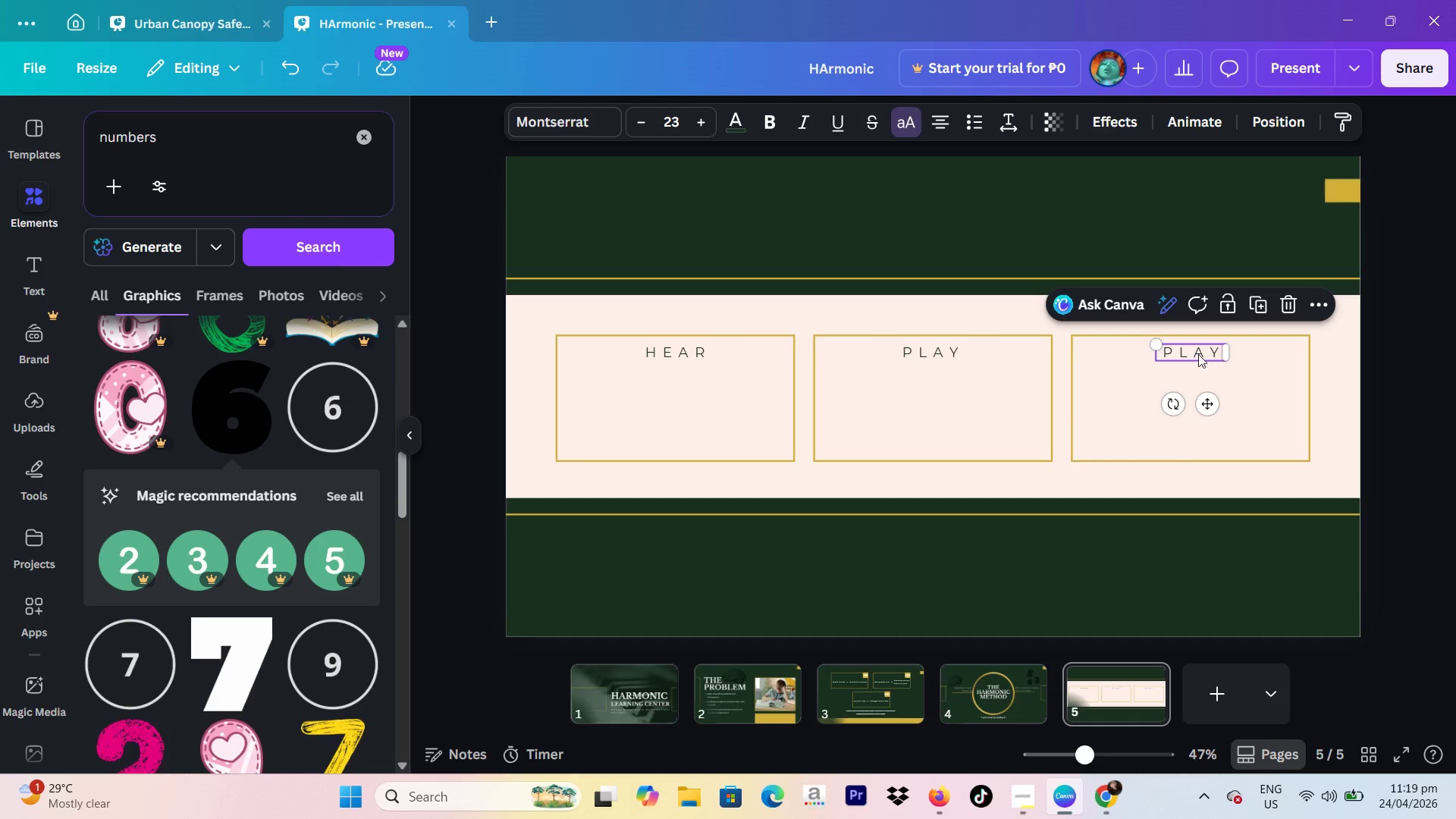 
left_click([1197, 351])
 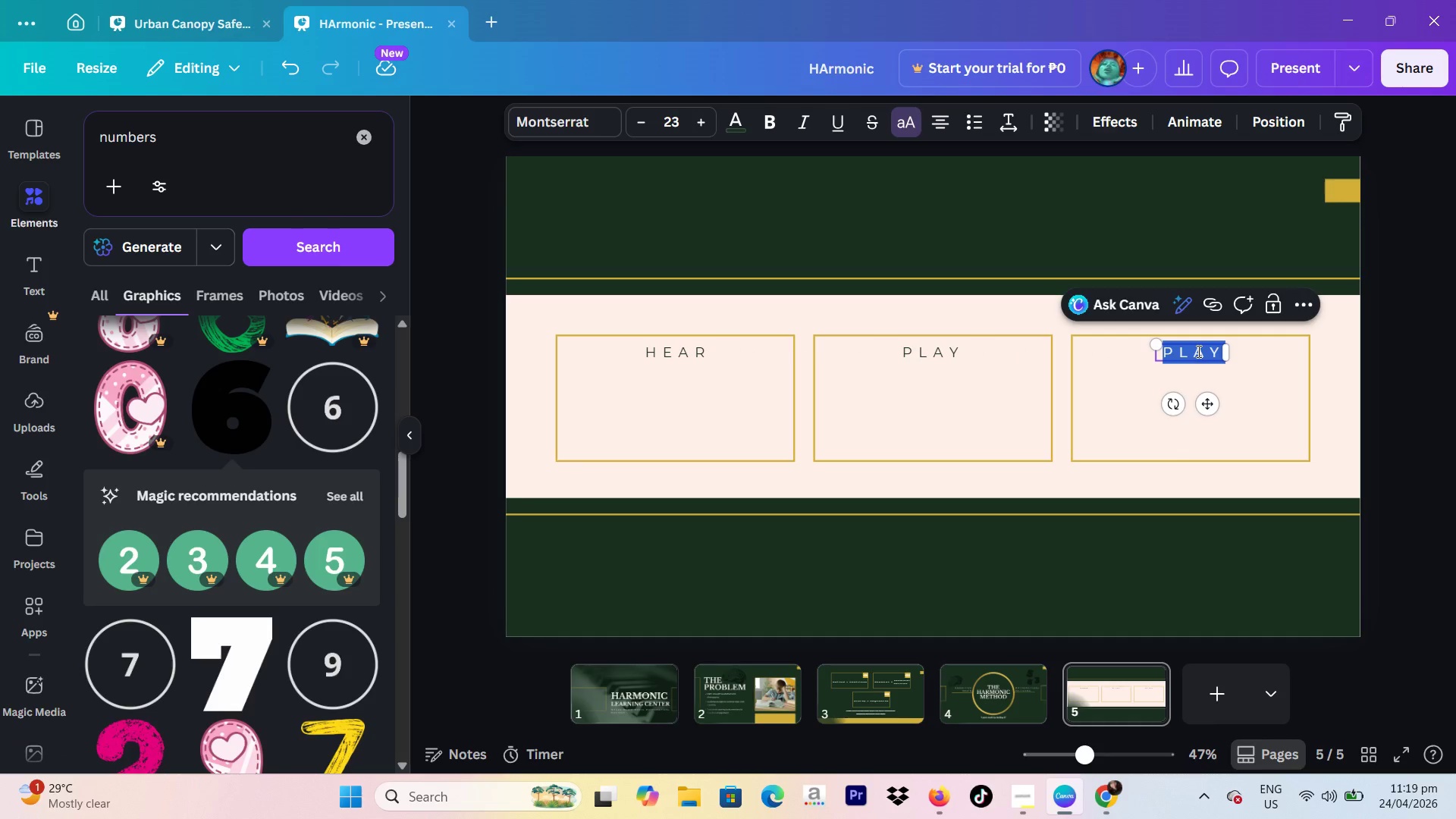 
type(SOLVE)
 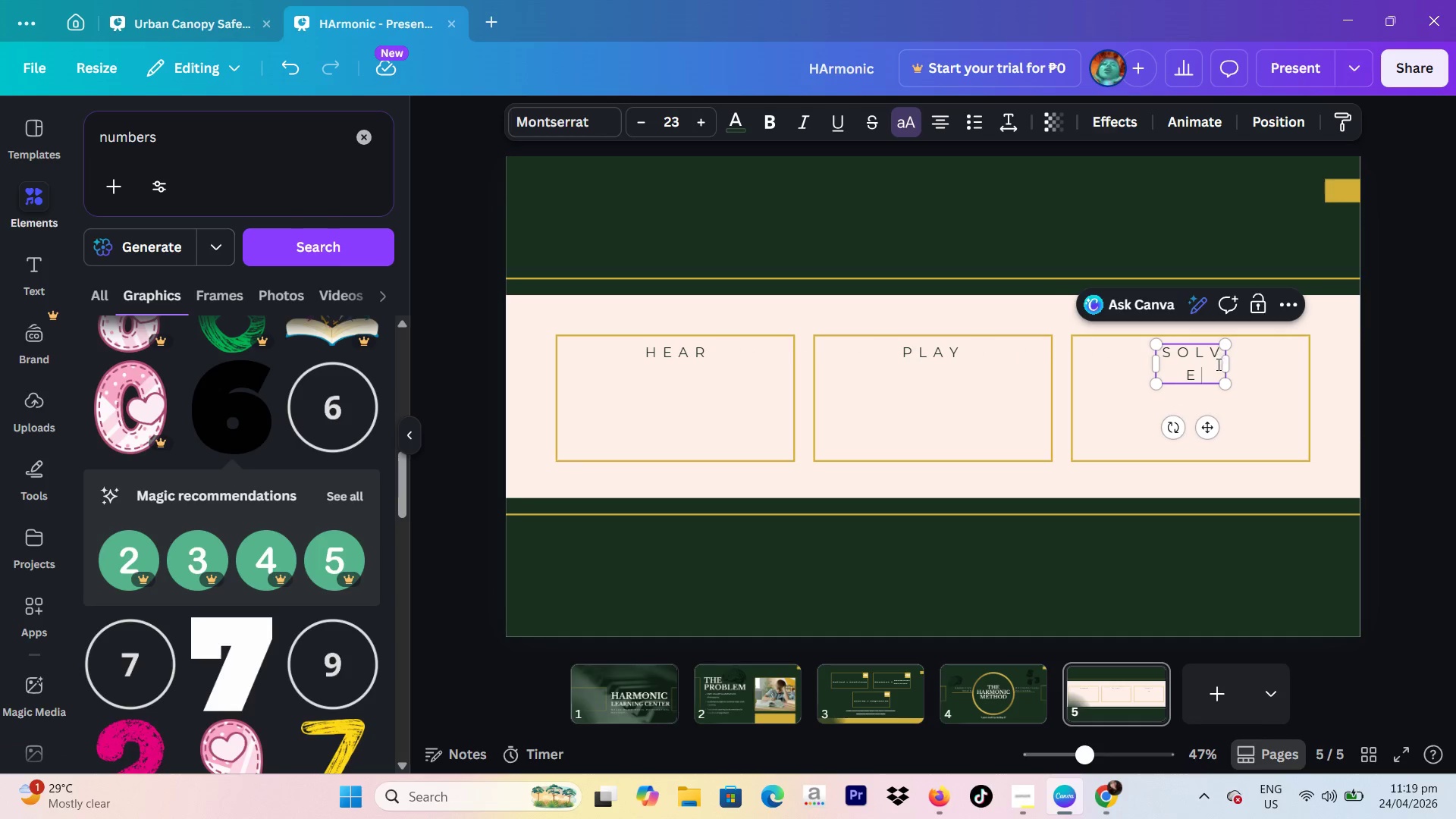 
left_click_drag(start_coordinate=[1230, 366], to_coordinate=[1244, 364])
 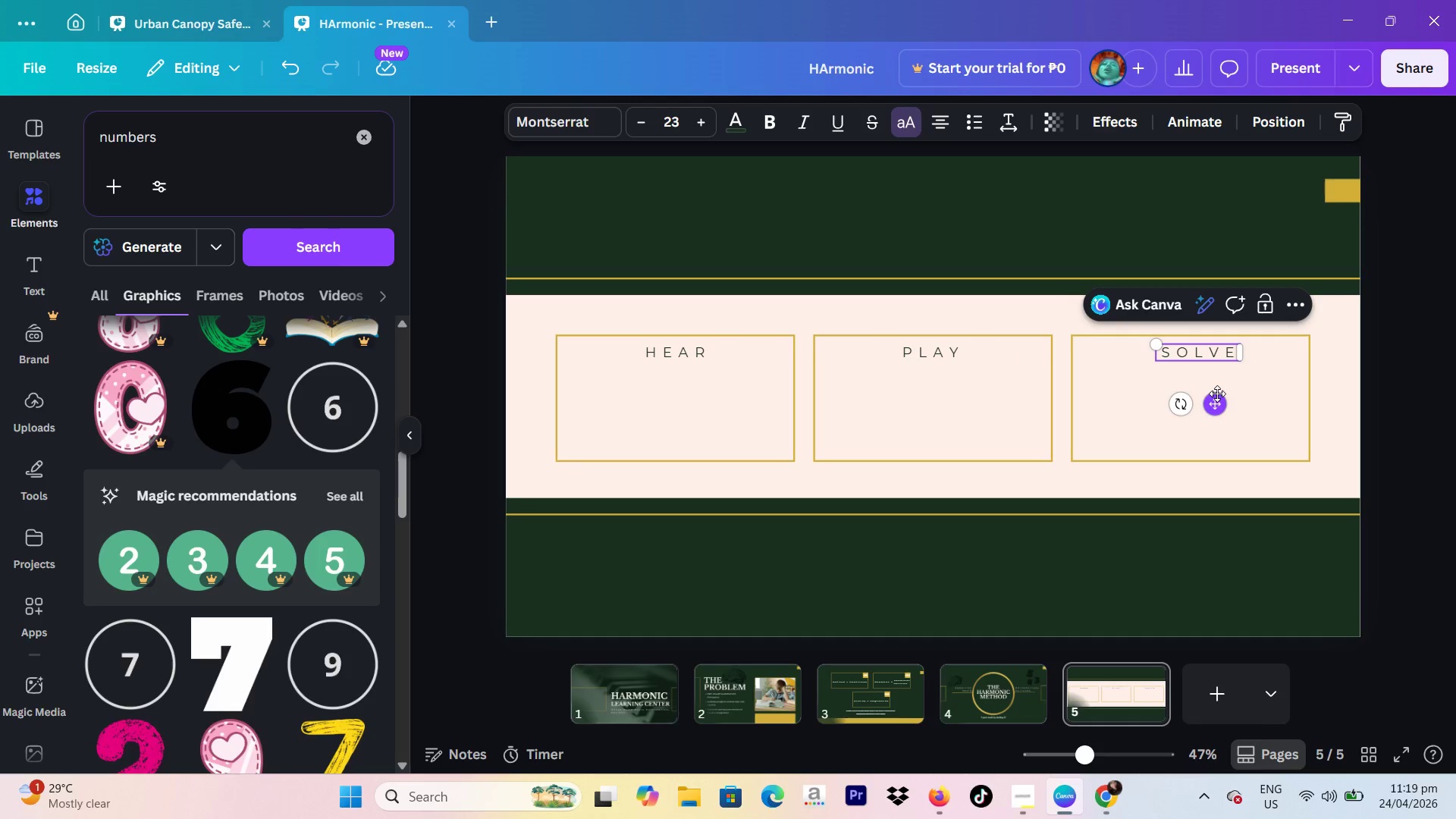 
left_click_drag(start_coordinate=[1217, 394], to_coordinate=[1210, 394])
 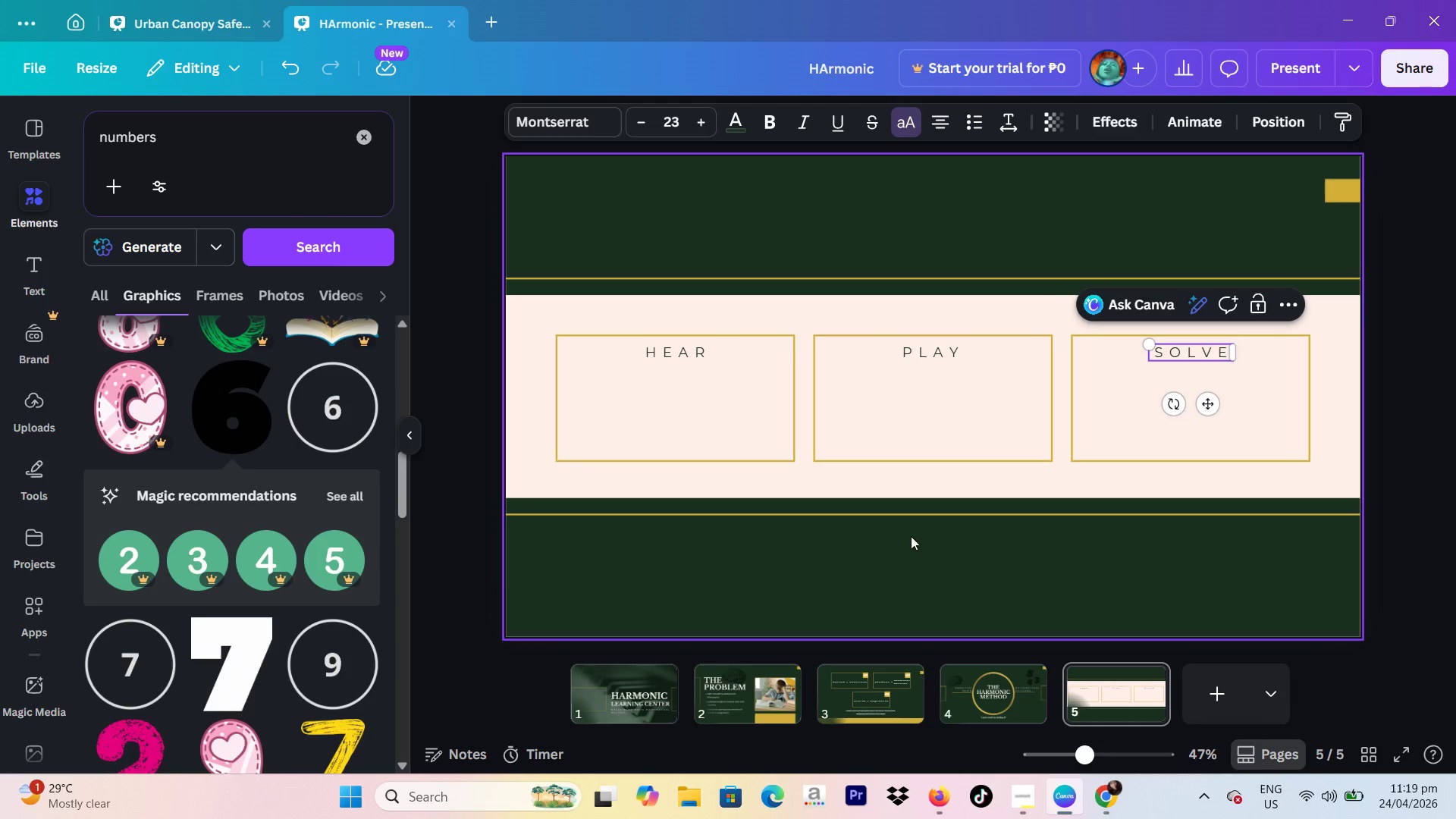 
left_click([914, 548])
 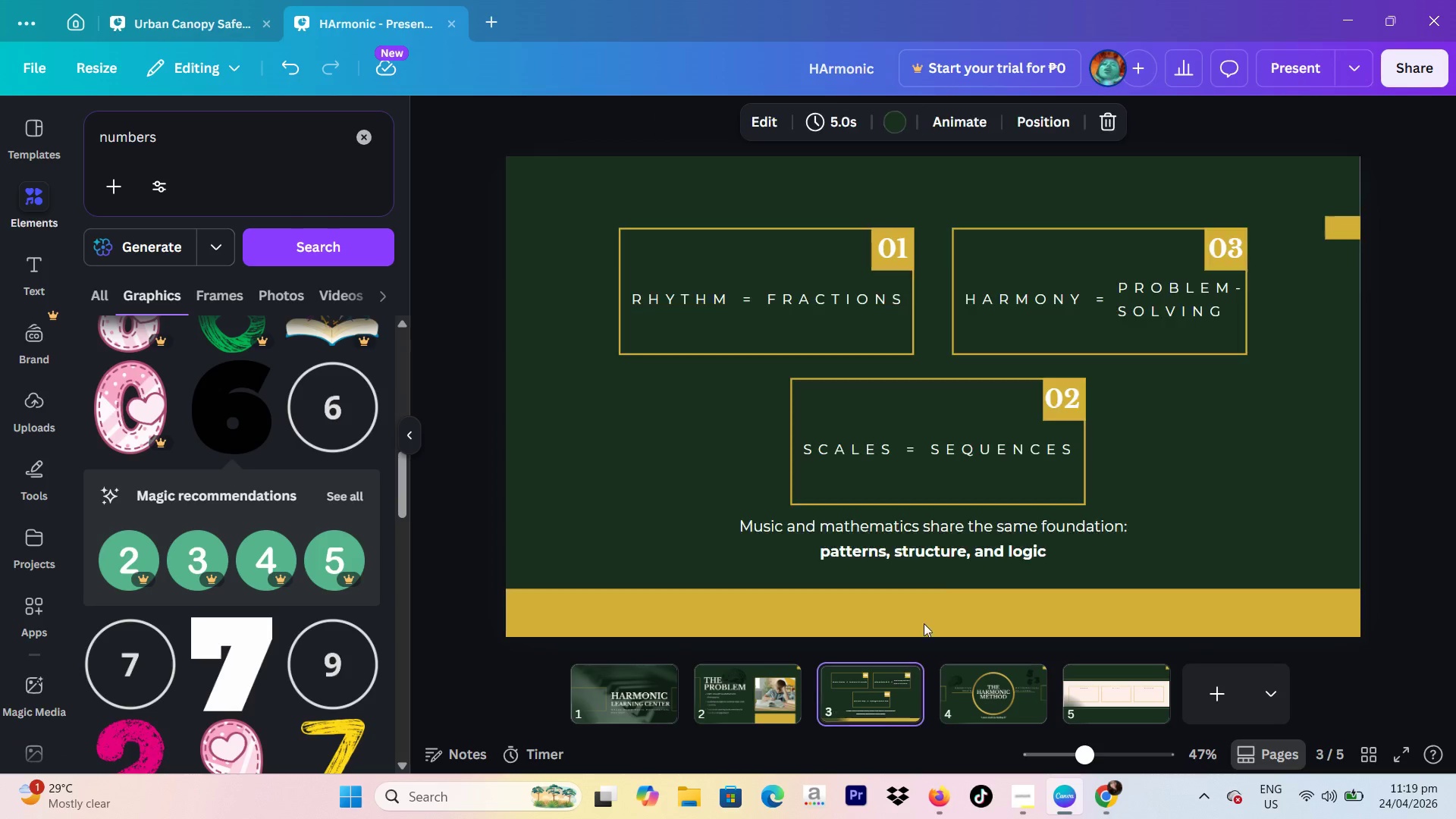 
left_click([977, 532])
 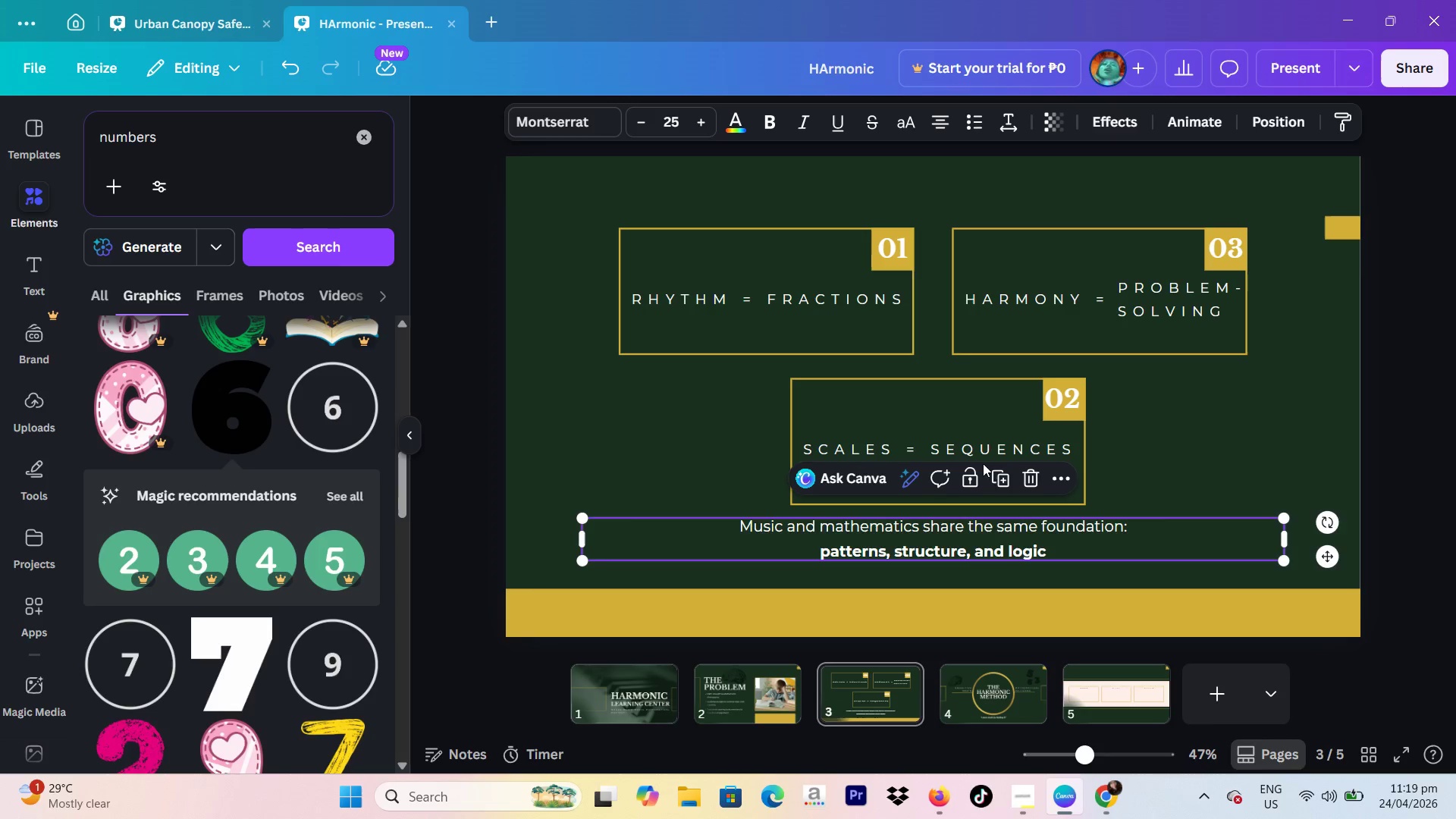 
left_click([999, 482])
 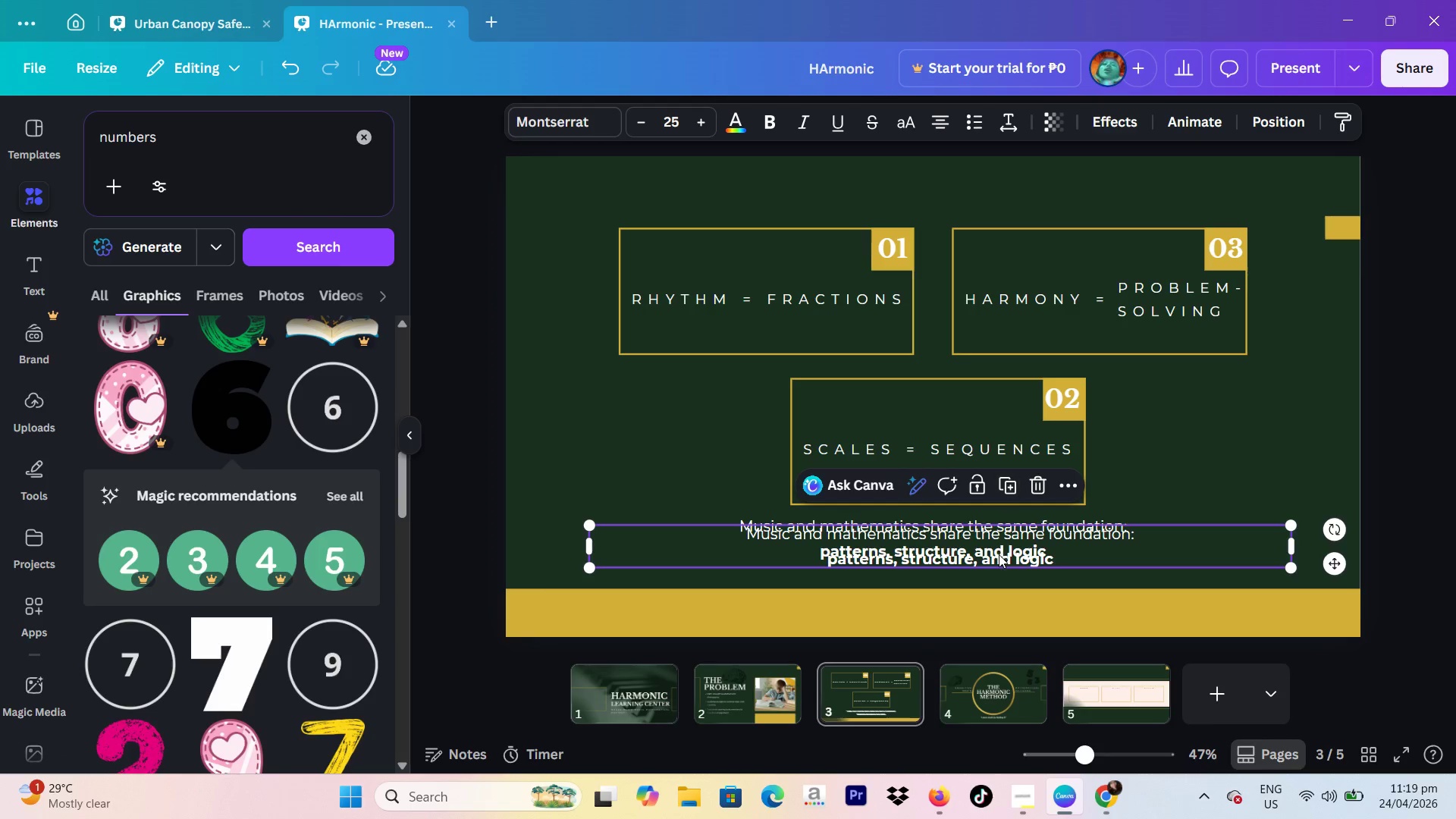 
left_click_drag(start_coordinate=[999, 555], to_coordinate=[1112, 686])
 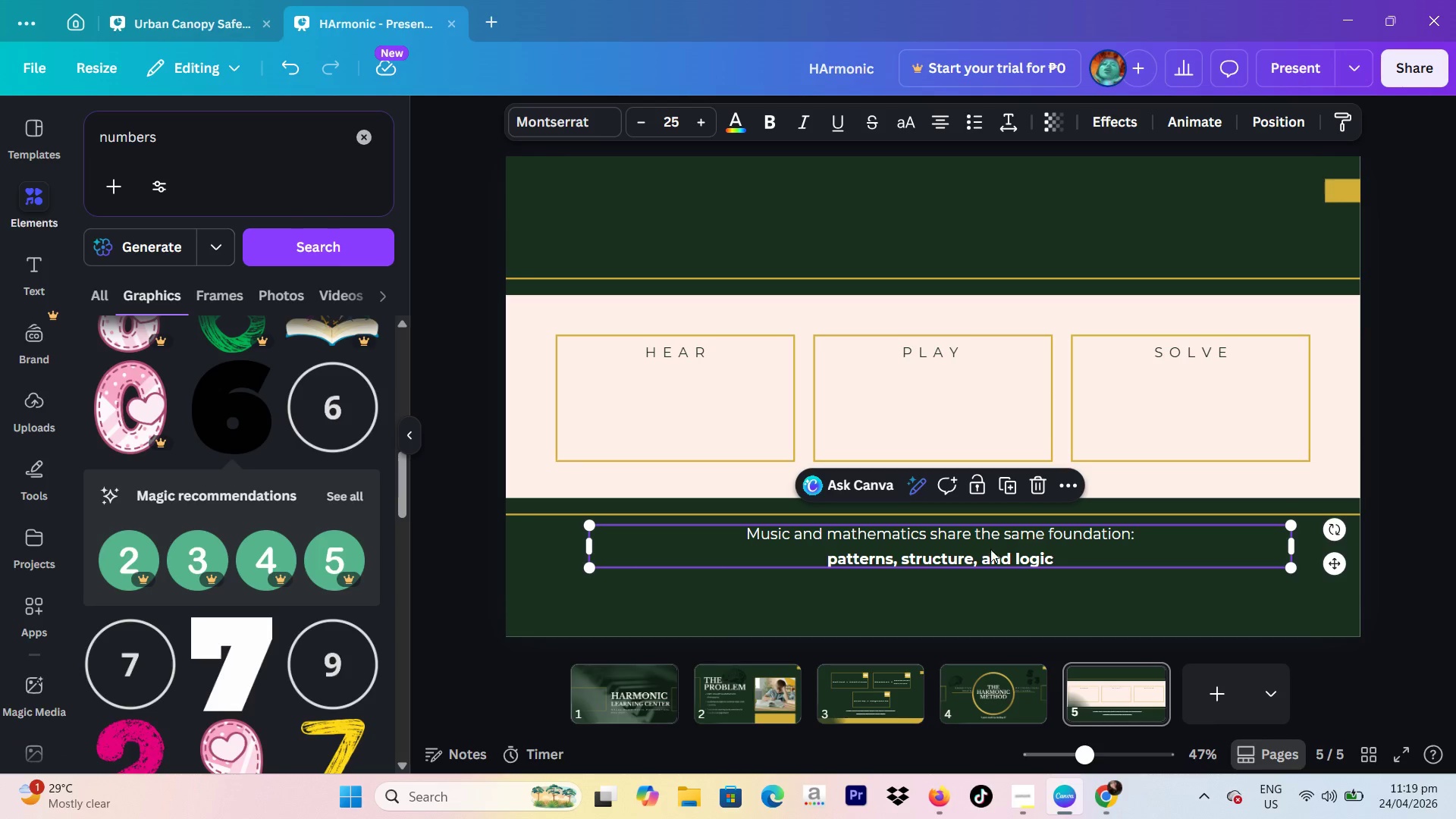 
left_click_drag(start_coordinate=[989, 551], to_coordinate=[766, 407])
 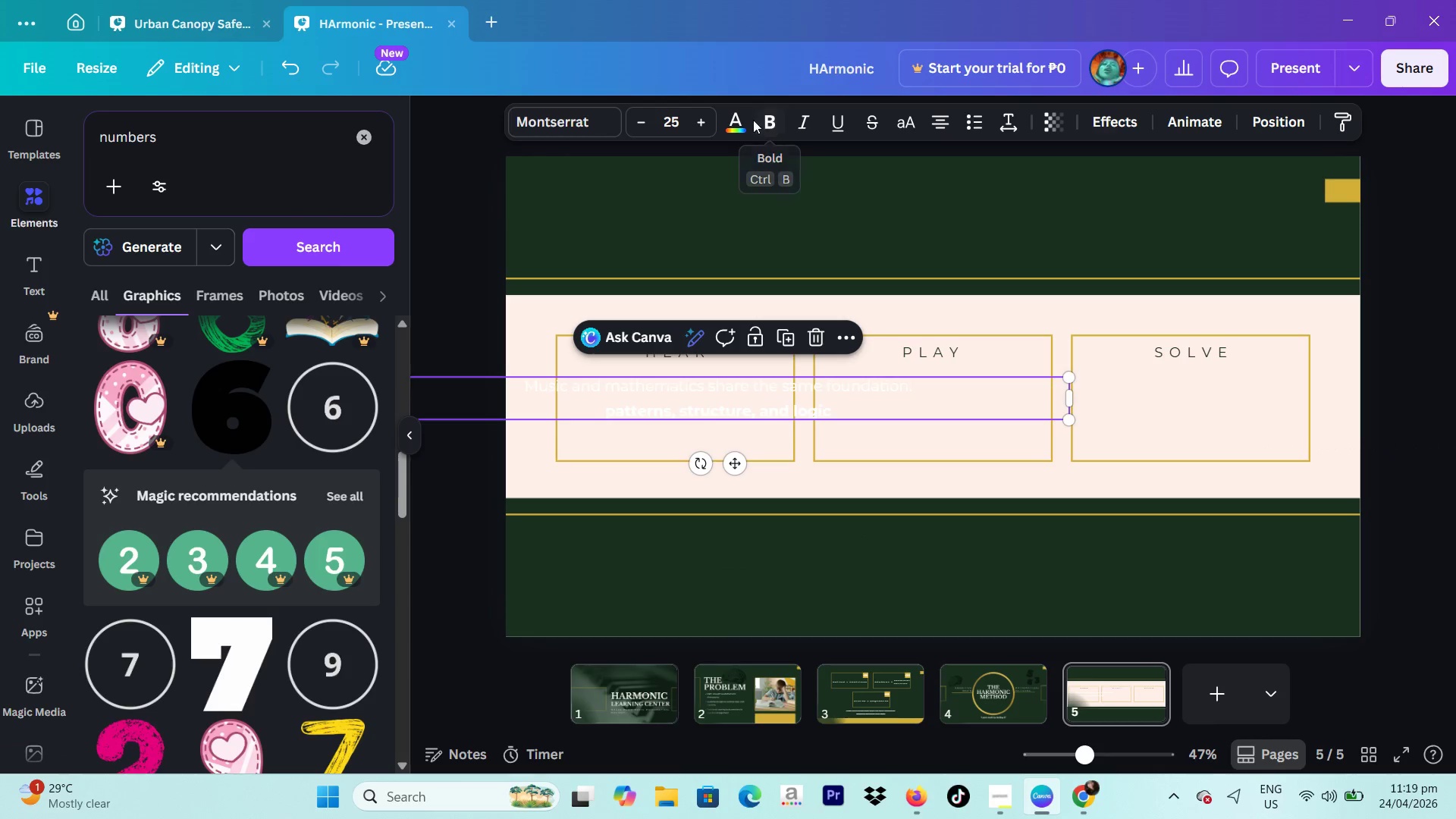 
left_click([742, 120])
 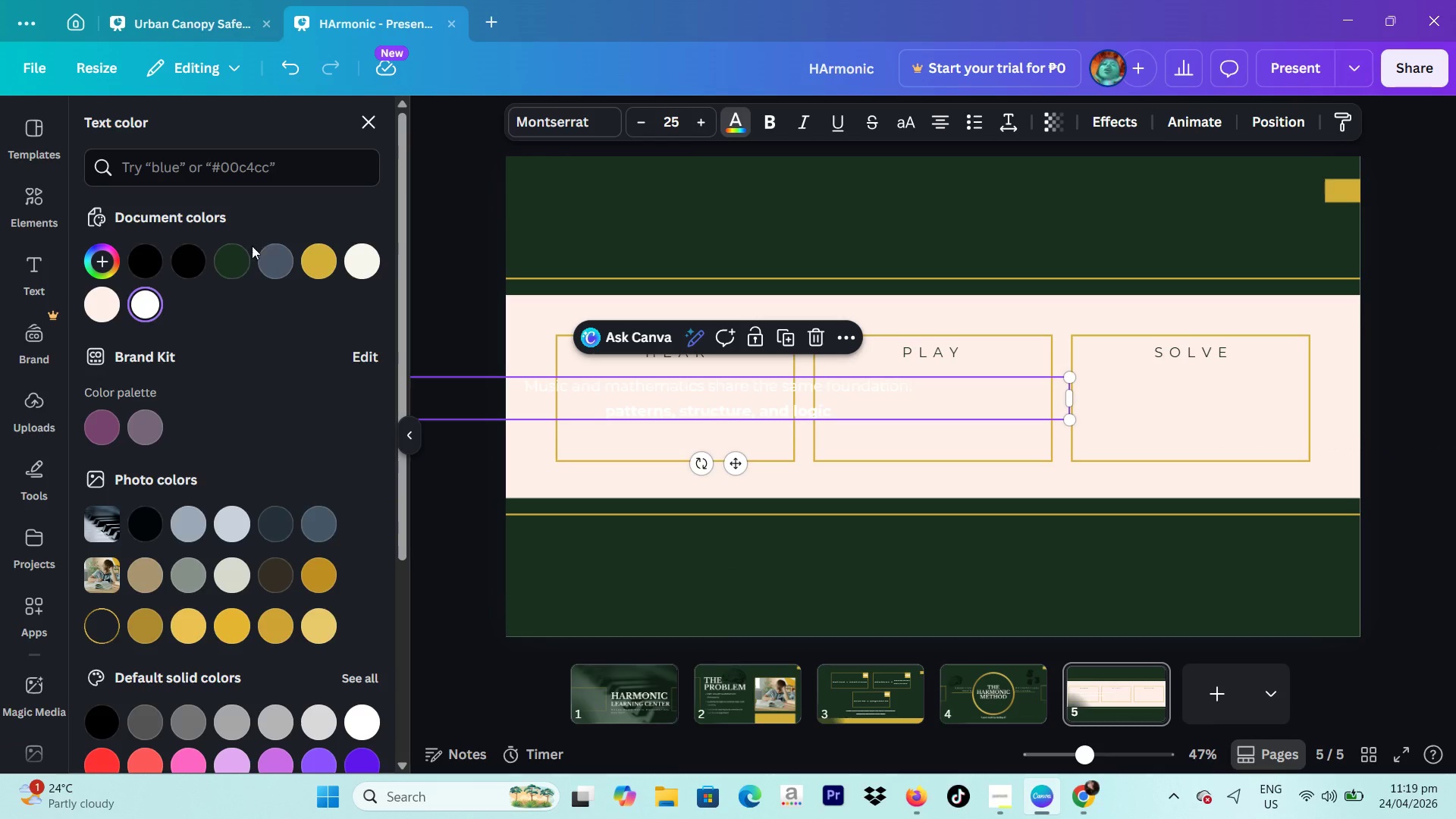 
left_click([239, 254])
 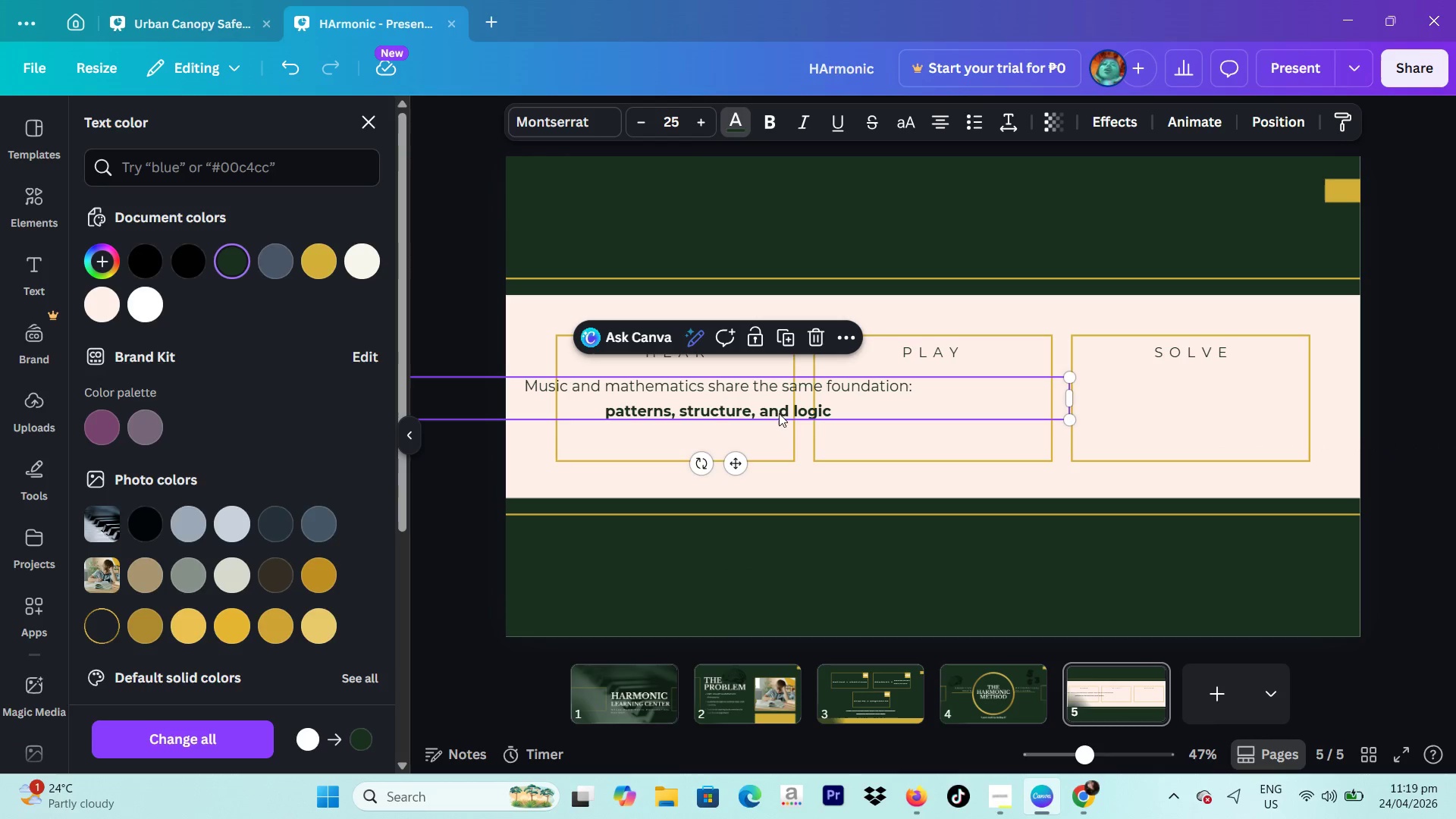 
left_click([774, 401])
 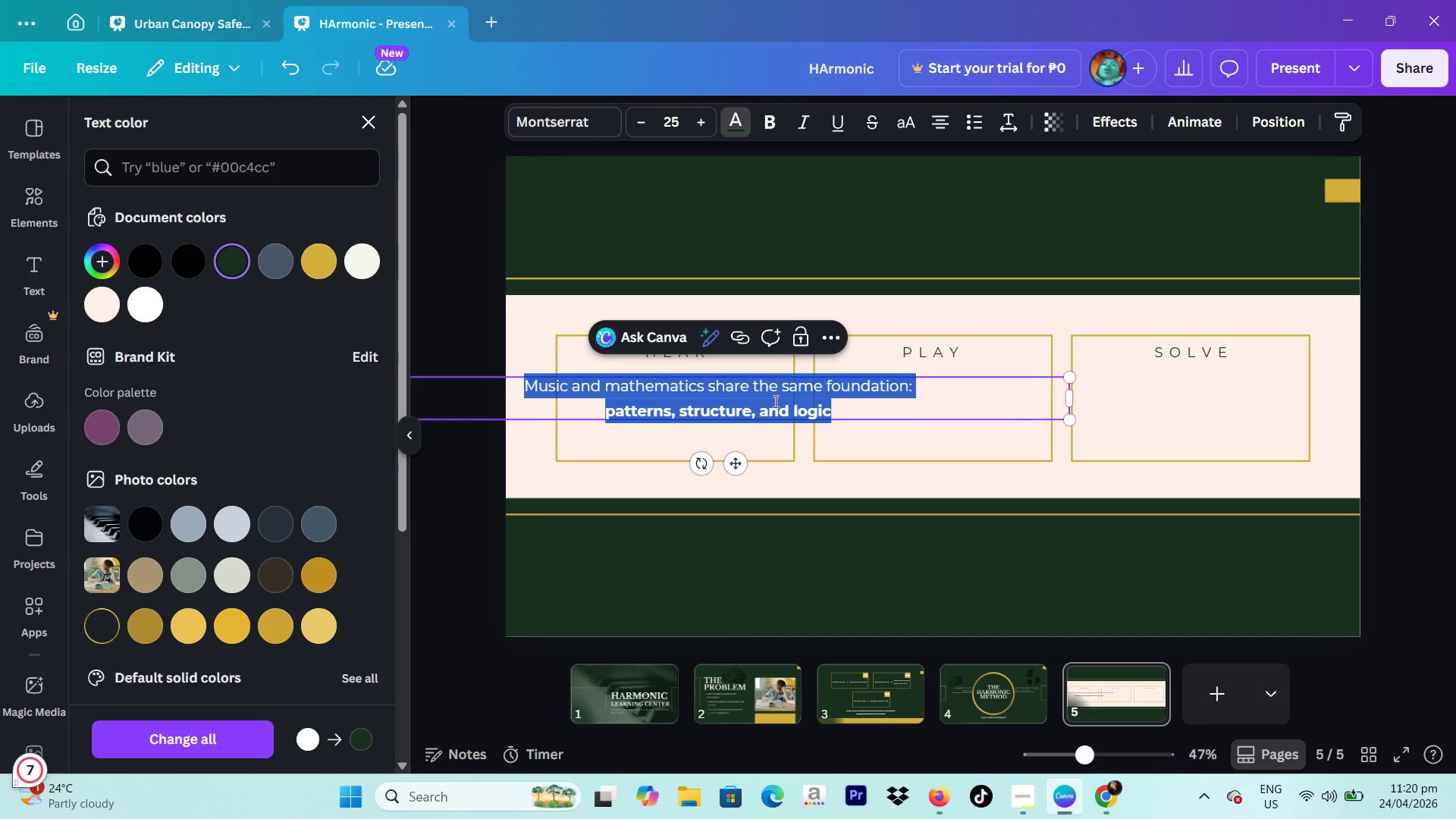 
wait(27.59)
 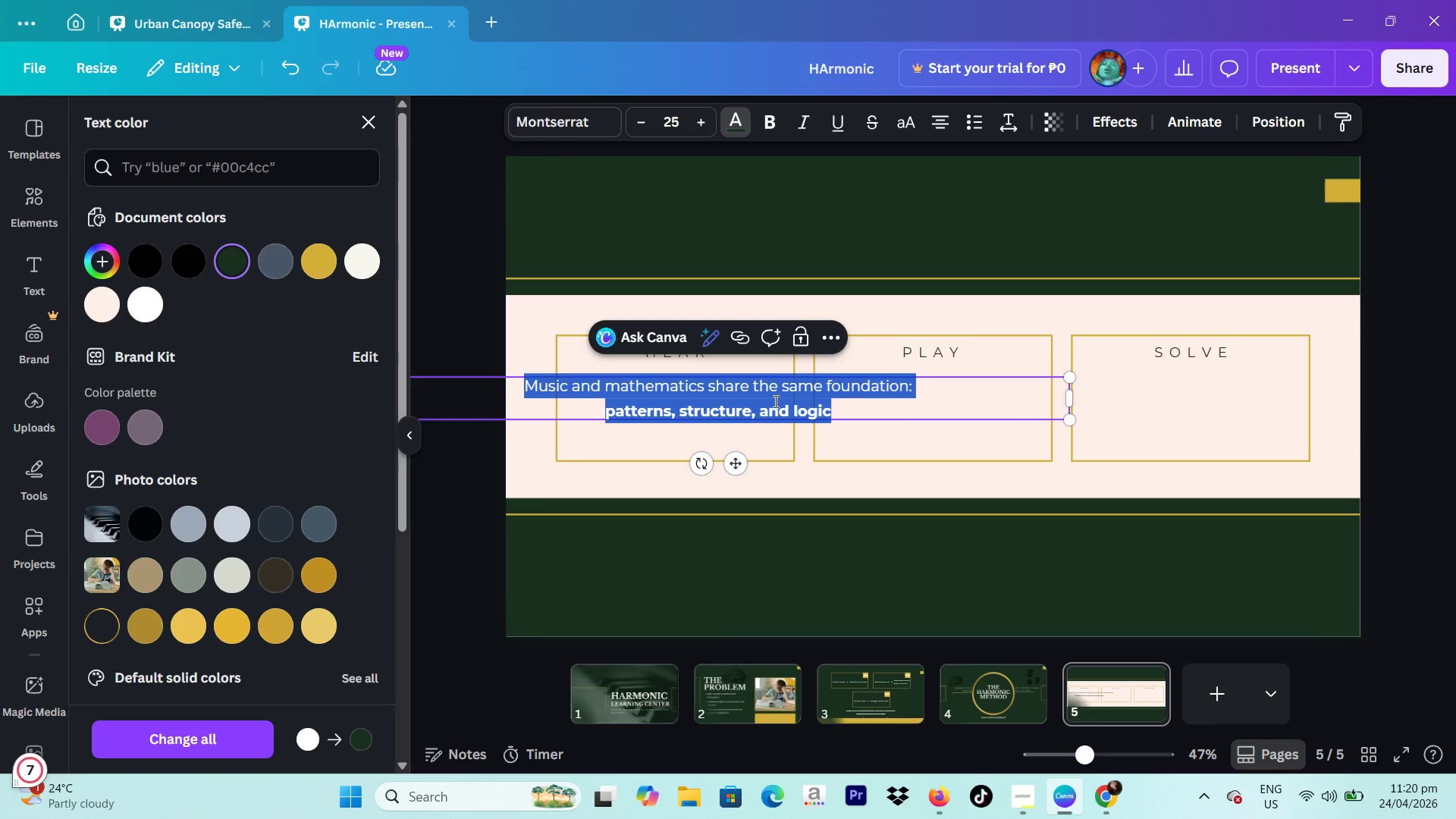 
type(R=re=)
key(Backspace)
key(Backspace)
key(Backspace)
key(Backspace)
key(Backspace)
 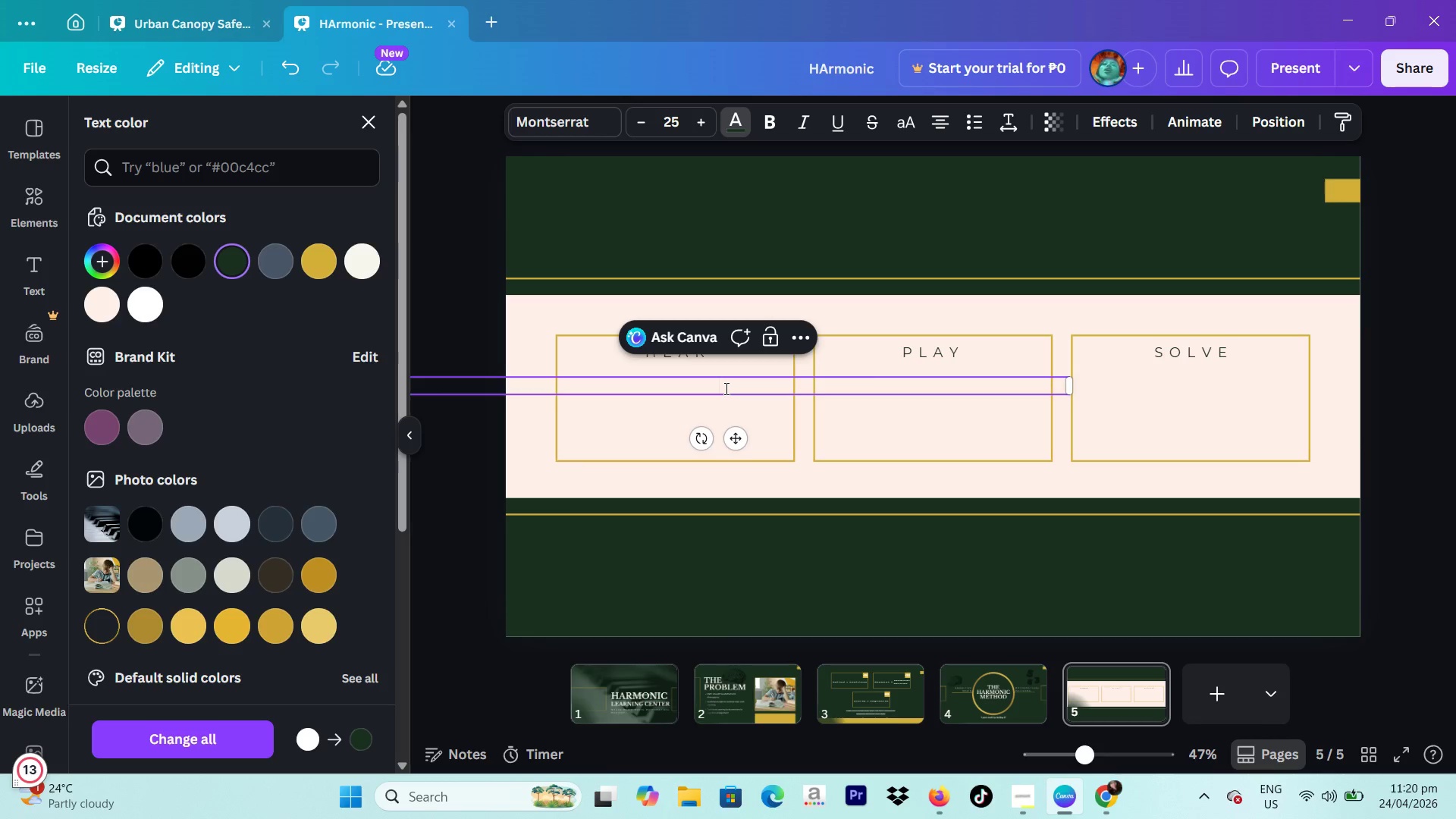 
wait(13.02)
 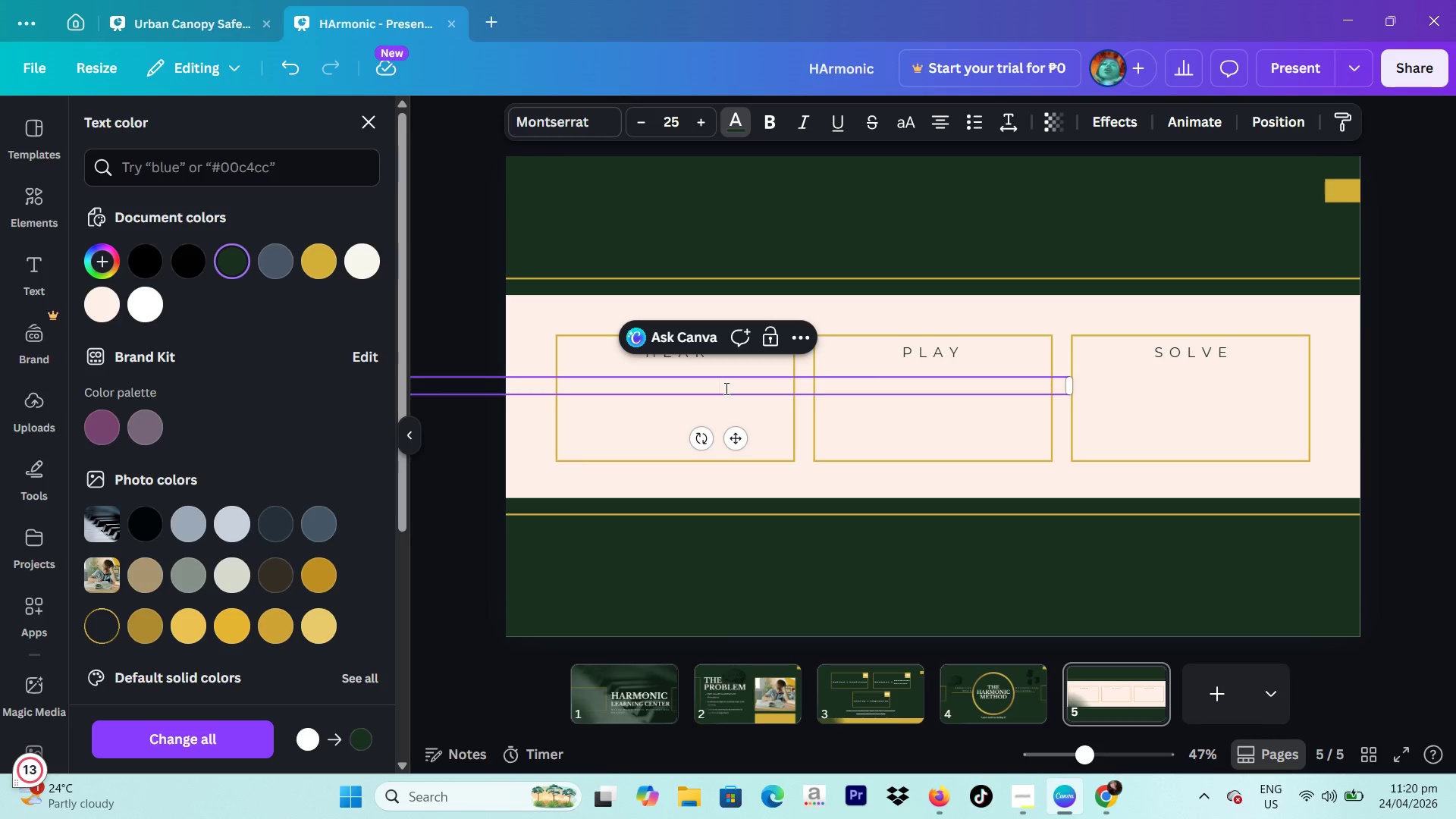 
type(Re)
key(Backspace)
key(Backspace)
type(rECOGNIZE PATTERNS)
 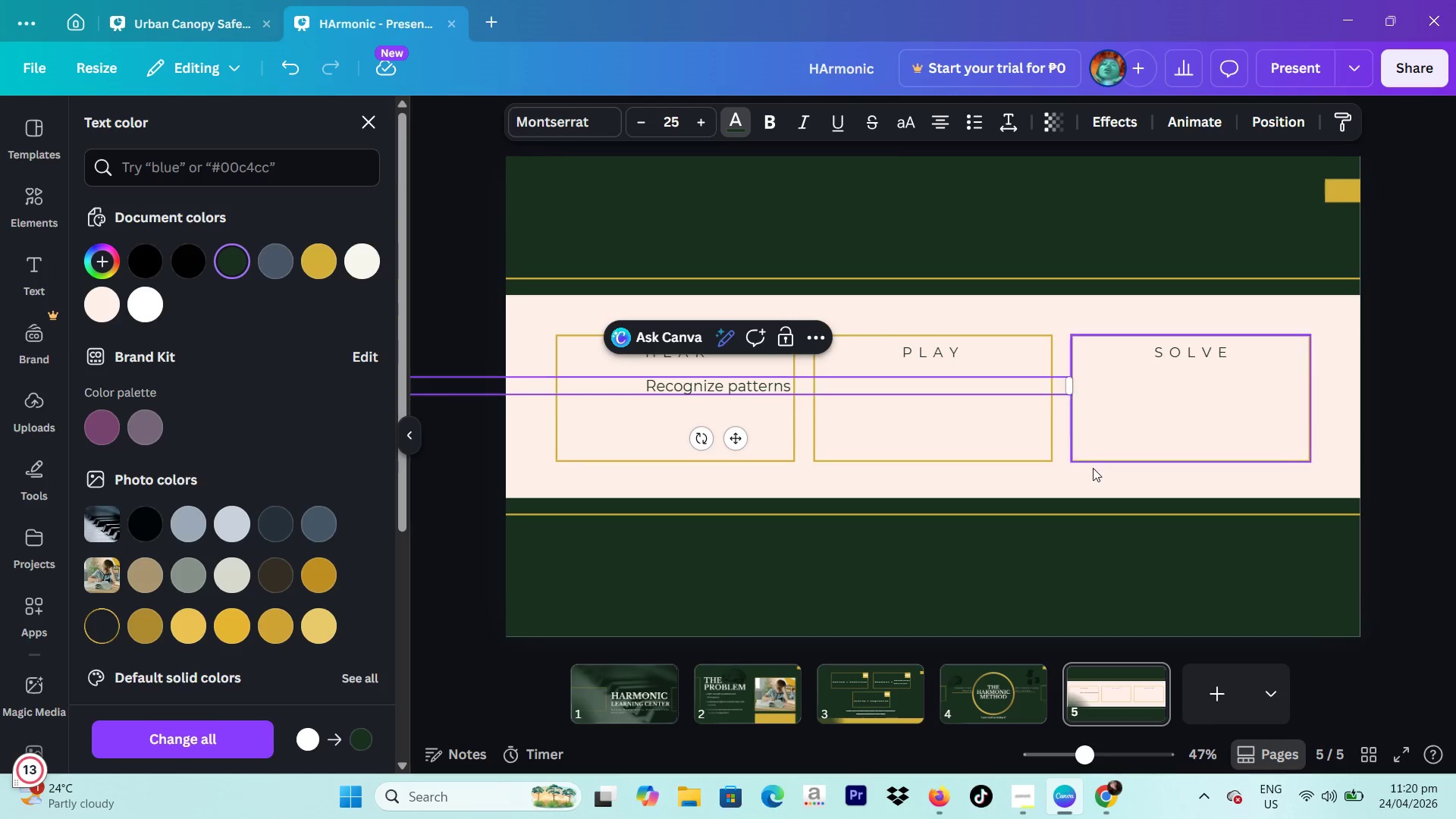 
left_click_drag(start_coordinate=[1077, 384], to_coordinate=[595, 398])
 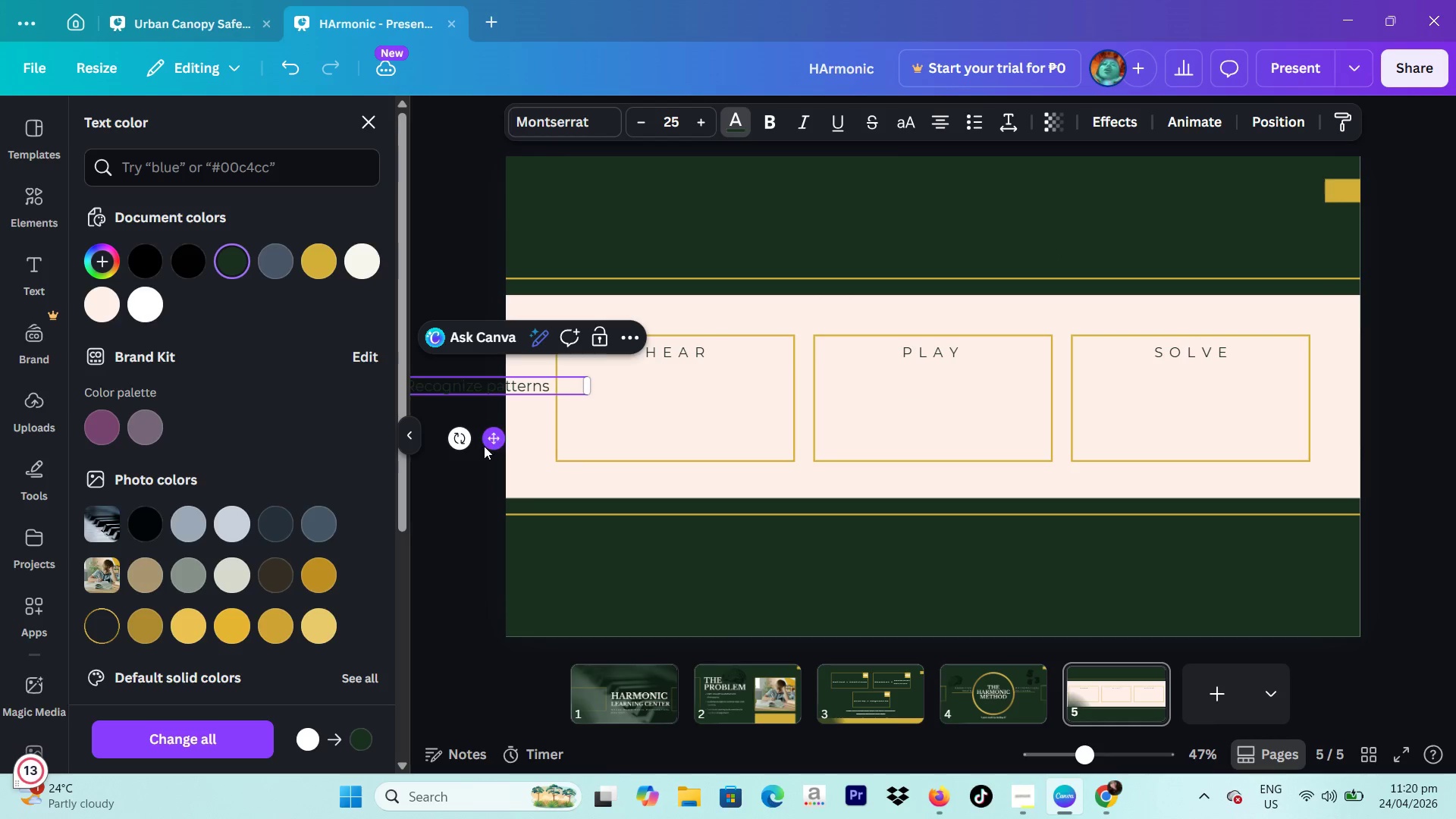 
left_click_drag(start_coordinate=[484, 446], to_coordinate=[521, 446])
 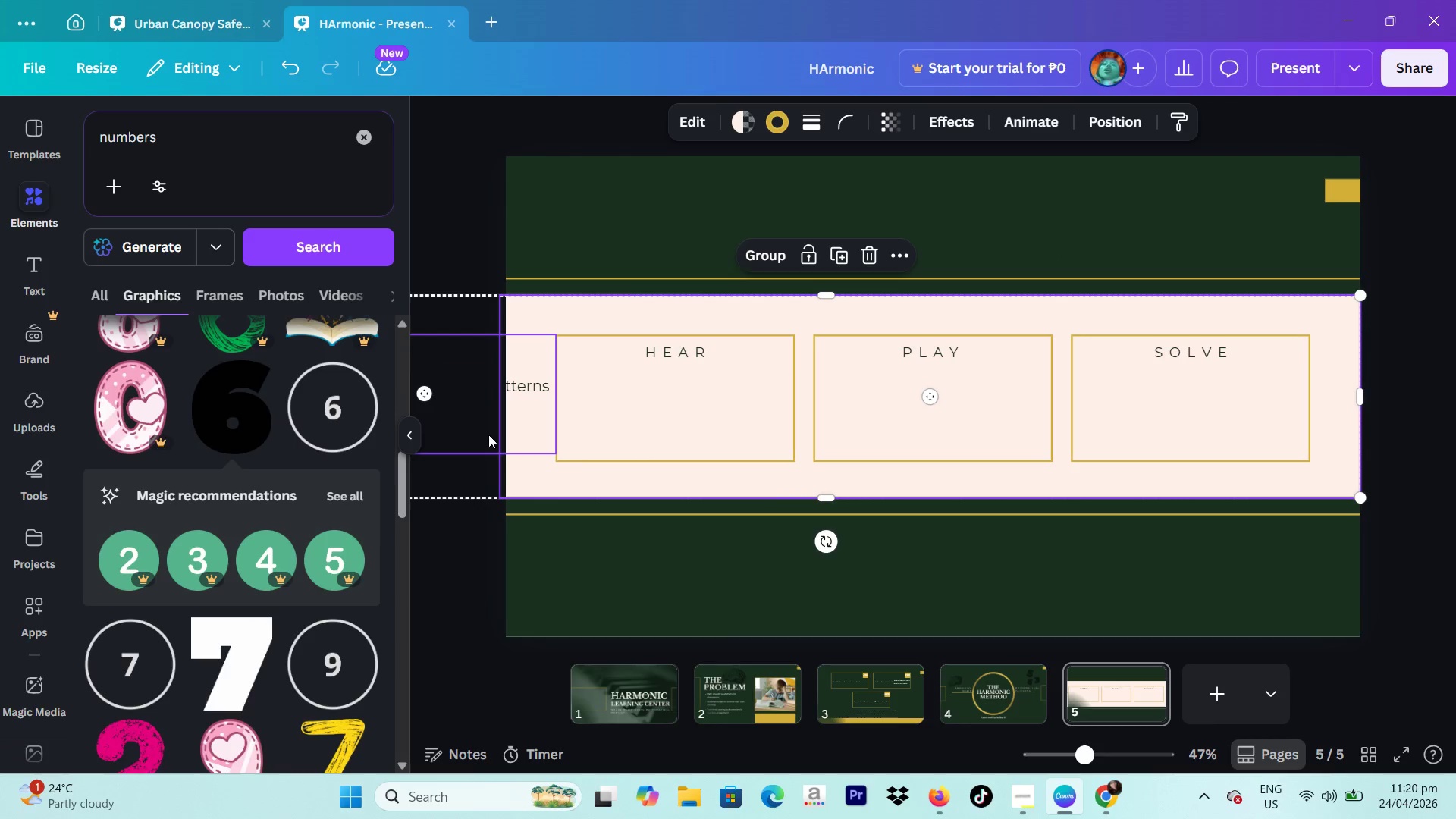 
left_click([488, 435])
 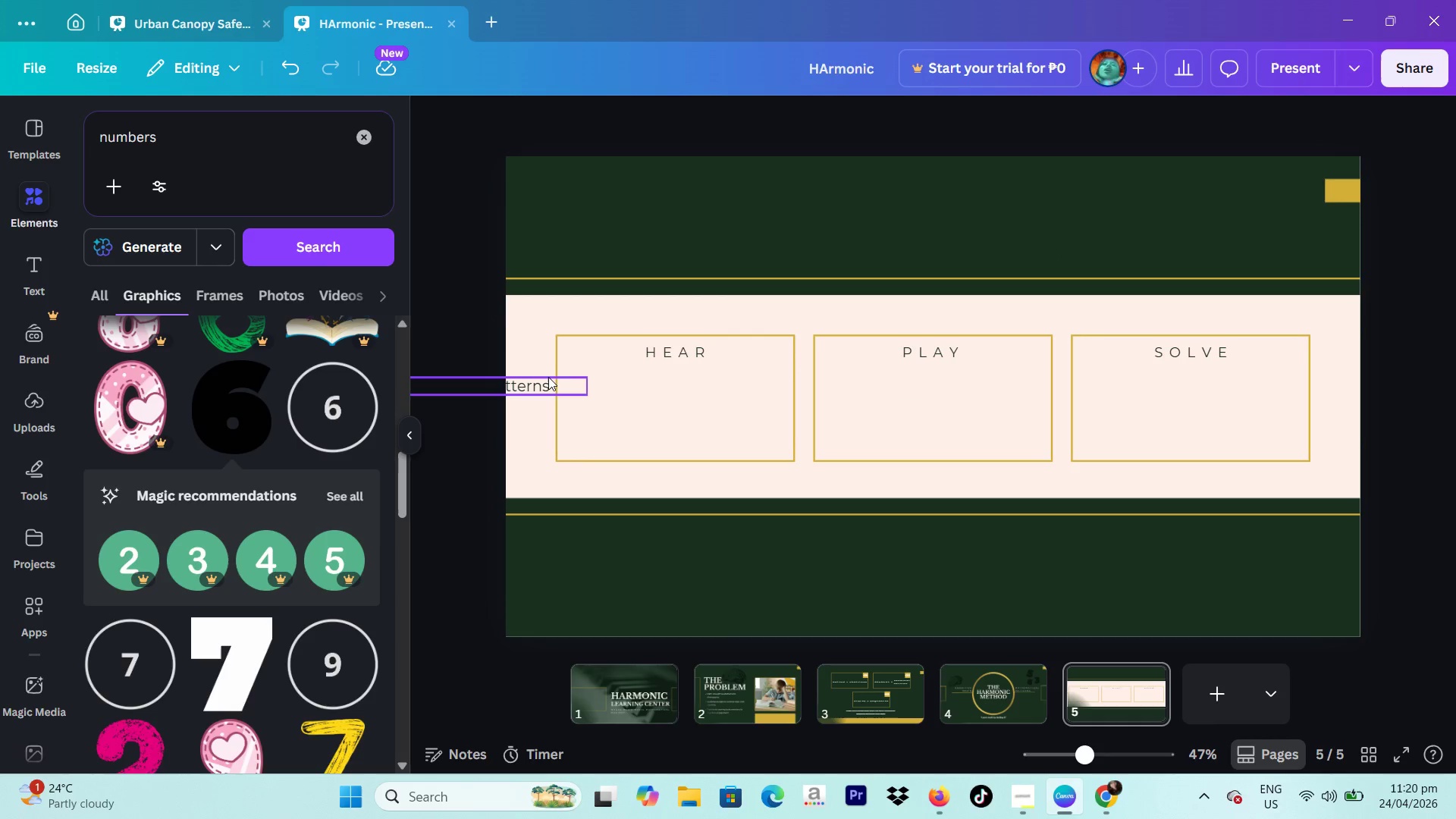 
left_click([548, 377])
 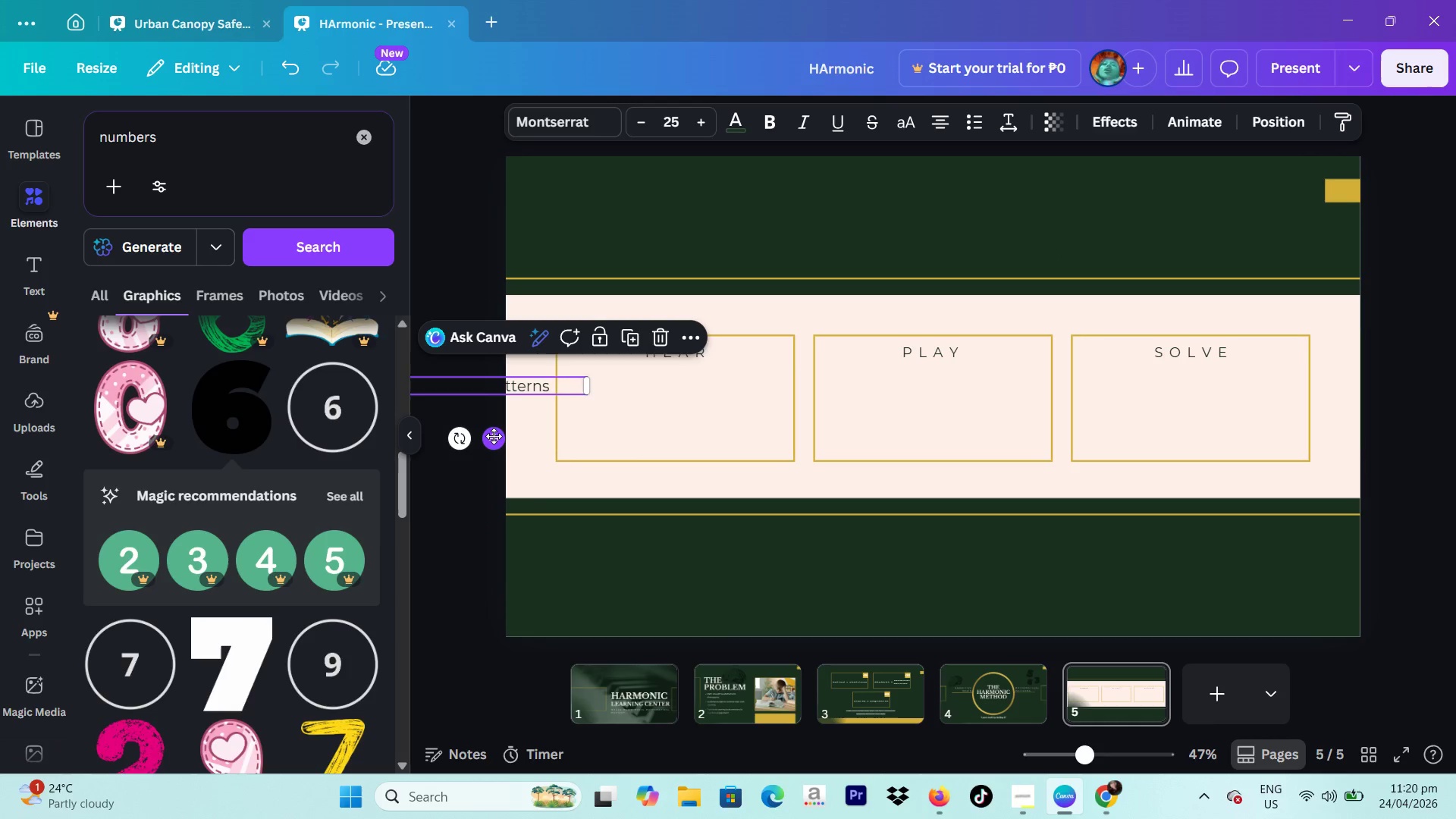 
left_click_drag(start_coordinate=[493, 436], to_coordinate=[690, 451])
 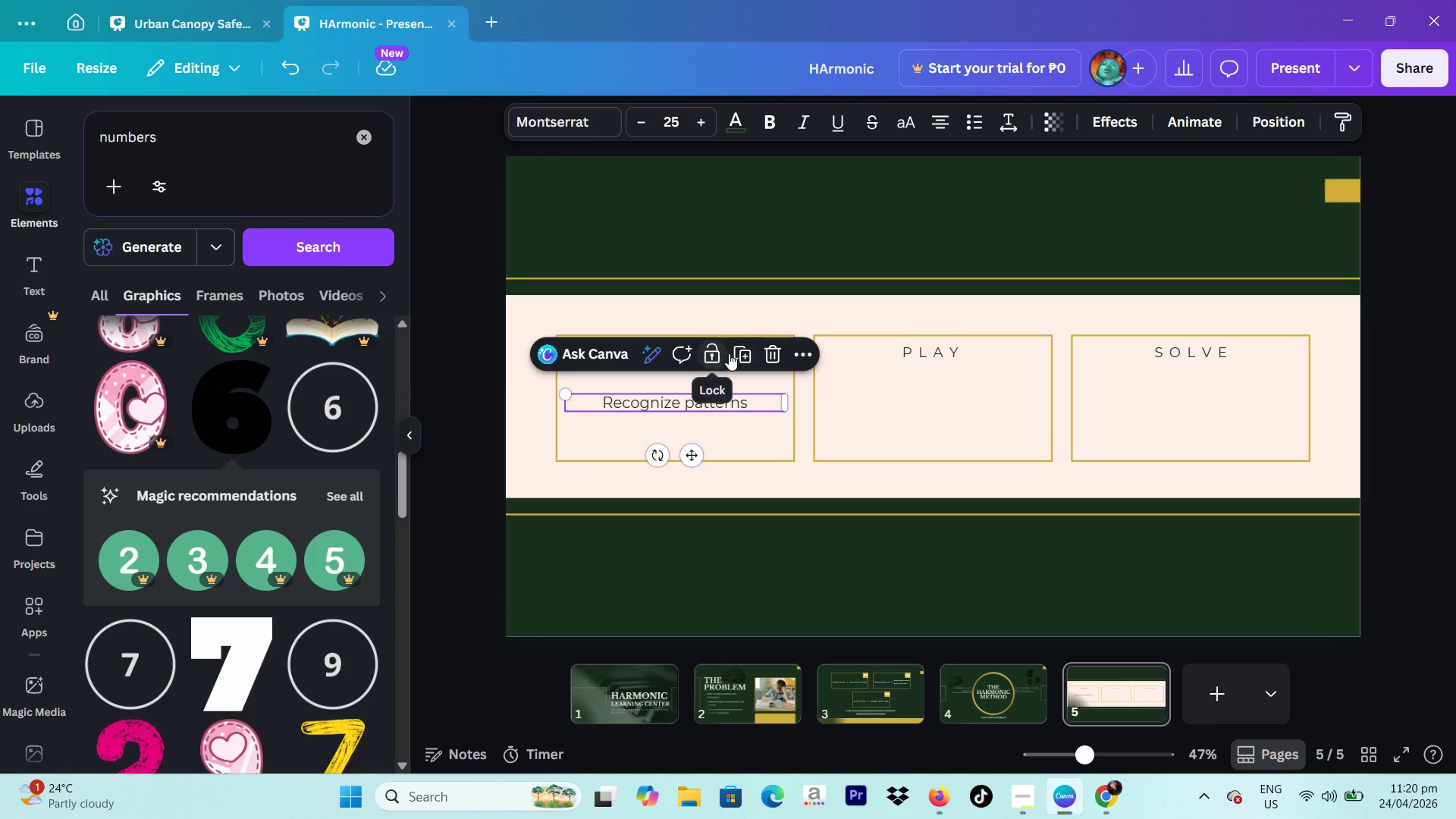 
left_click([736, 352])
 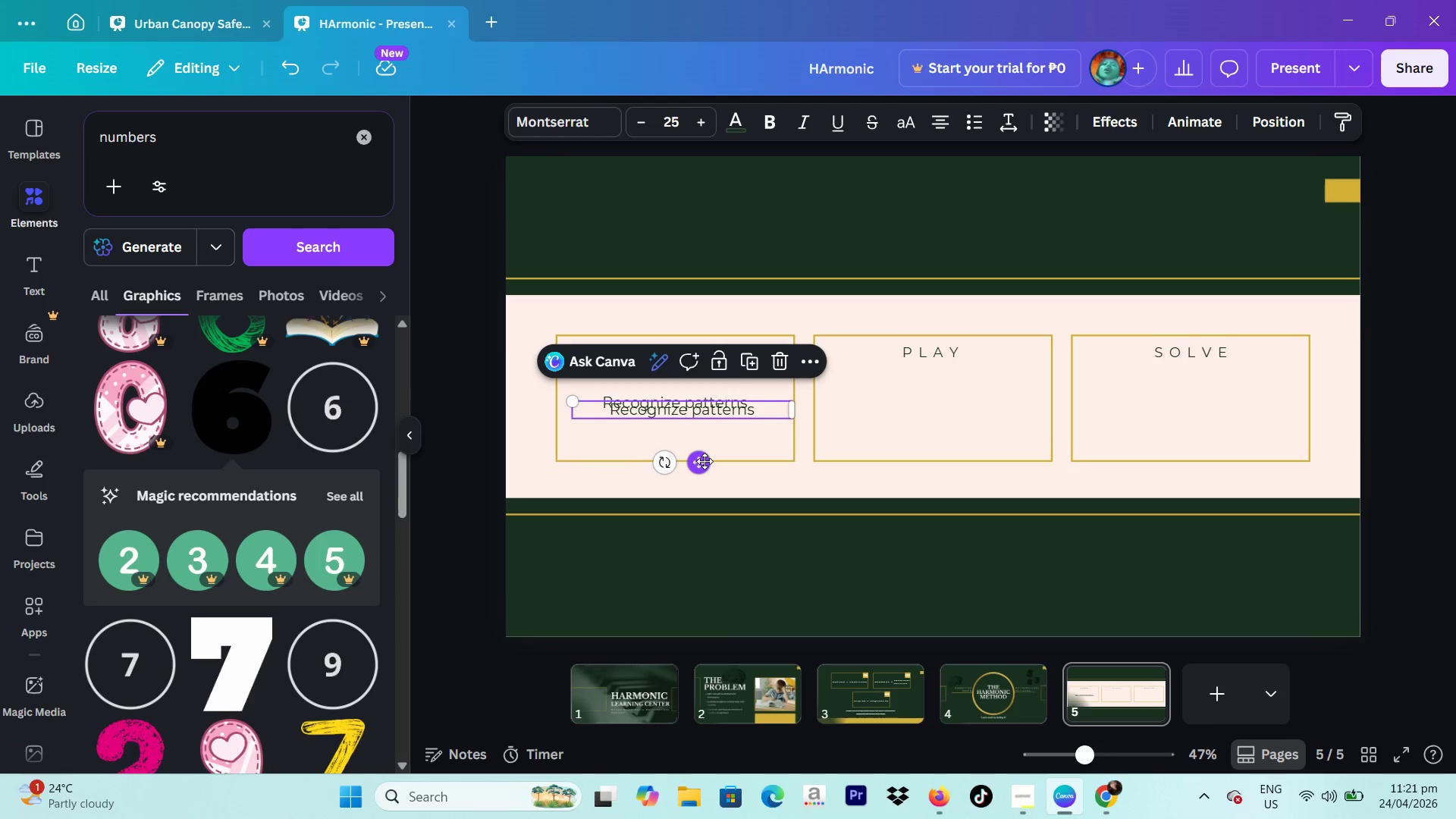 
left_click_drag(start_coordinate=[704, 462], to_coordinate=[960, 454])
 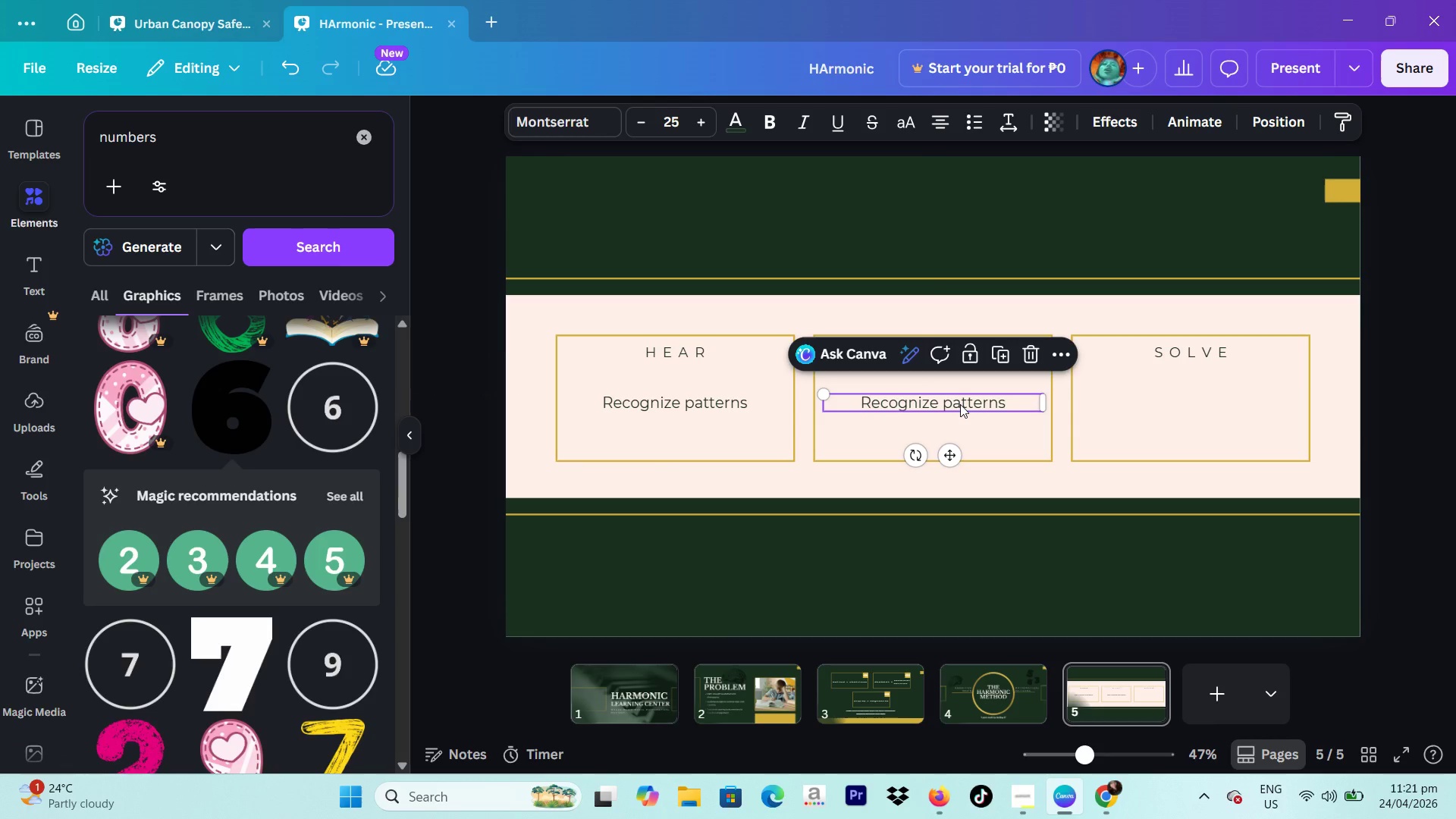 
left_click([960, 404])
 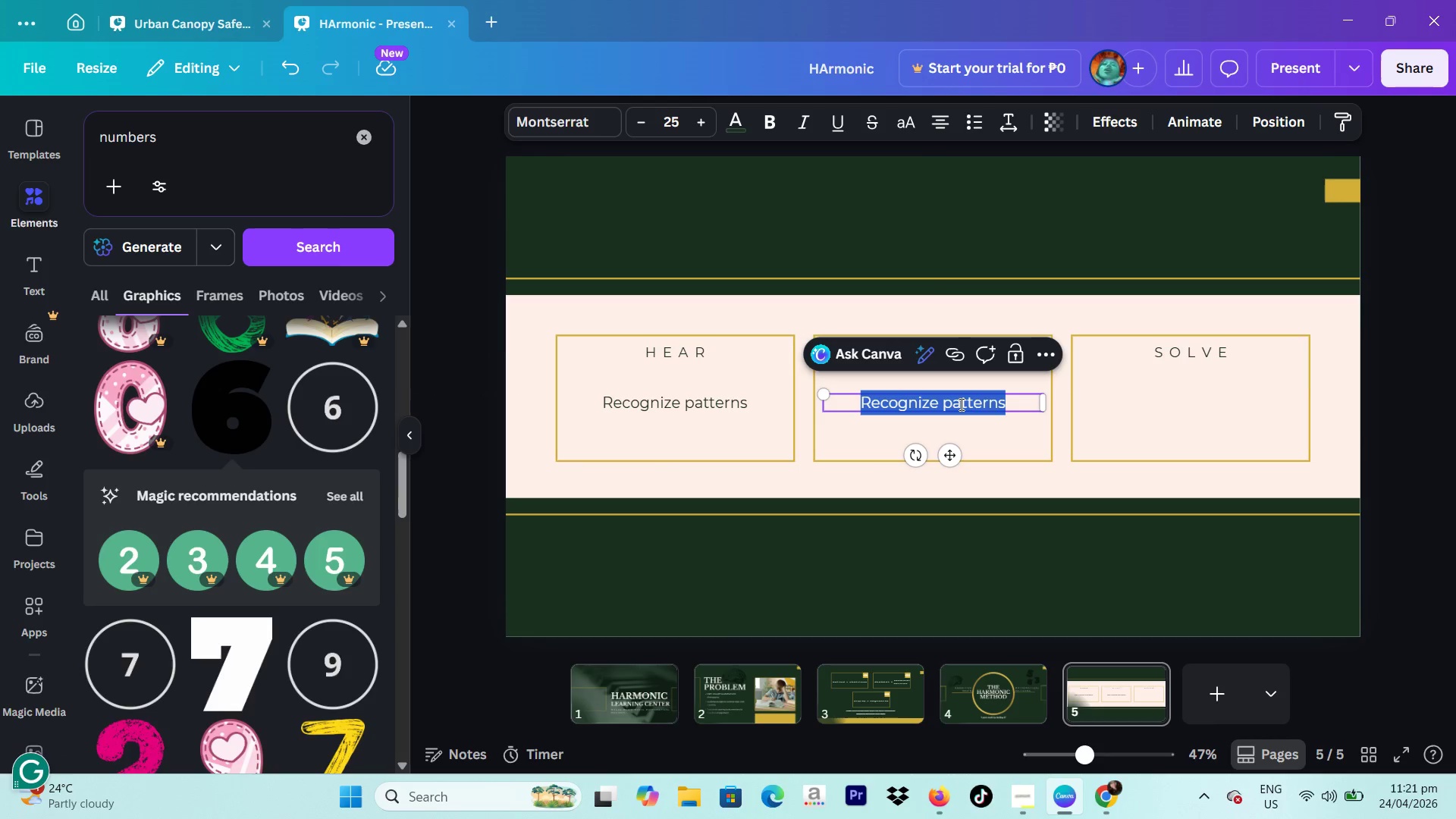 
type(a)
key(Backspace)
type(Apply structure)
 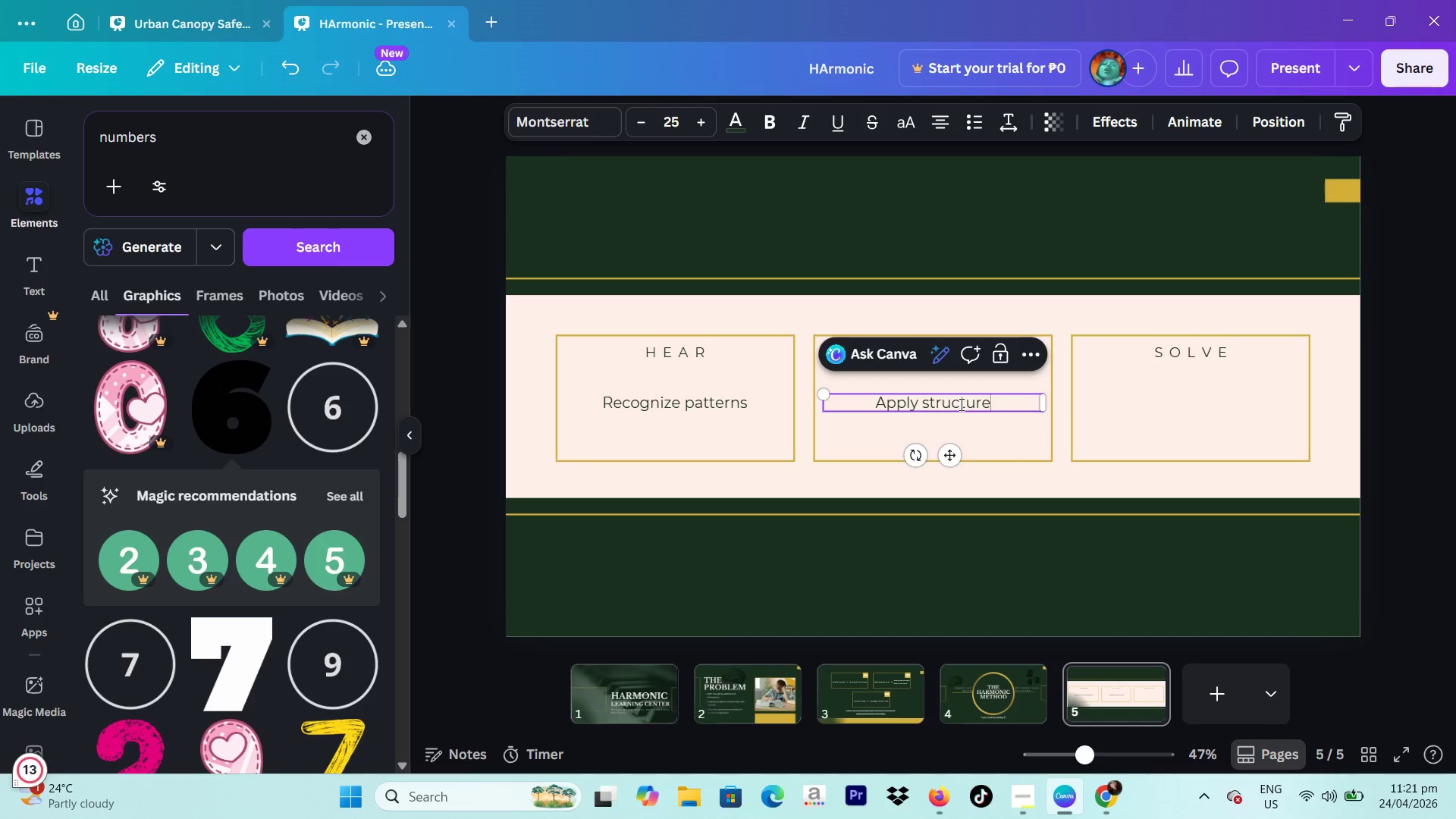 
left_click([1407, 348])
 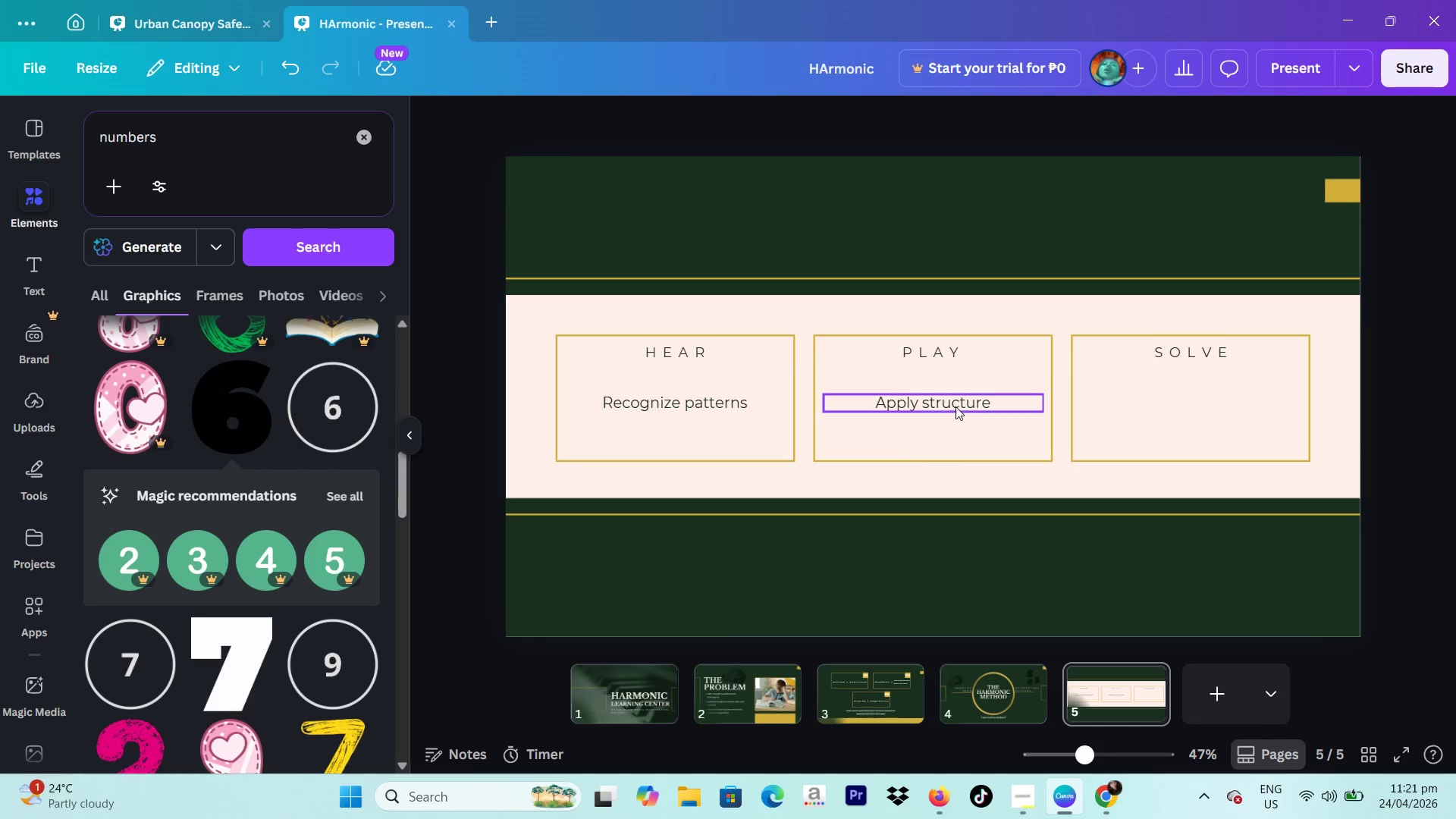 
left_click([956, 406])
 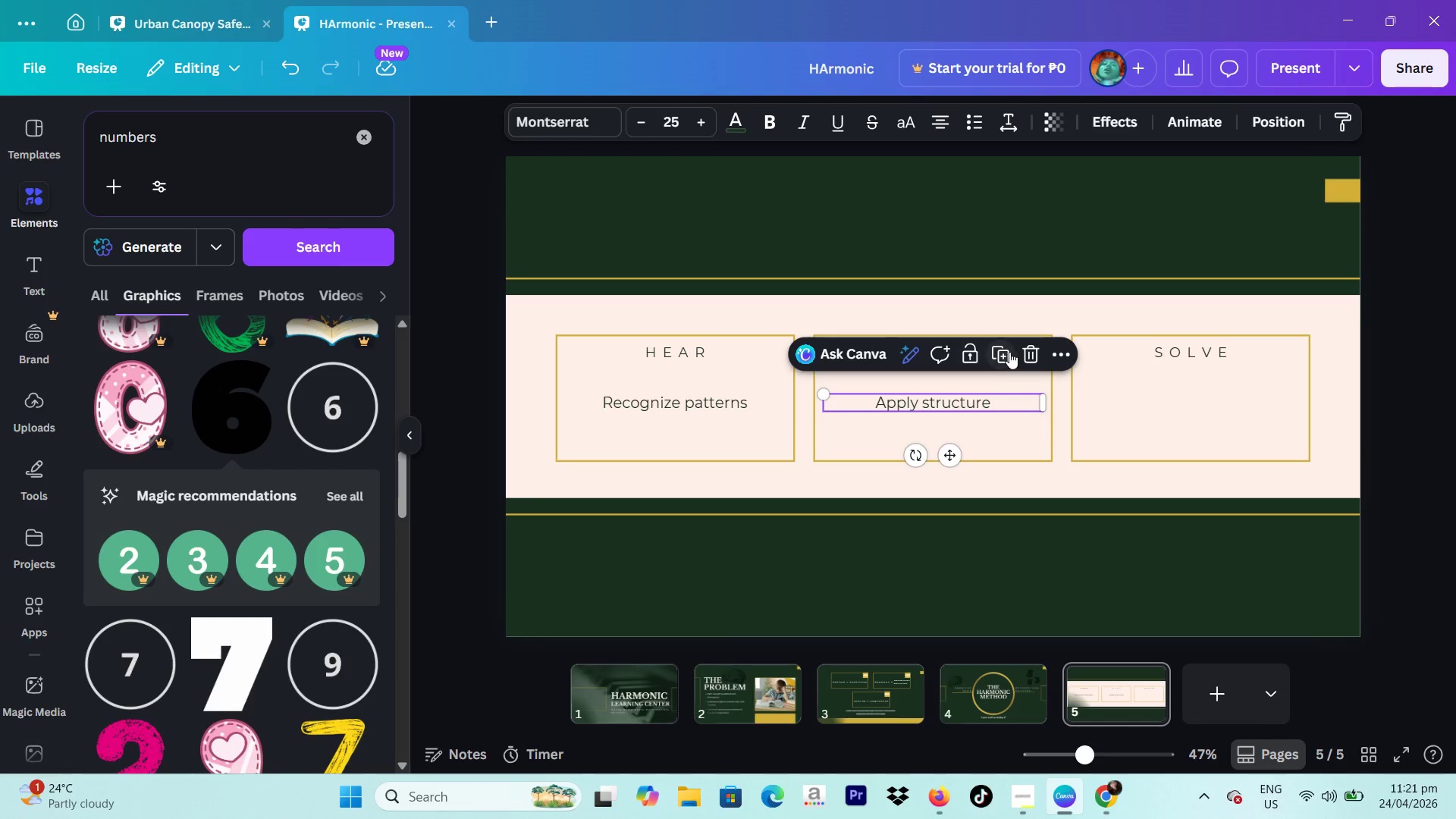 
left_click([1009, 351])
 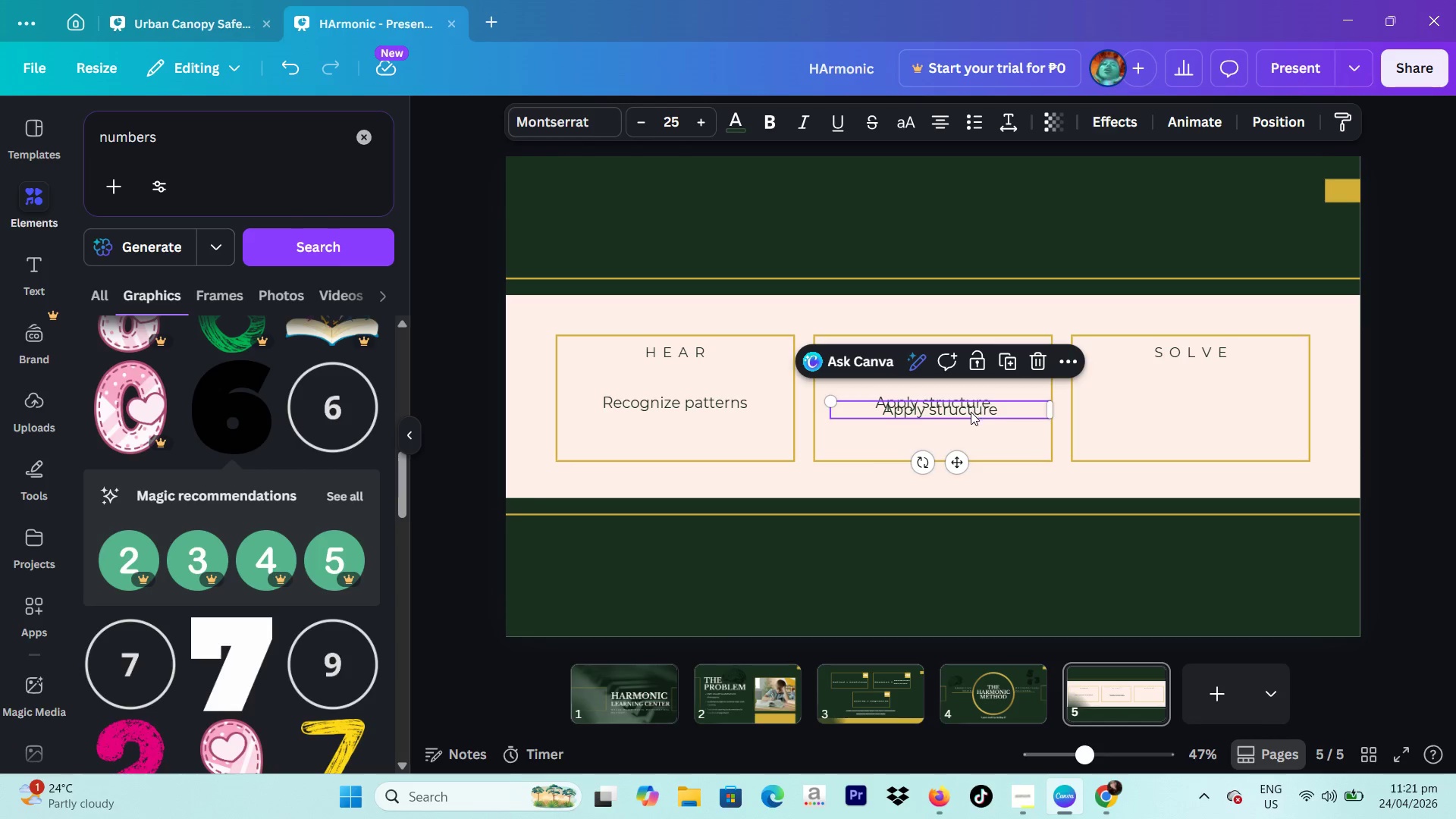 
left_click_drag(start_coordinate=[971, 412], to_coordinate=[1224, 404])
 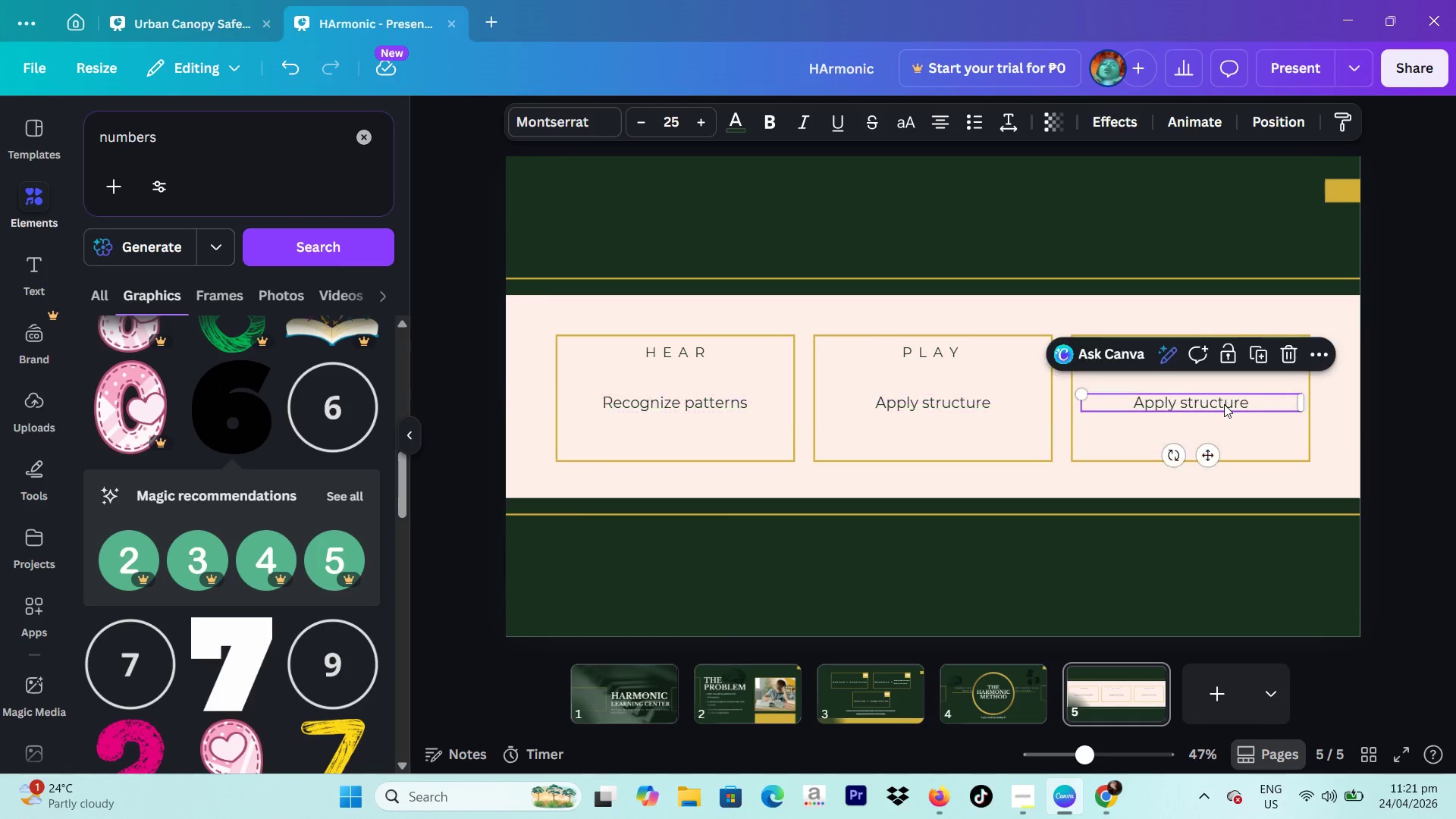 
left_click([1224, 404])
 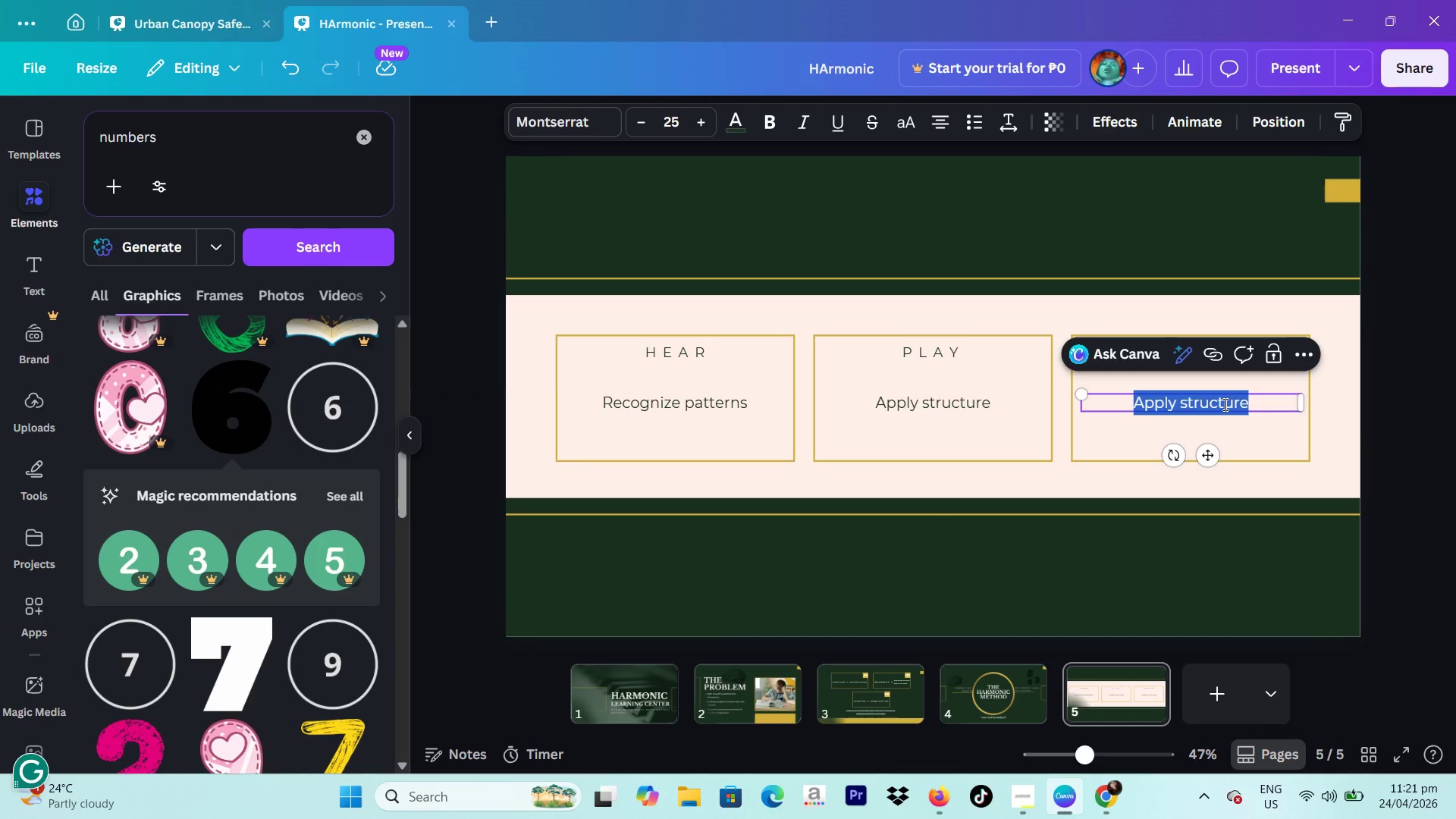 
type(transla)
key(Backspace)
key(Backspace)
key(Backspace)
key(Backspace)
key(Backspace)
key(Backspace)
key(Backspace)
type(Translate into math logic)
 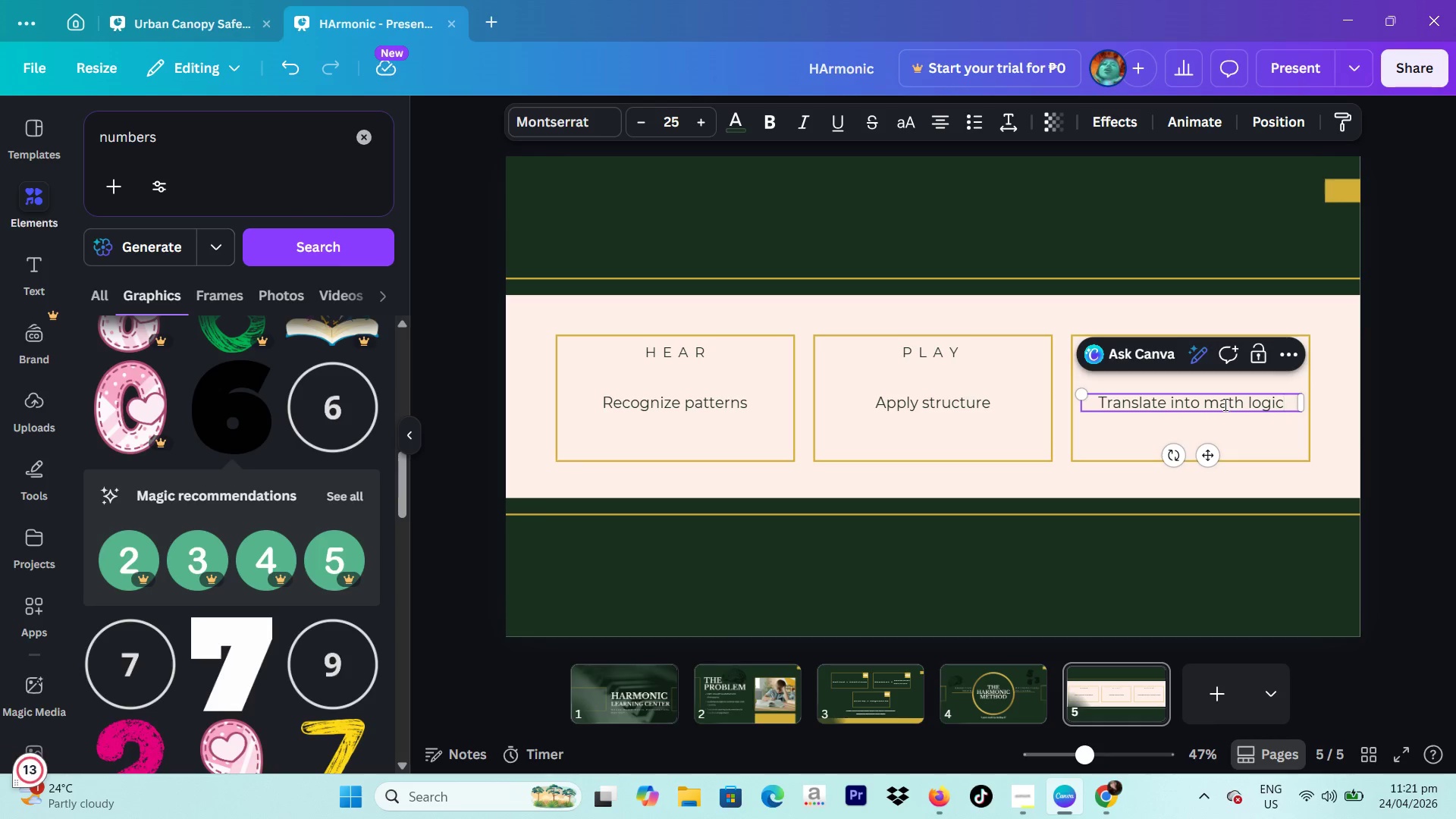 
left_click_drag(start_coordinate=[300, 148], to_coordinate=[93, 139])
 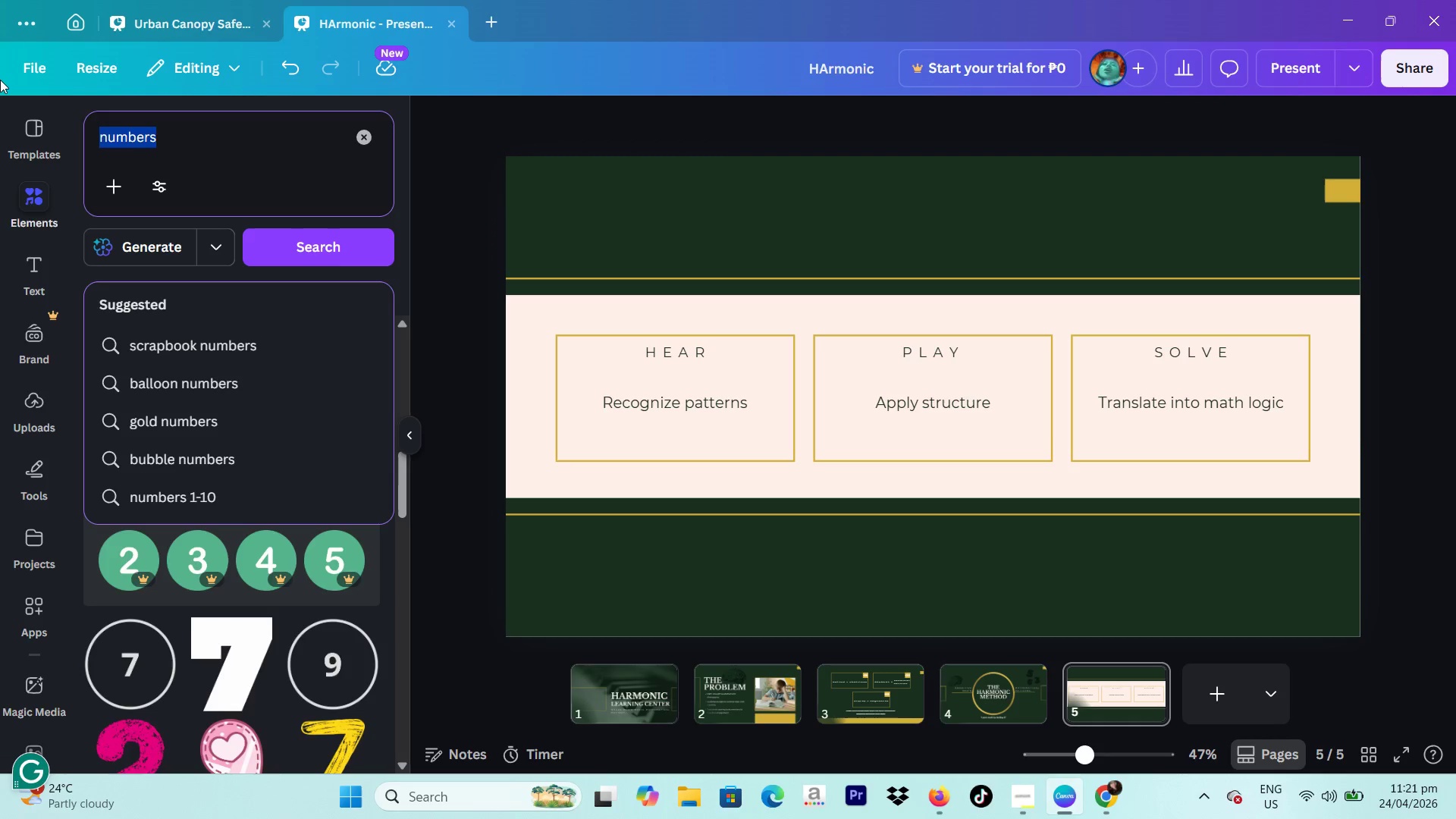 
type(arrow)
 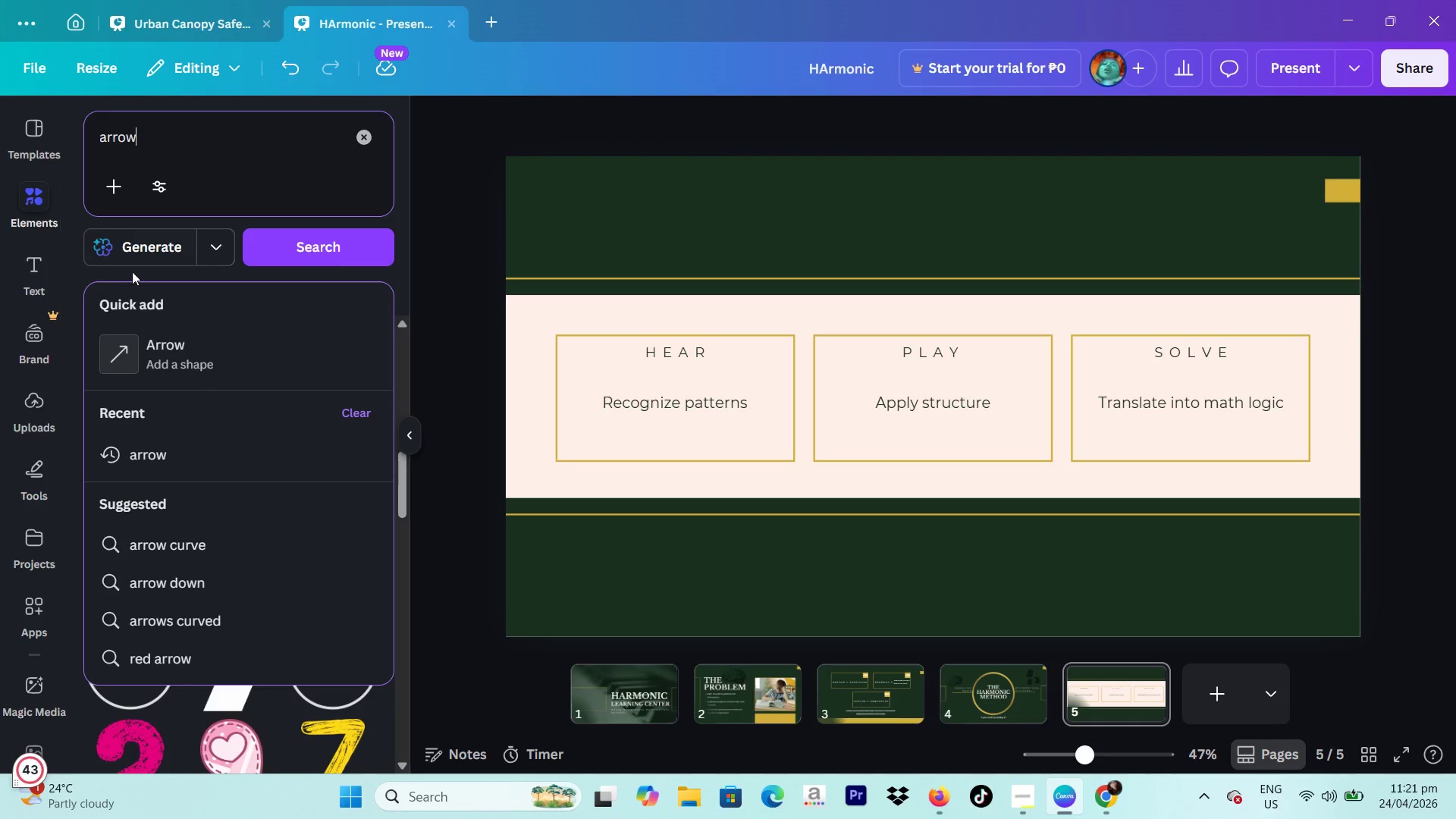 
left_click([194, 339])
 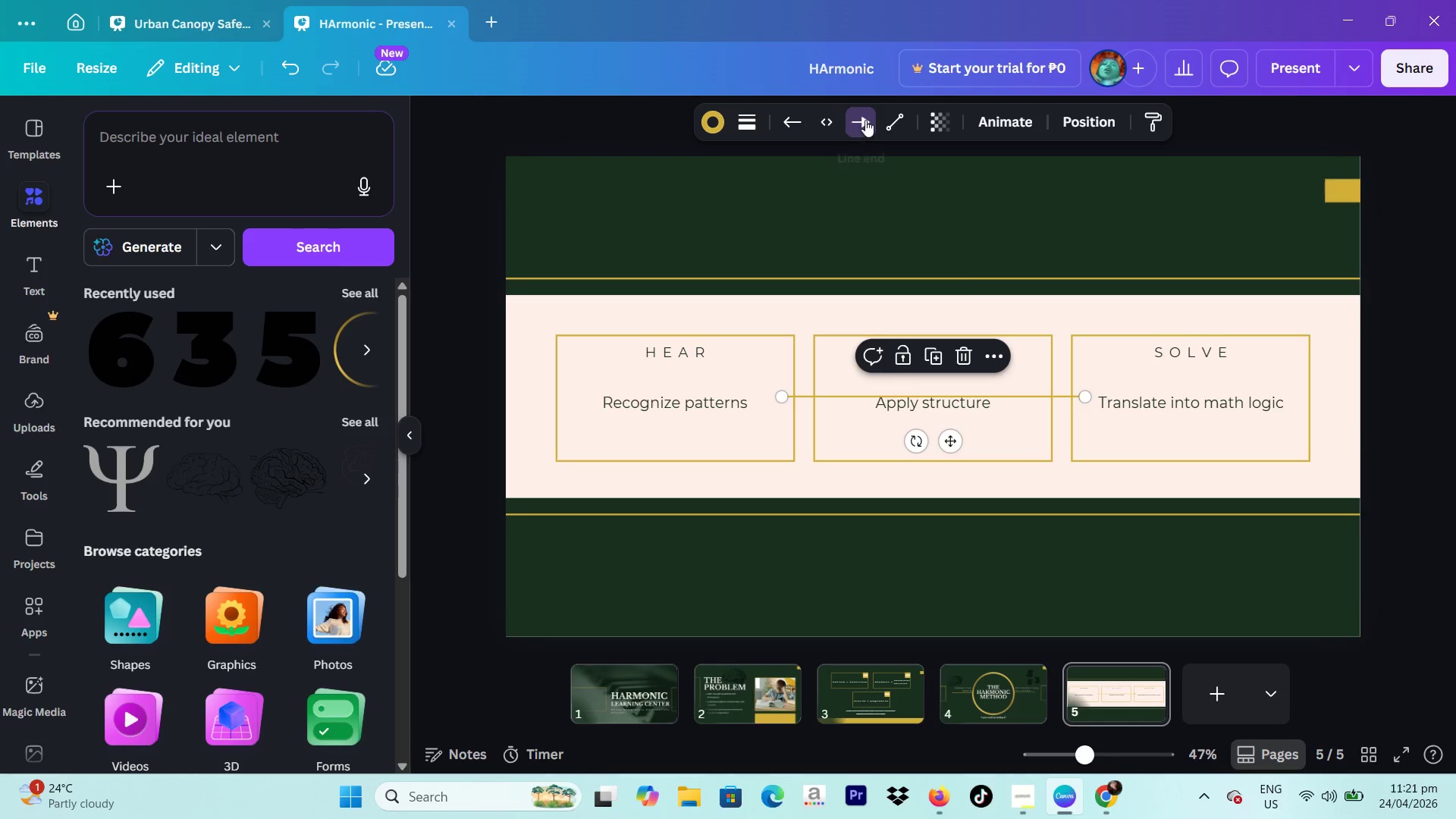 
double_click([865, 120])
 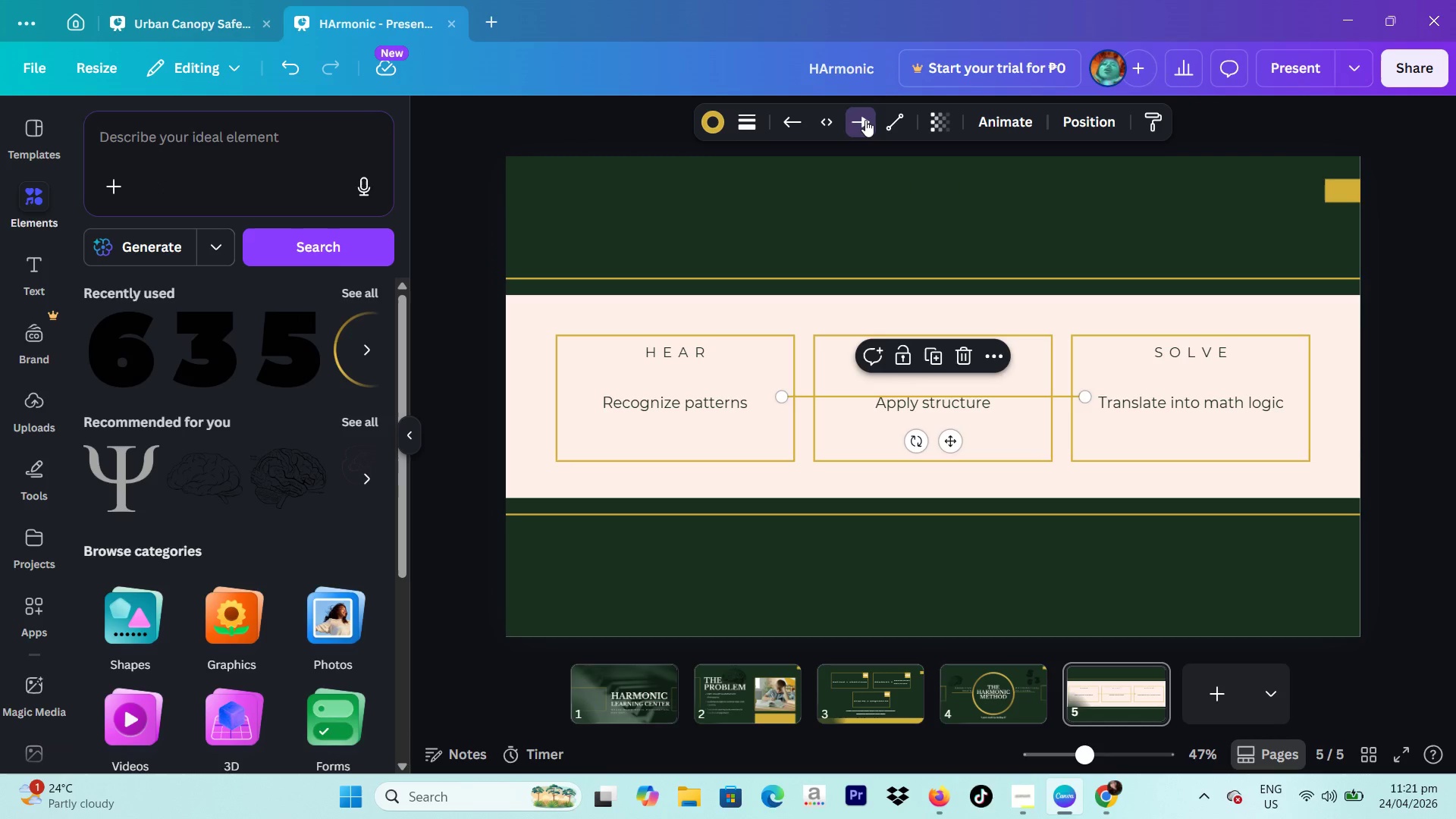 
triple_click([865, 120])
 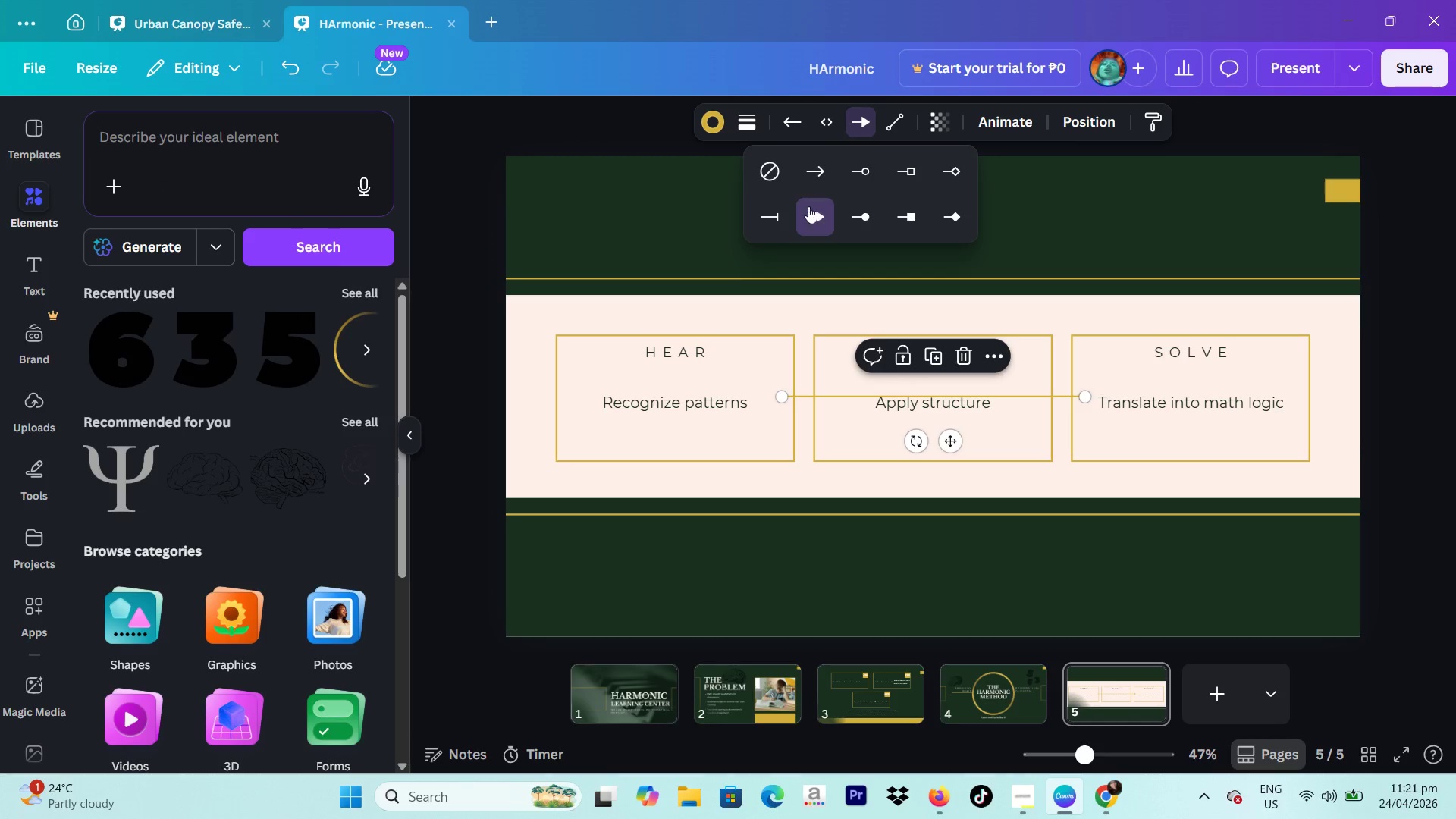 
left_click([808, 210])
 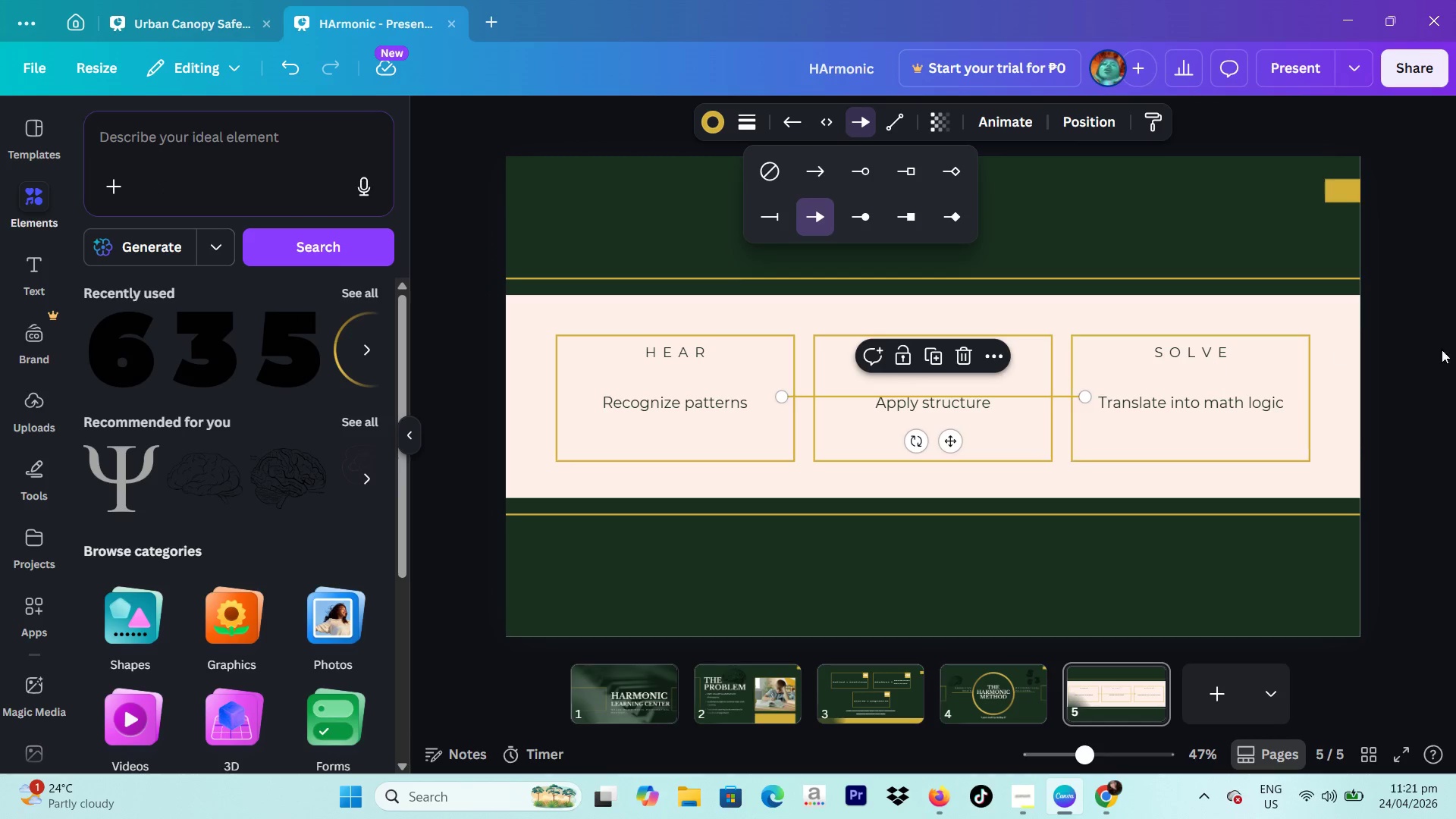 
left_click([1455, 354])
 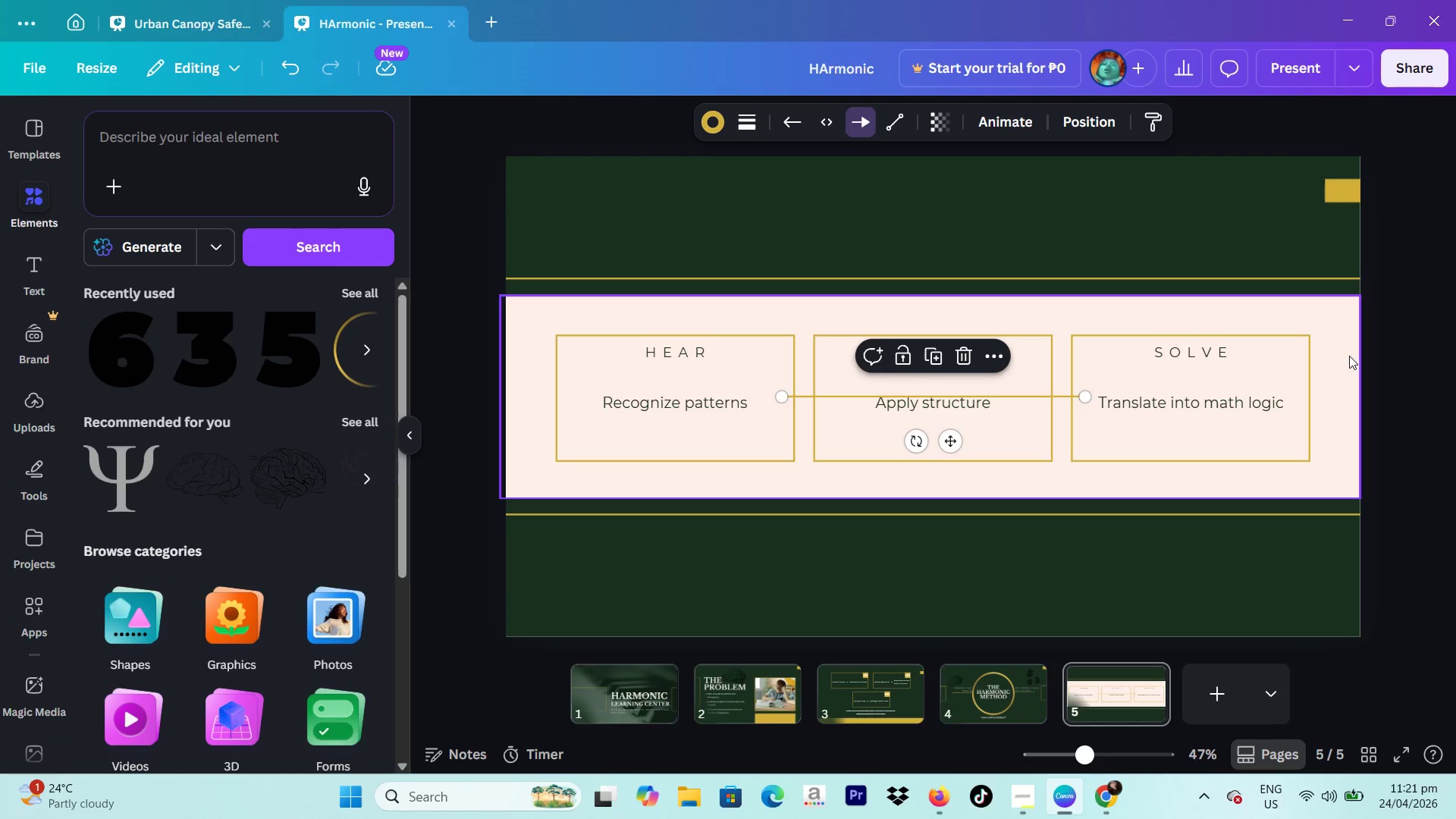 
left_click([1408, 356])
 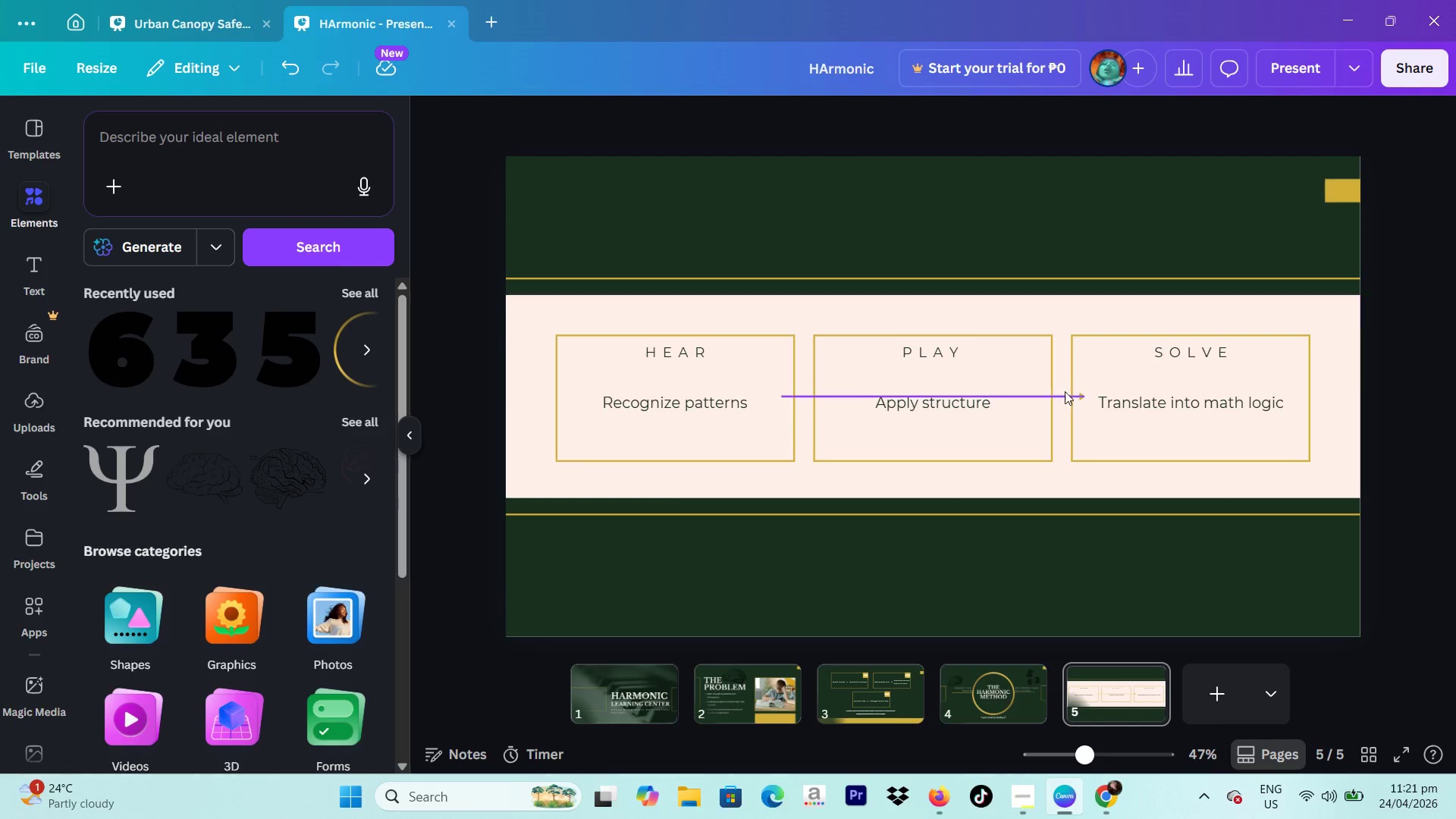 
left_click([1065, 393])
 